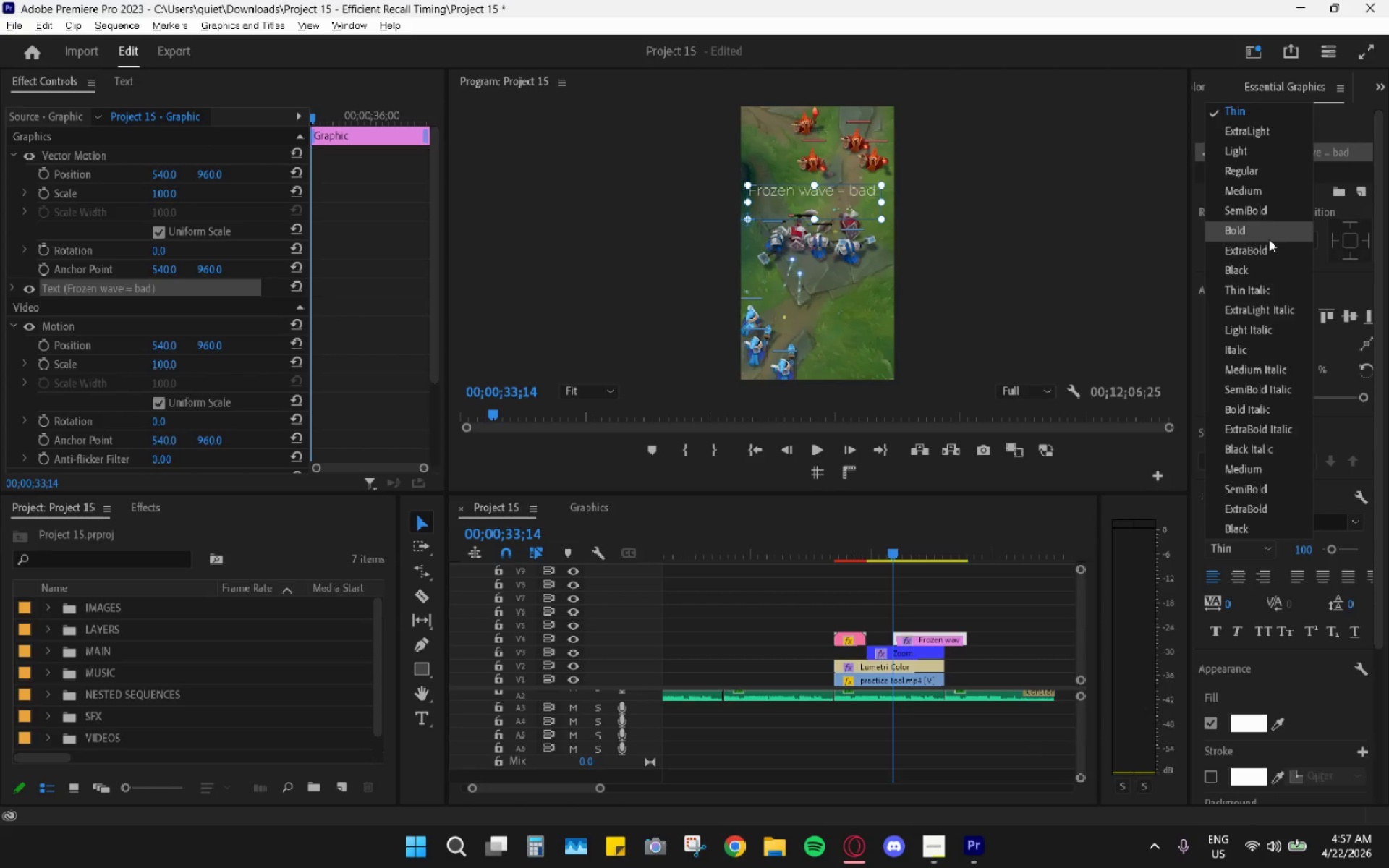 
left_click([1262, 217])
 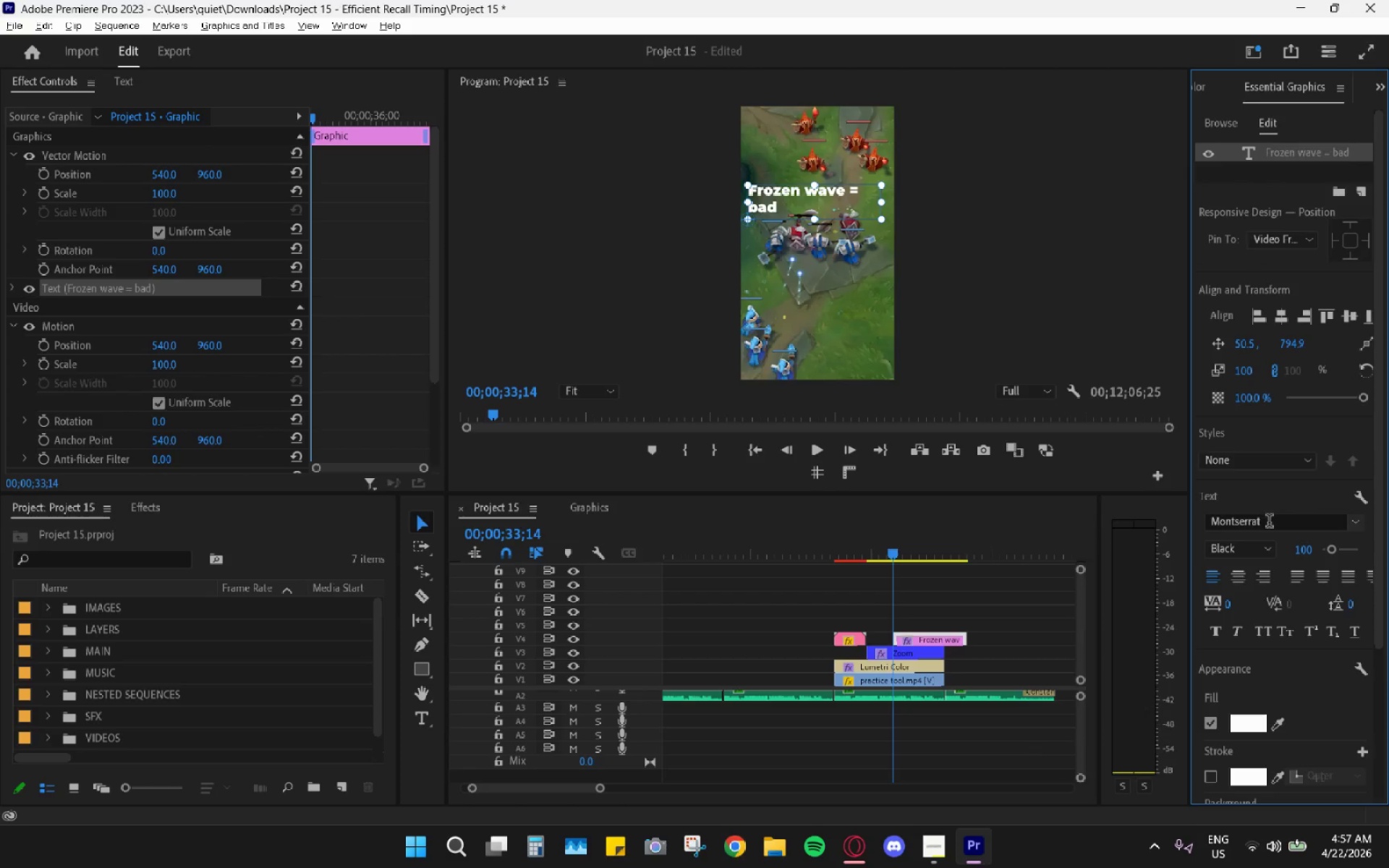 
left_click([1258, 550])
 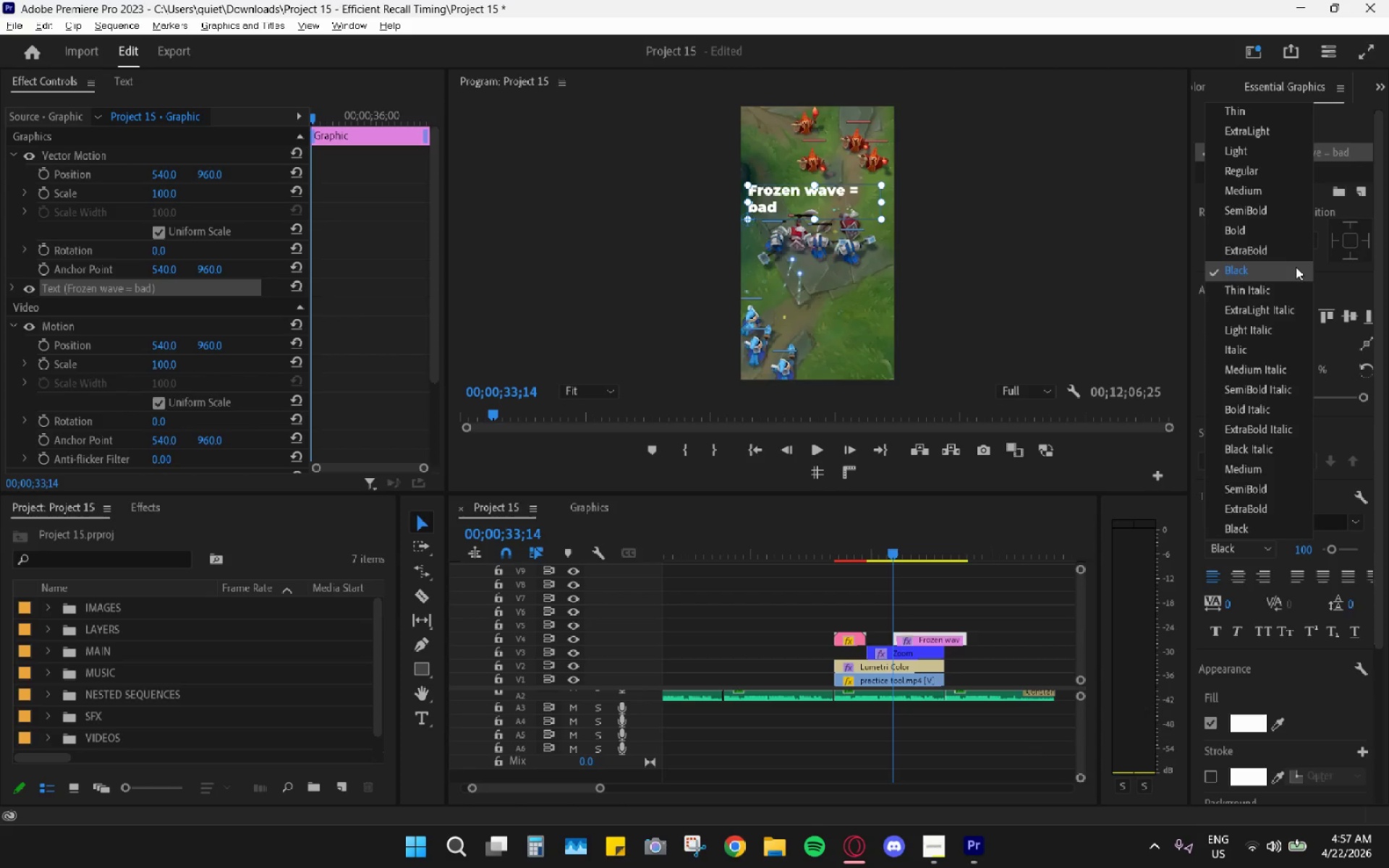 
left_click([1278, 213])
 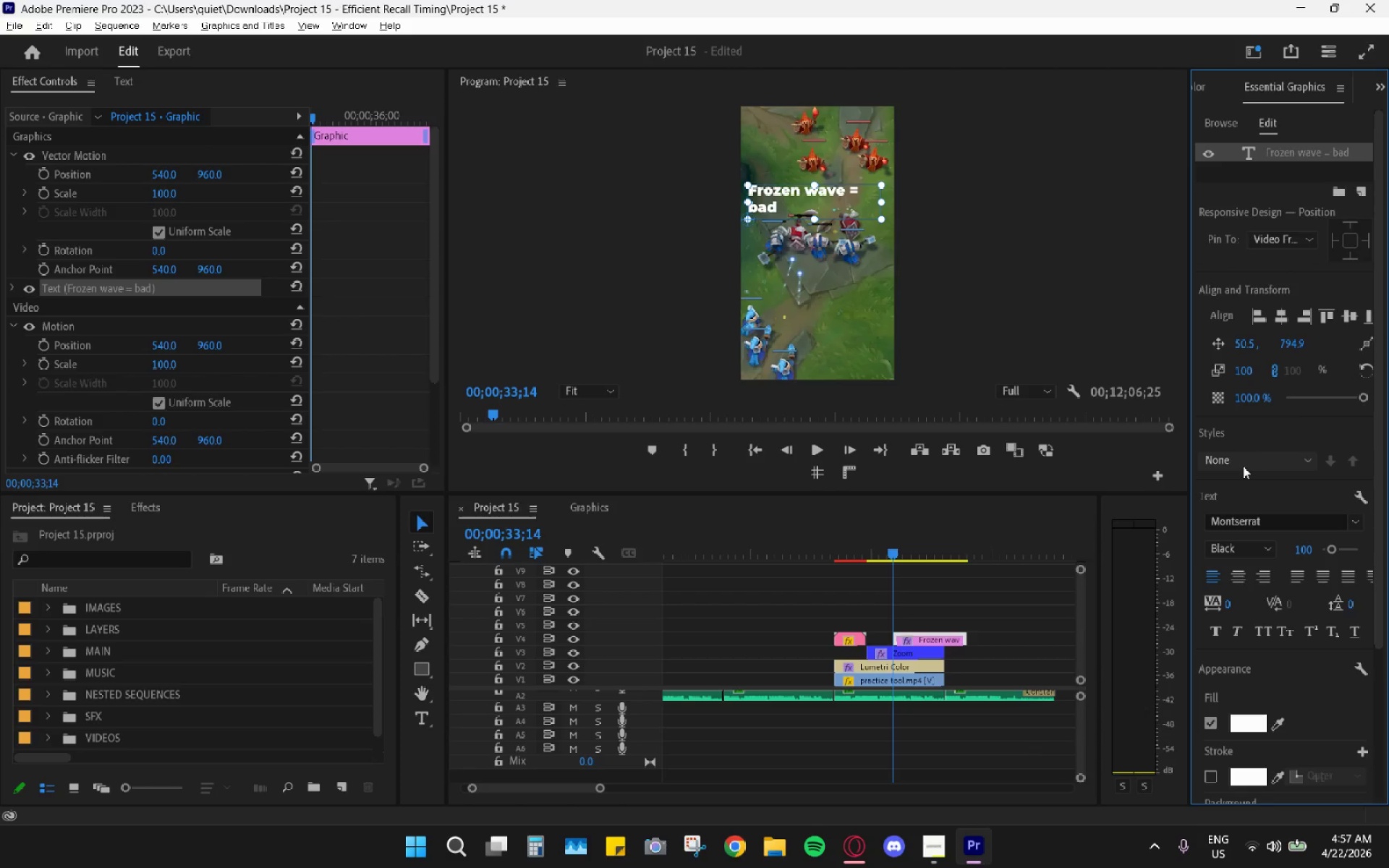 
left_click([1241, 553])
 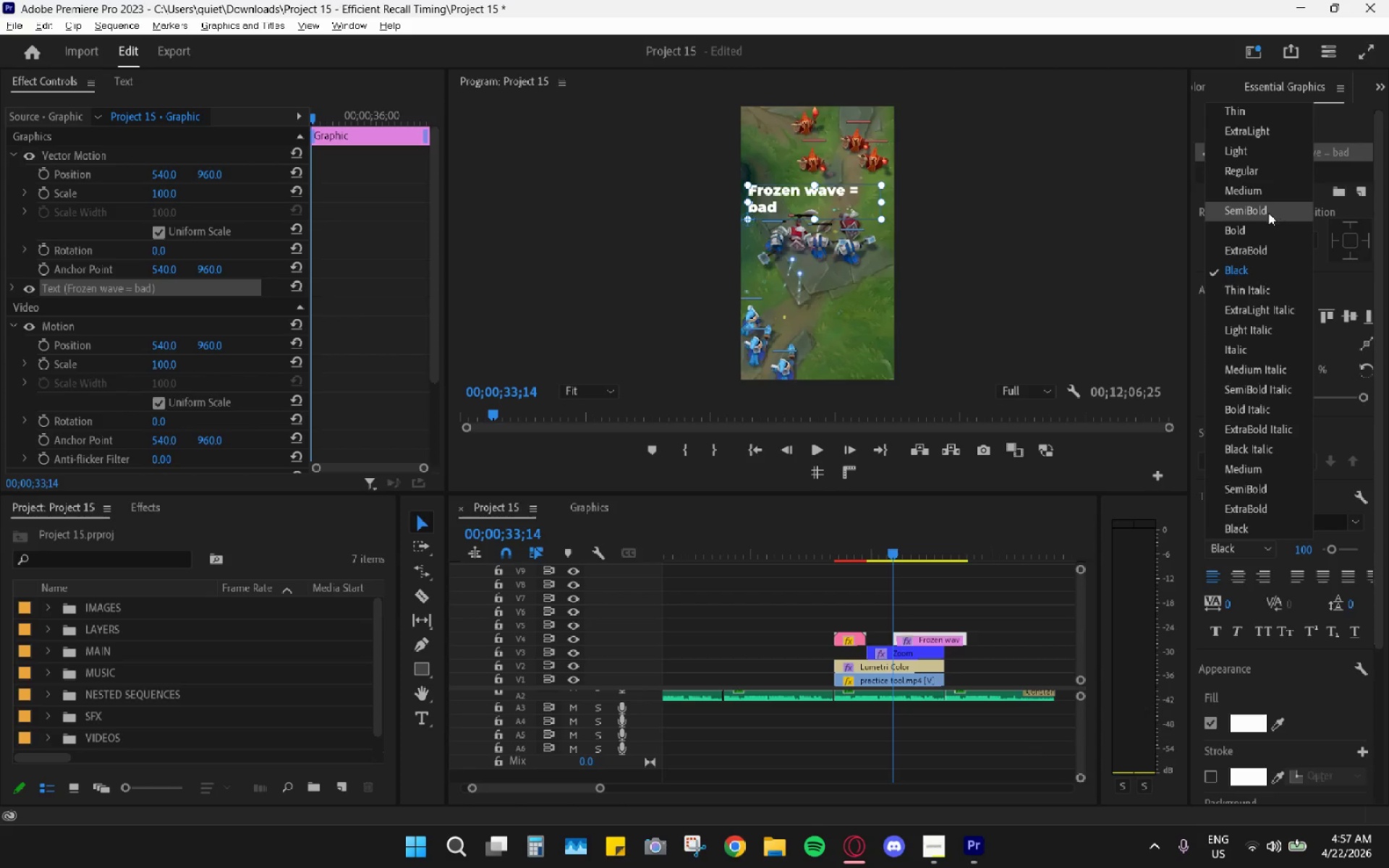 
left_click([1261, 226])
 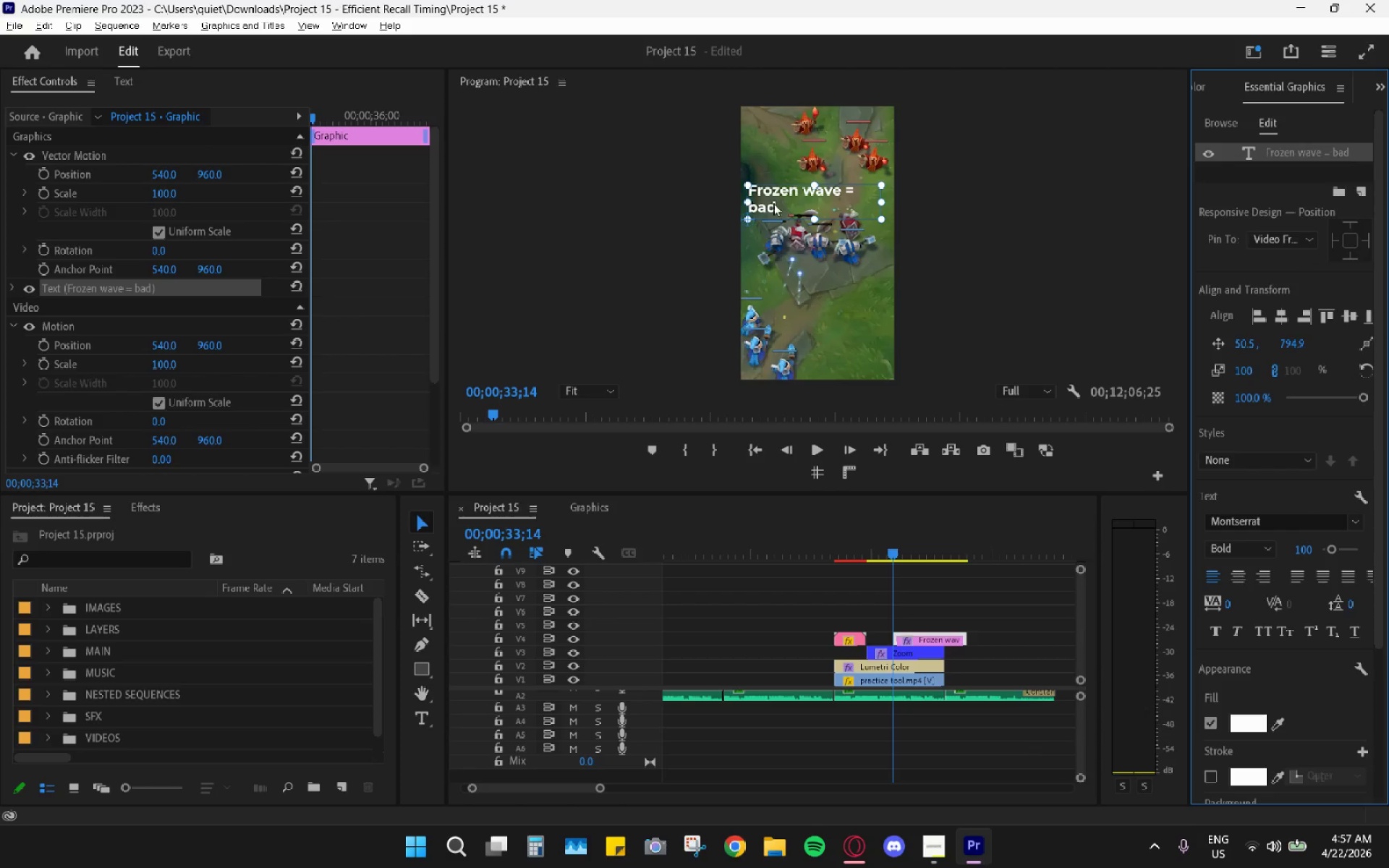 
left_click_drag(start_coordinate=[883, 206], to_coordinate=[890, 205])
 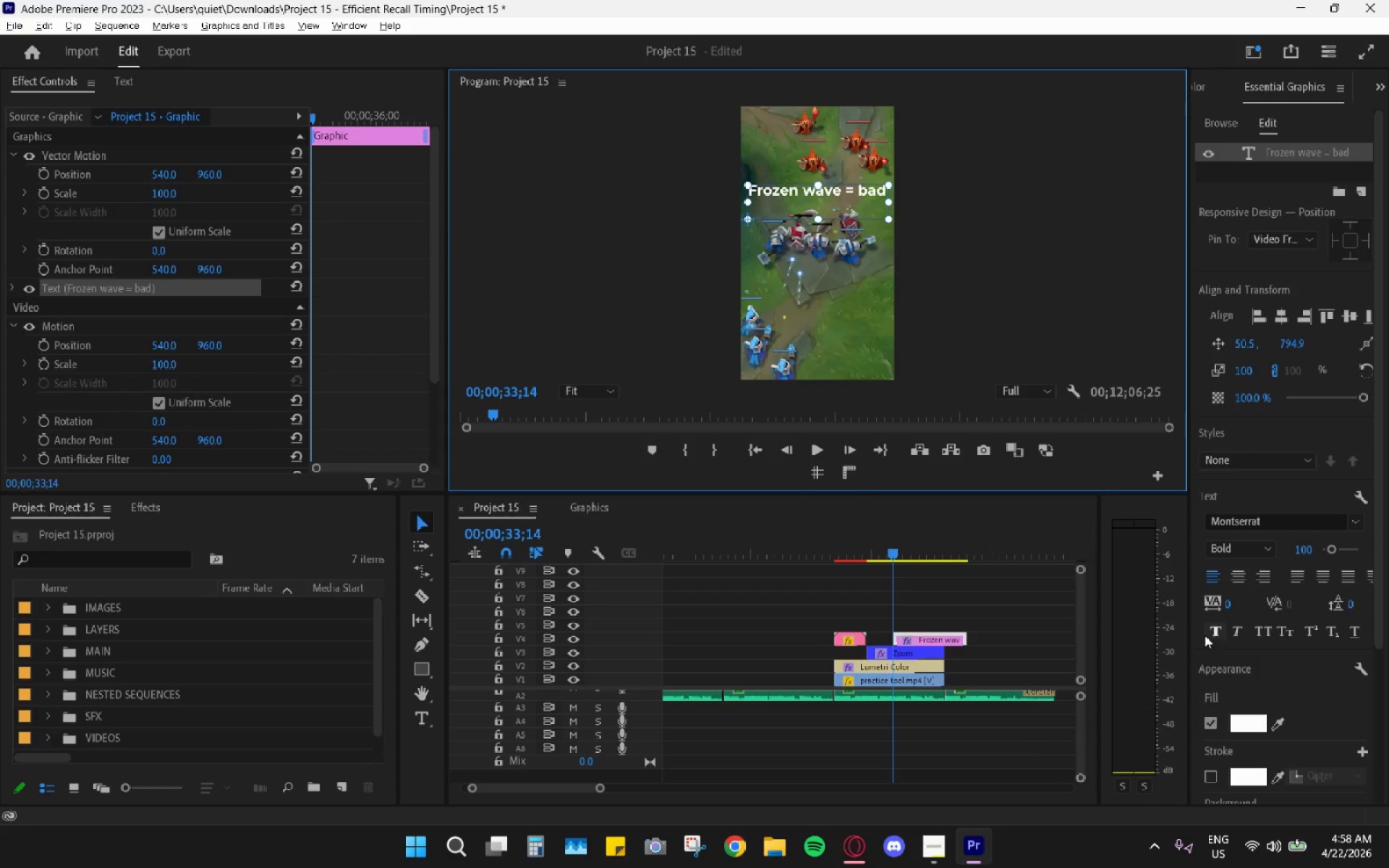 
wait(5.66)
 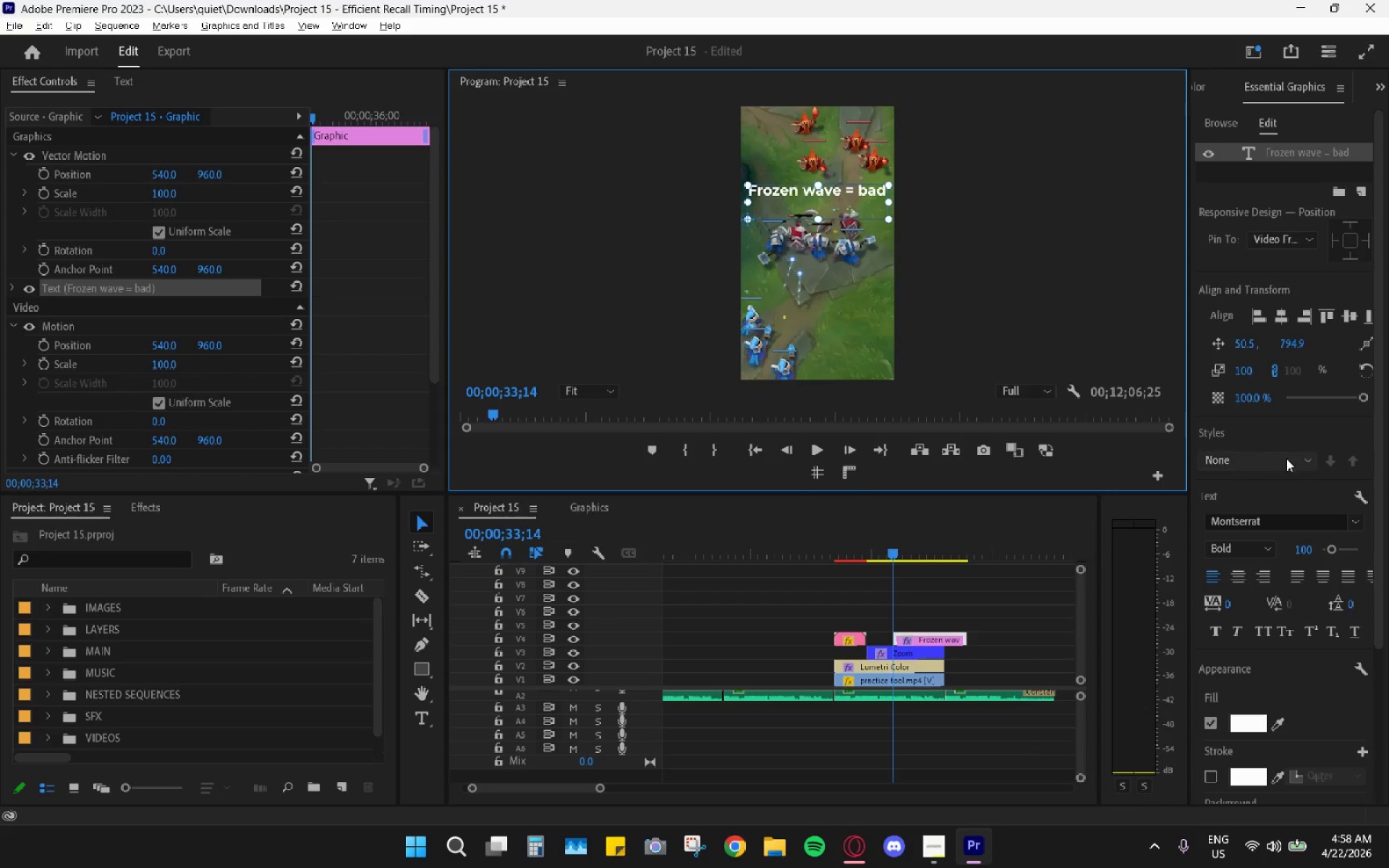 
double_click([828, 195])
 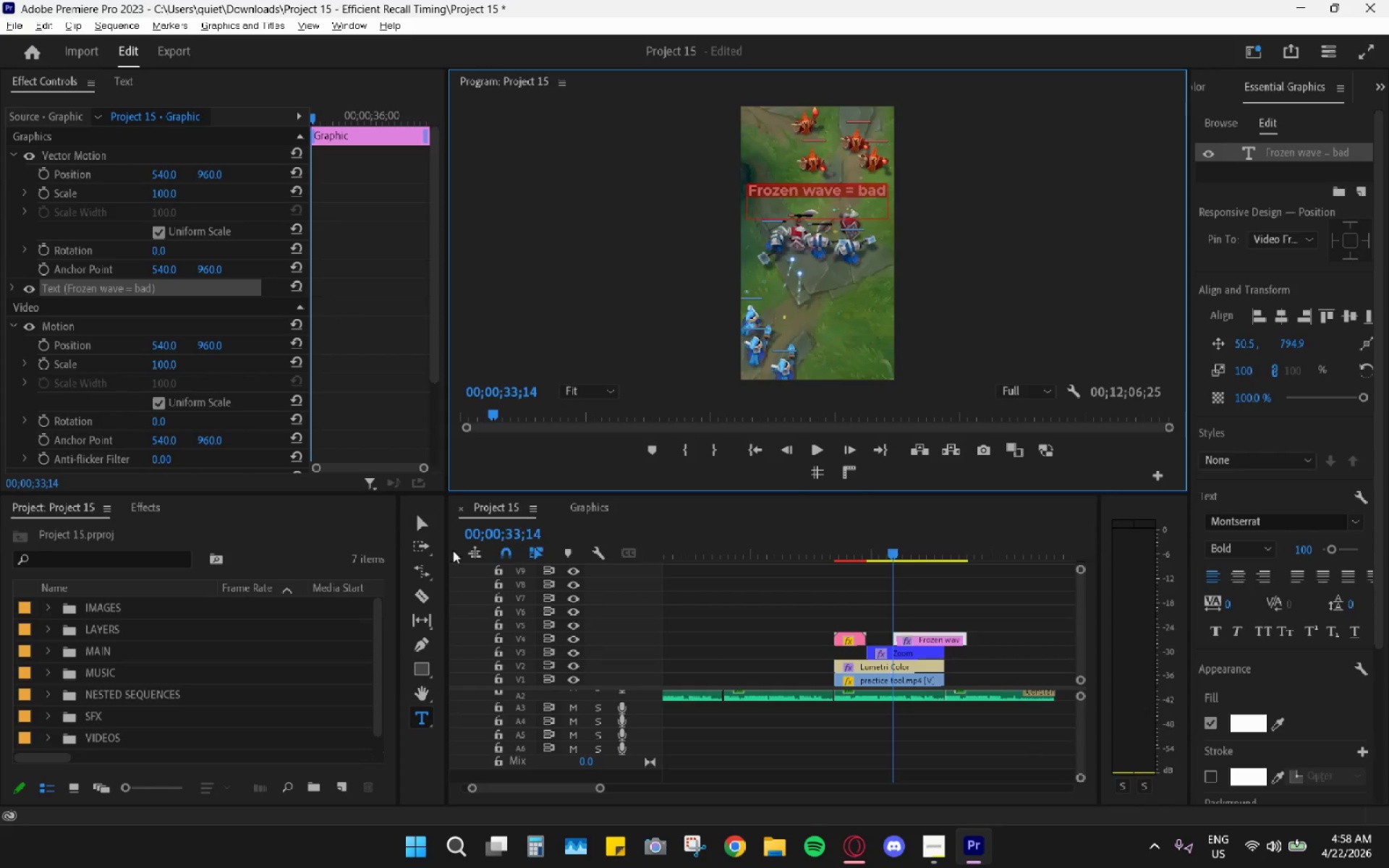 
left_click([432, 525])
 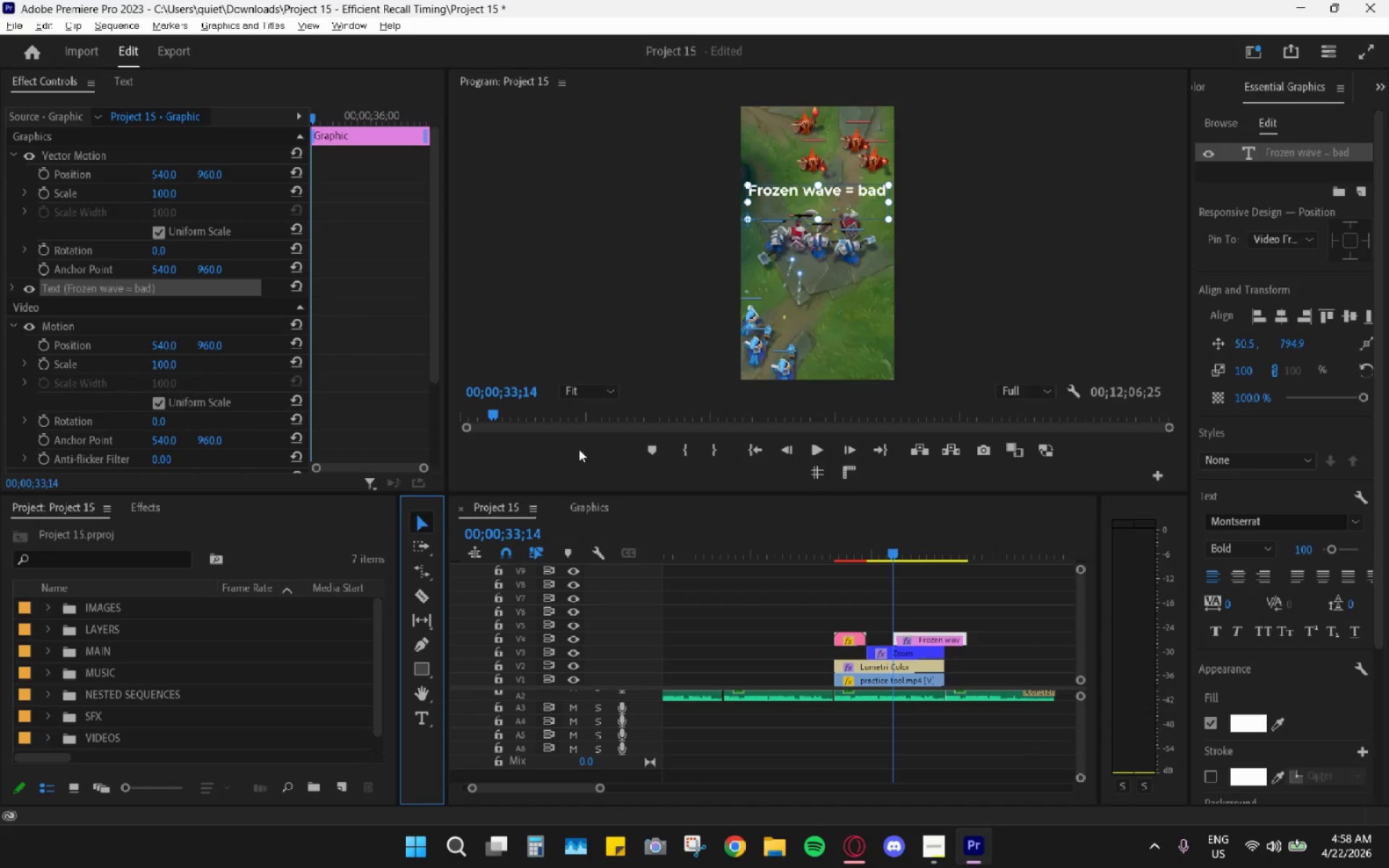 
left_click([594, 396])
 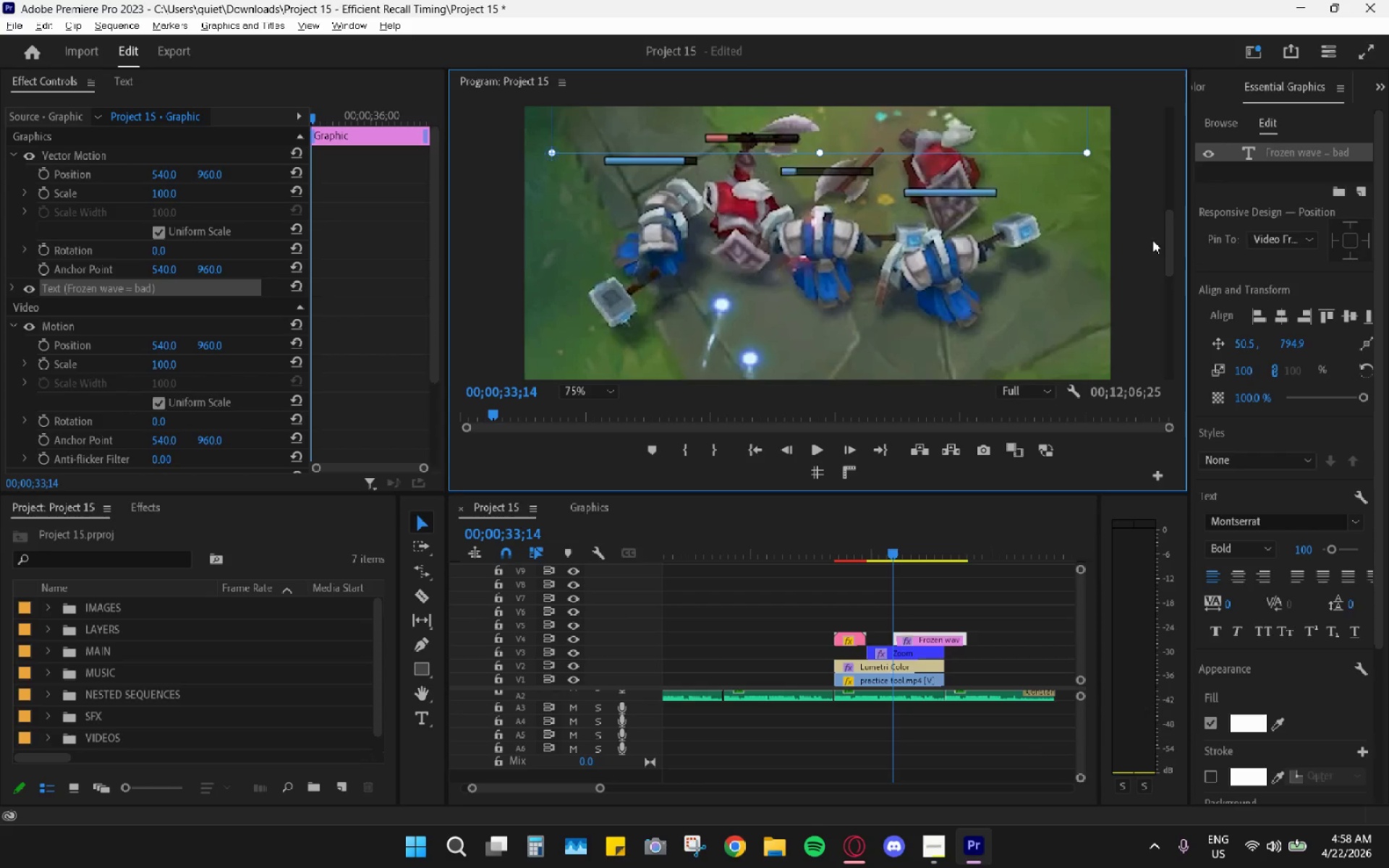 
left_click_drag(start_coordinate=[1173, 252], to_coordinate=[1174, 208])
 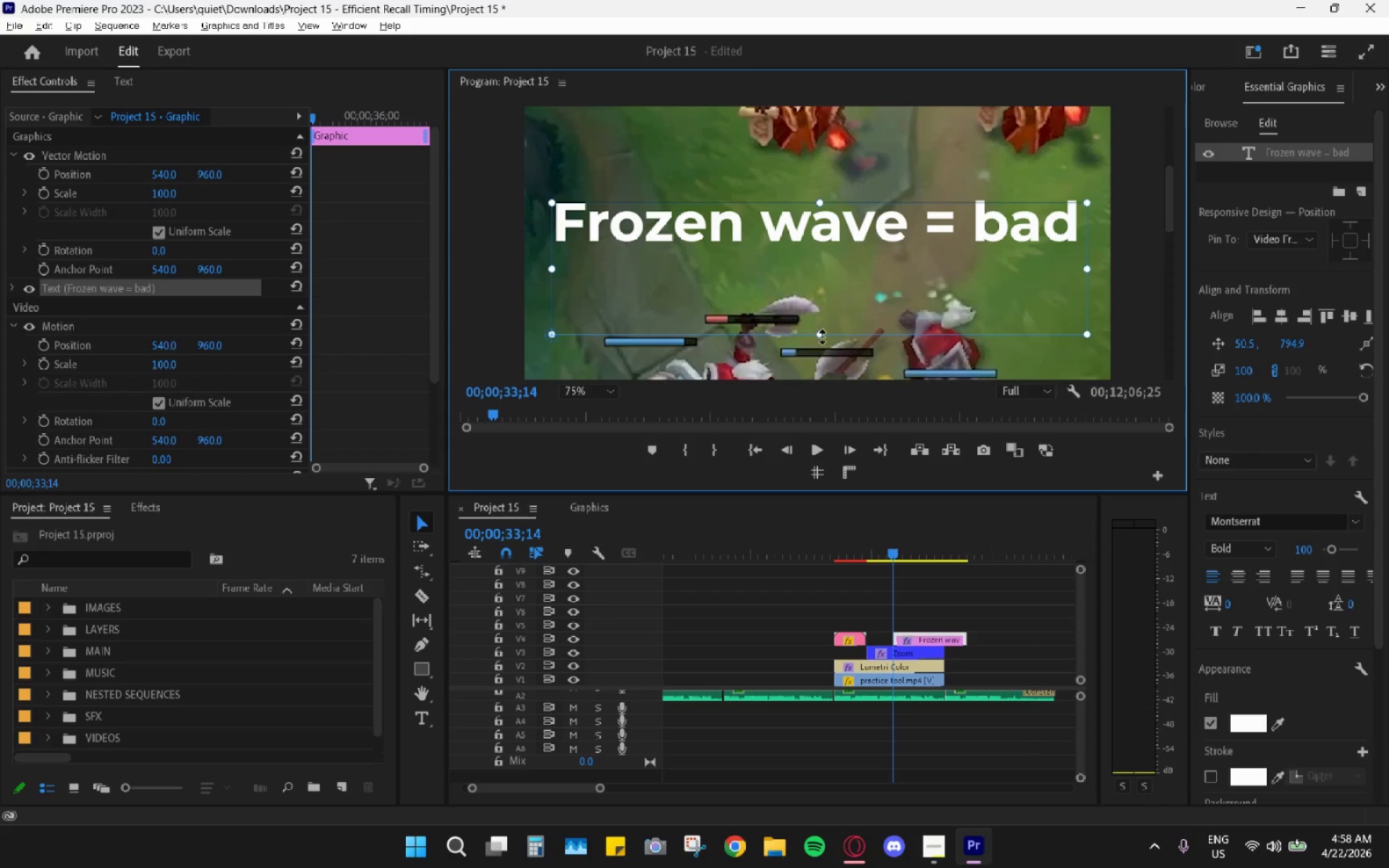 
left_click_drag(start_coordinate=[821, 337], to_coordinate=[832, 251])
 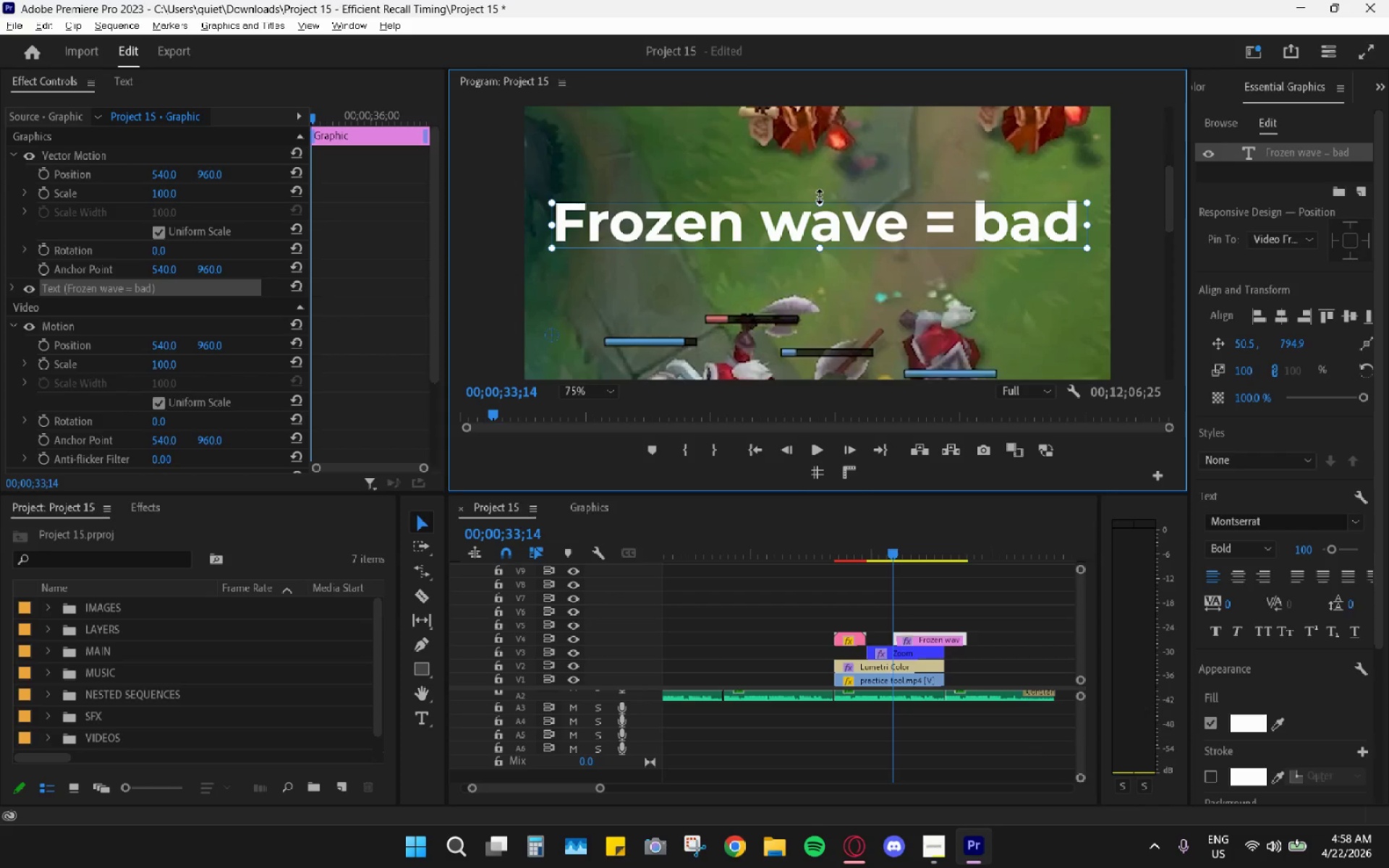 
left_click_drag(start_coordinate=[820, 197], to_coordinate=[823, 187])
 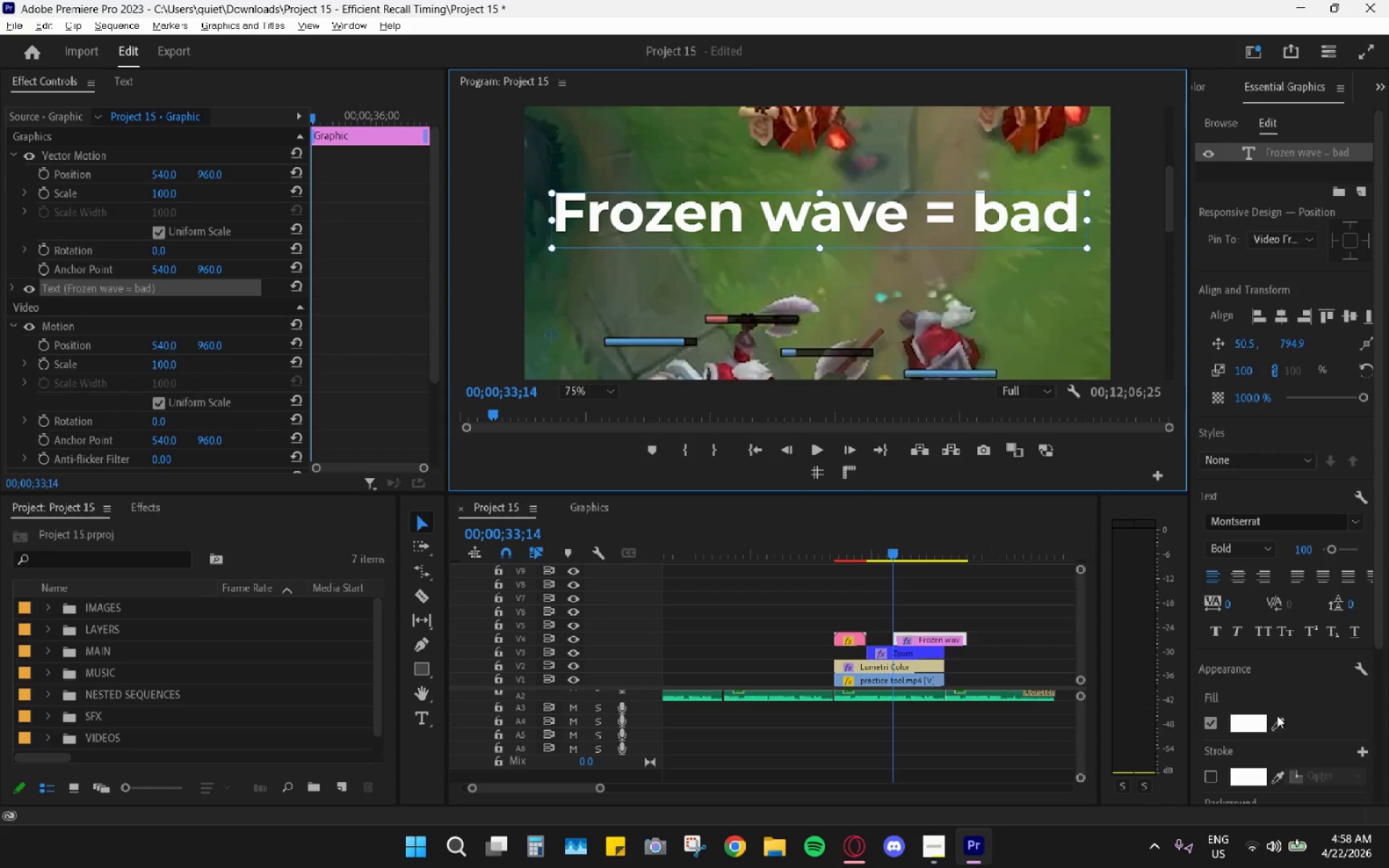 
scroll: coordinate [1258, 704], scroll_direction: down, amount: 13.0
 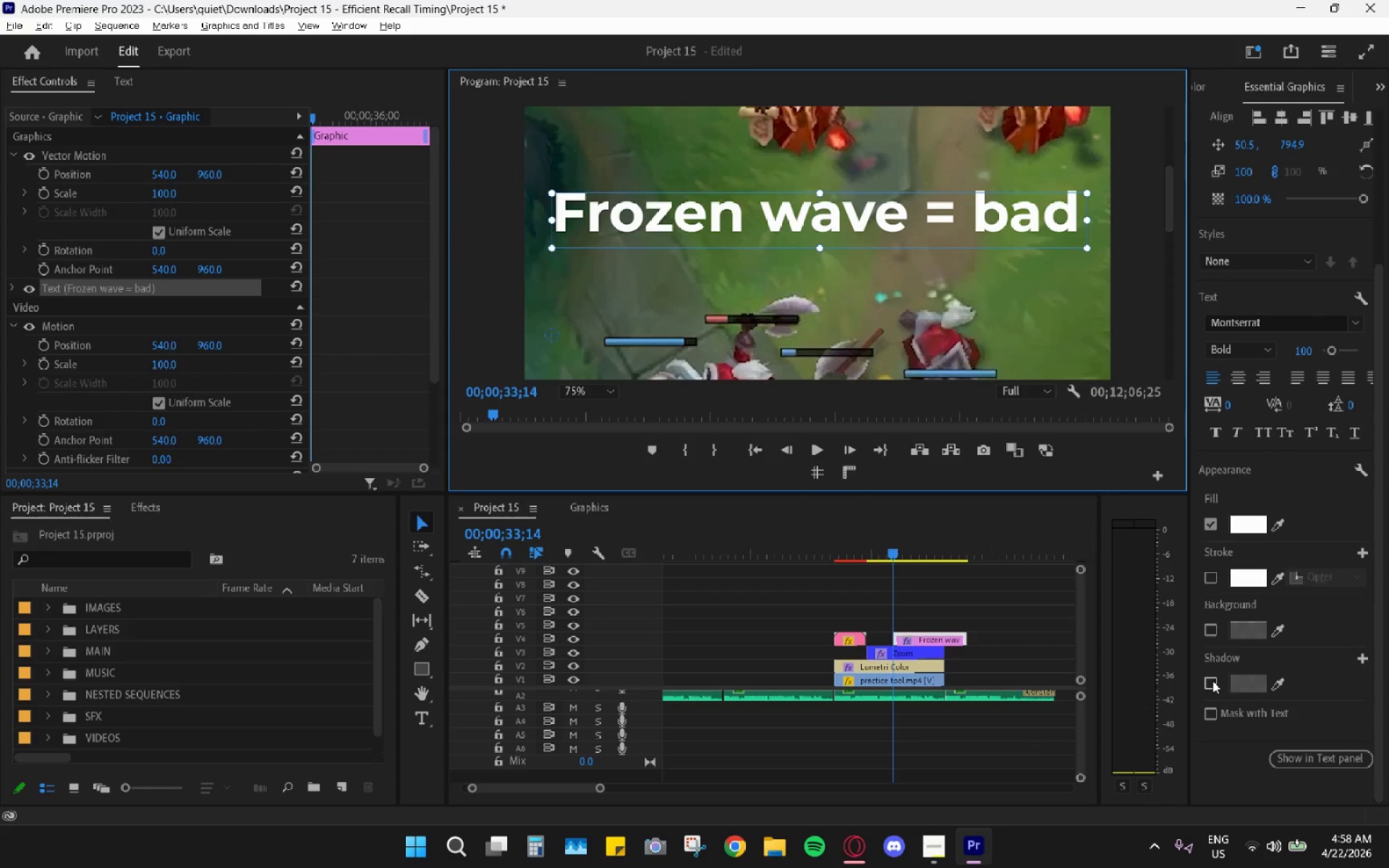 
left_click([1207, 632])
 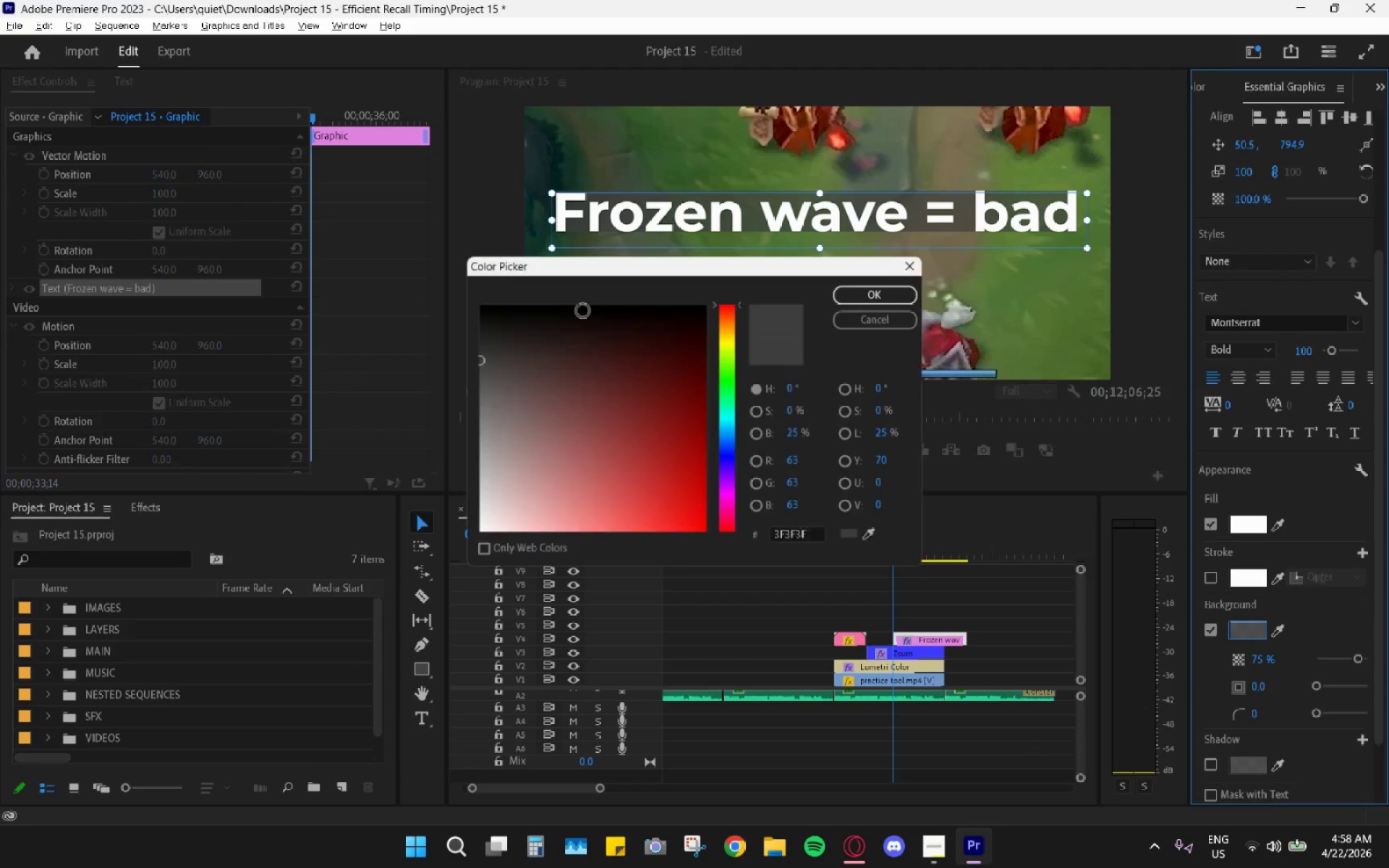 
left_click_drag(start_coordinate=[603, 358], to_coordinate=[788, 253])
 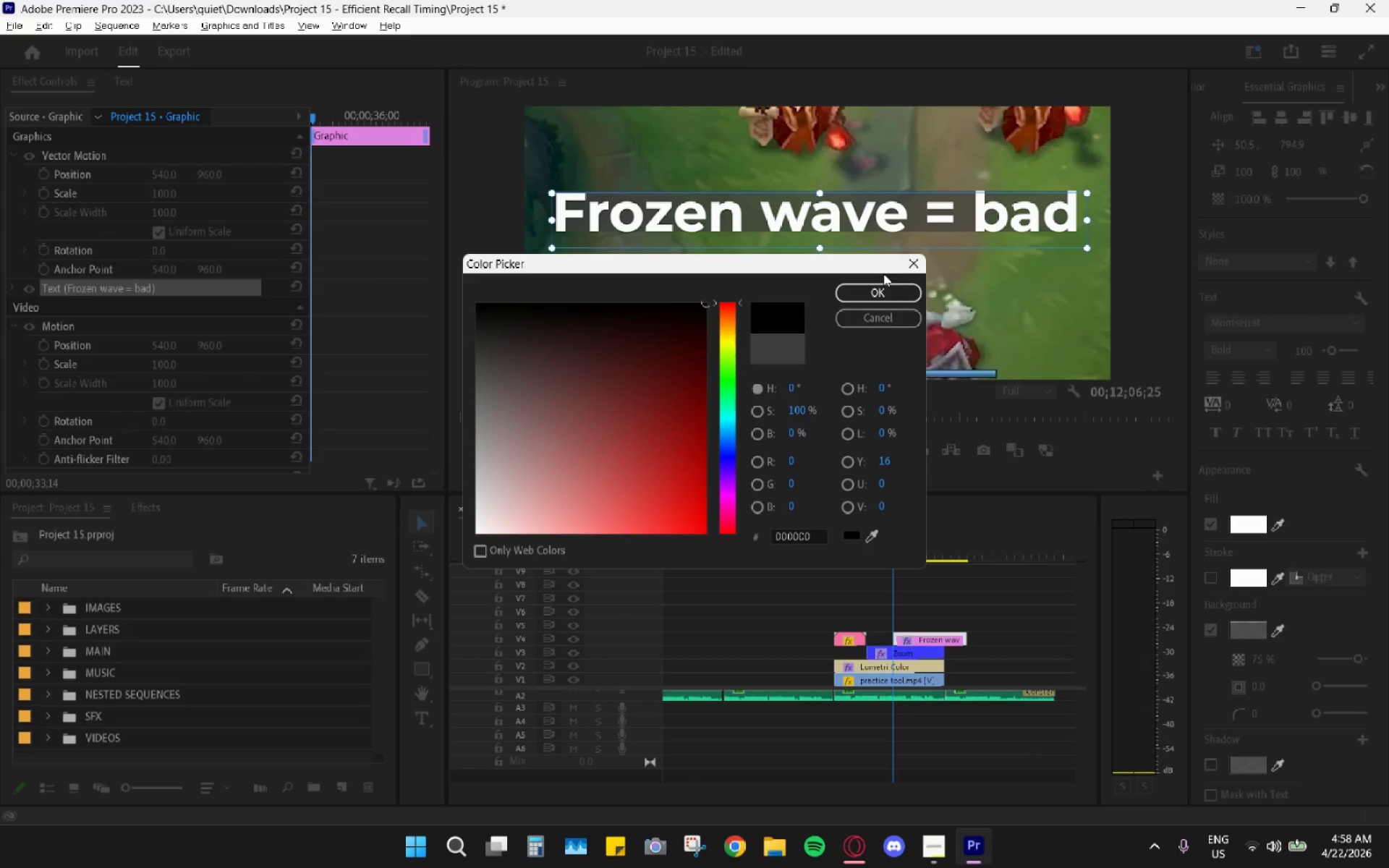 
left_click([880, 284])
 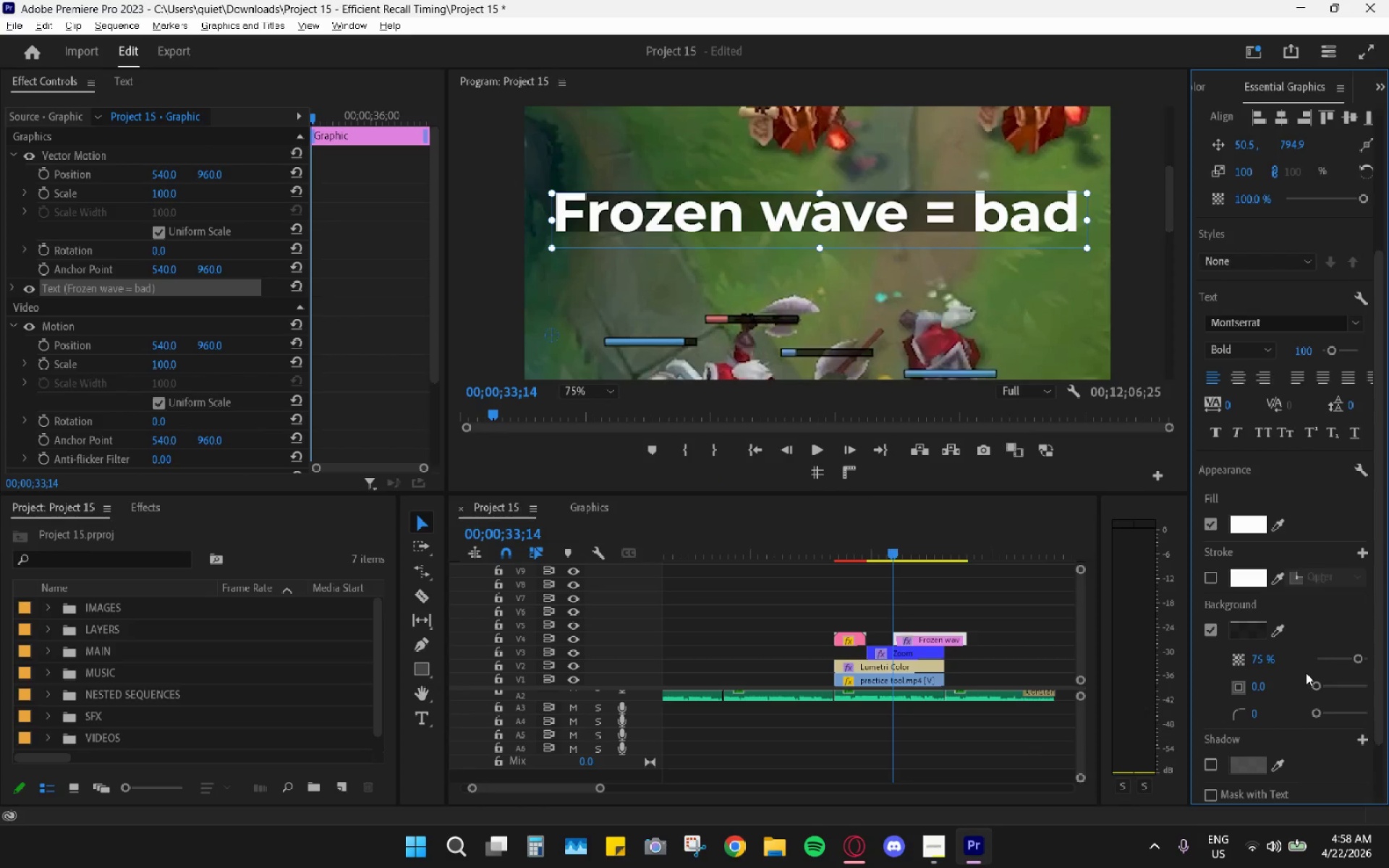 
scroll: coordinate [1305, 675], scroll_direction: down, amount: 2.0
 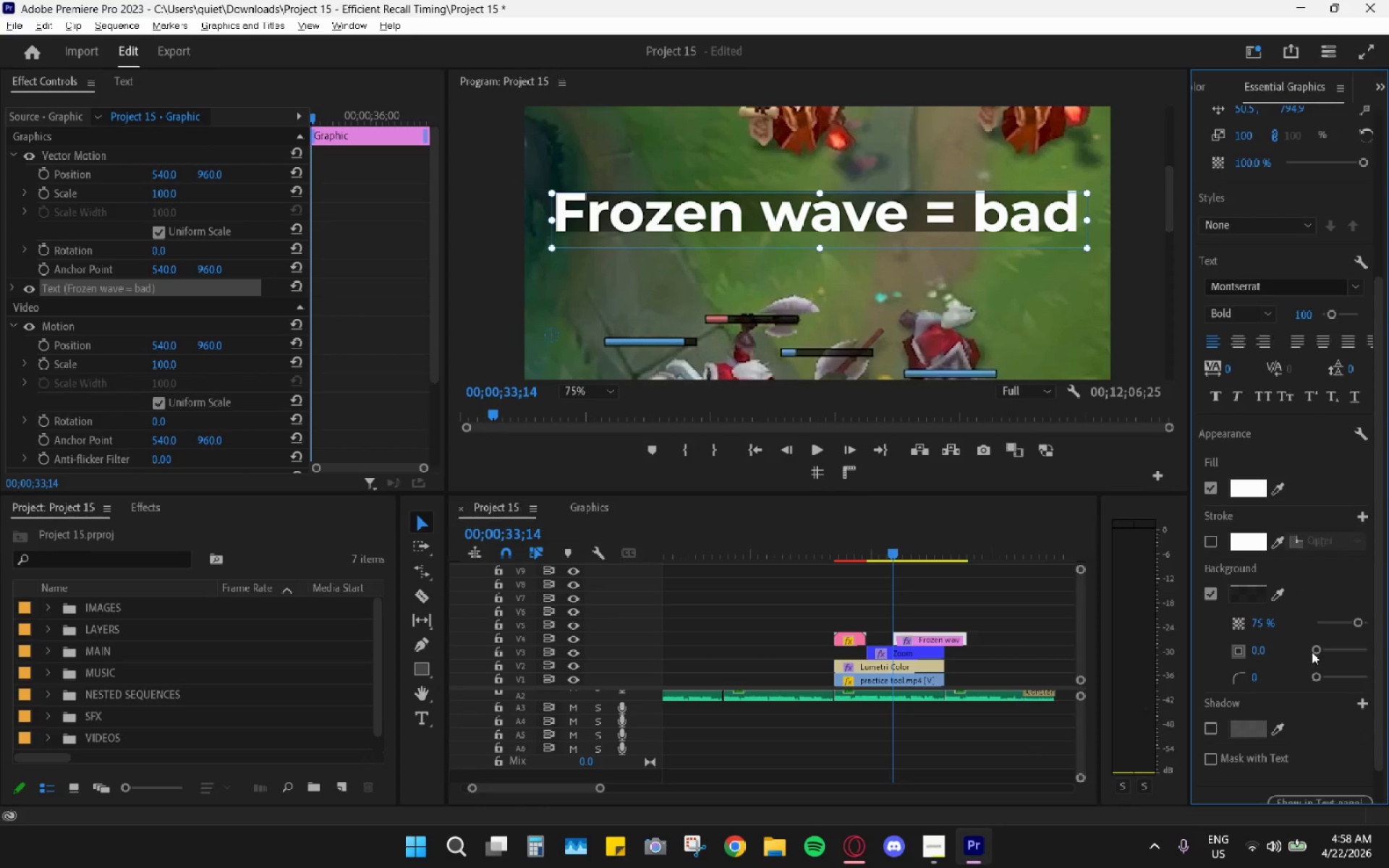 
left_click_drag(start_coordinate=[1317, 650], to_coordinate=[1322, 650])
 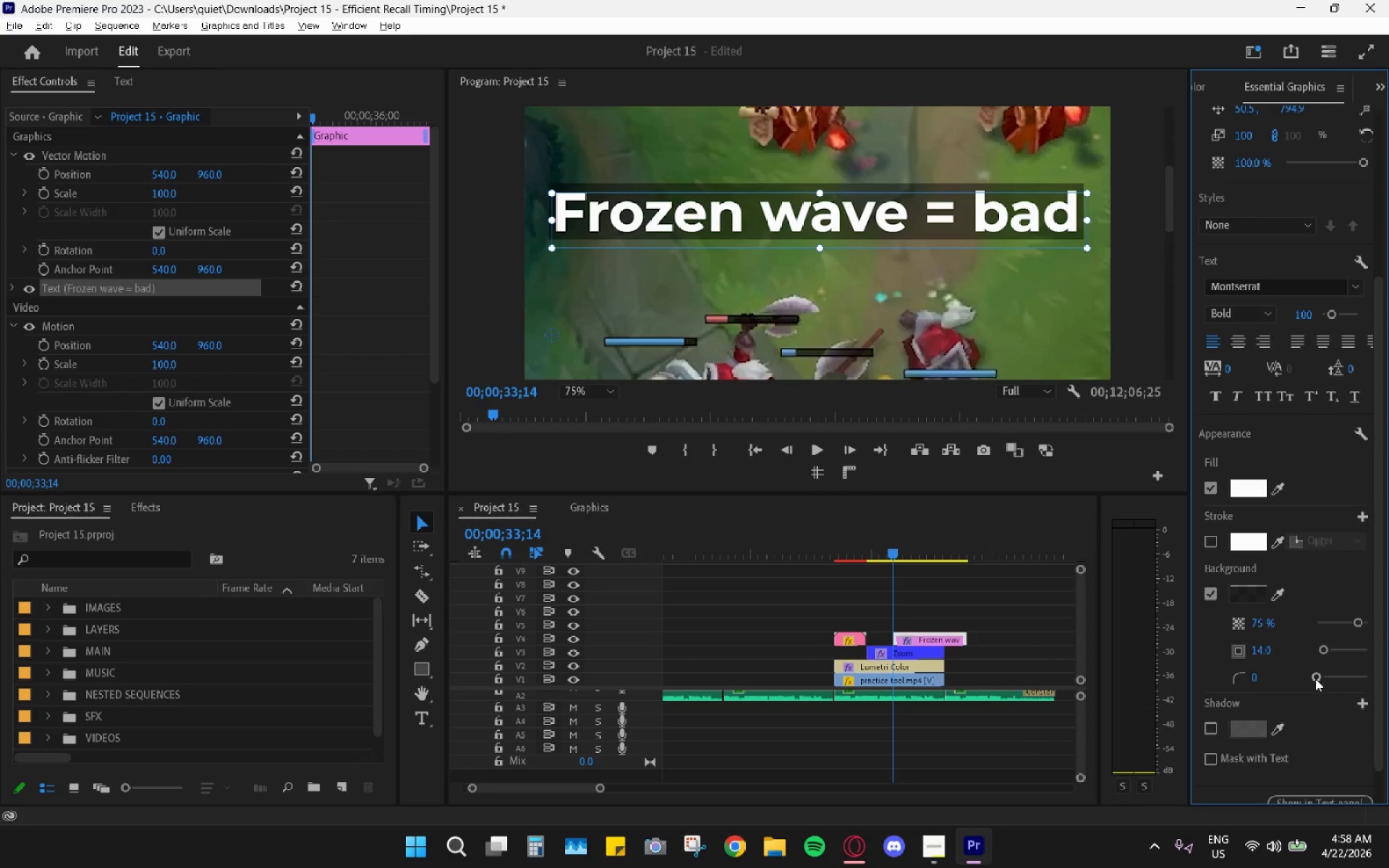 
wait(7.58)
 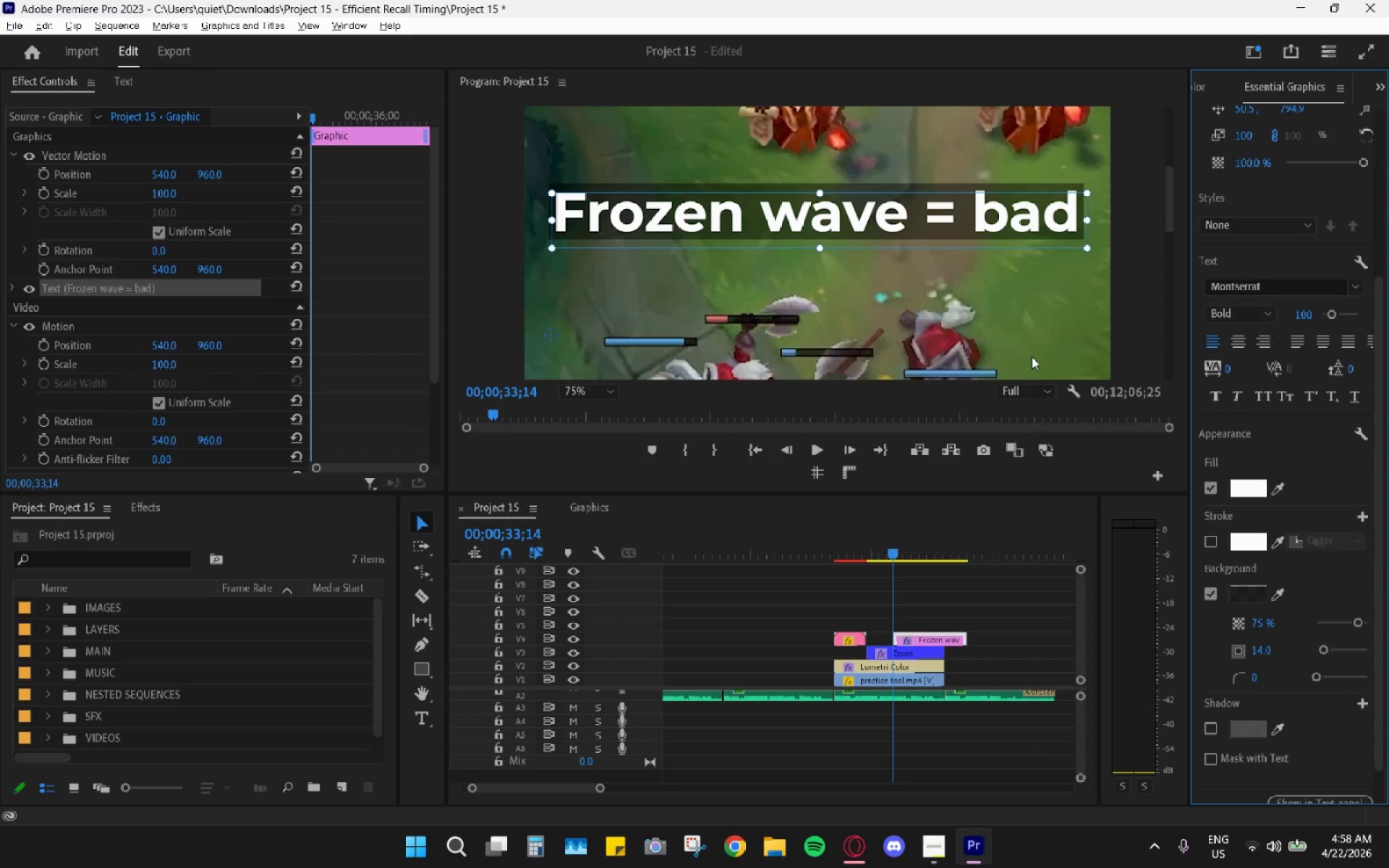 
left_click([1242, 344])
 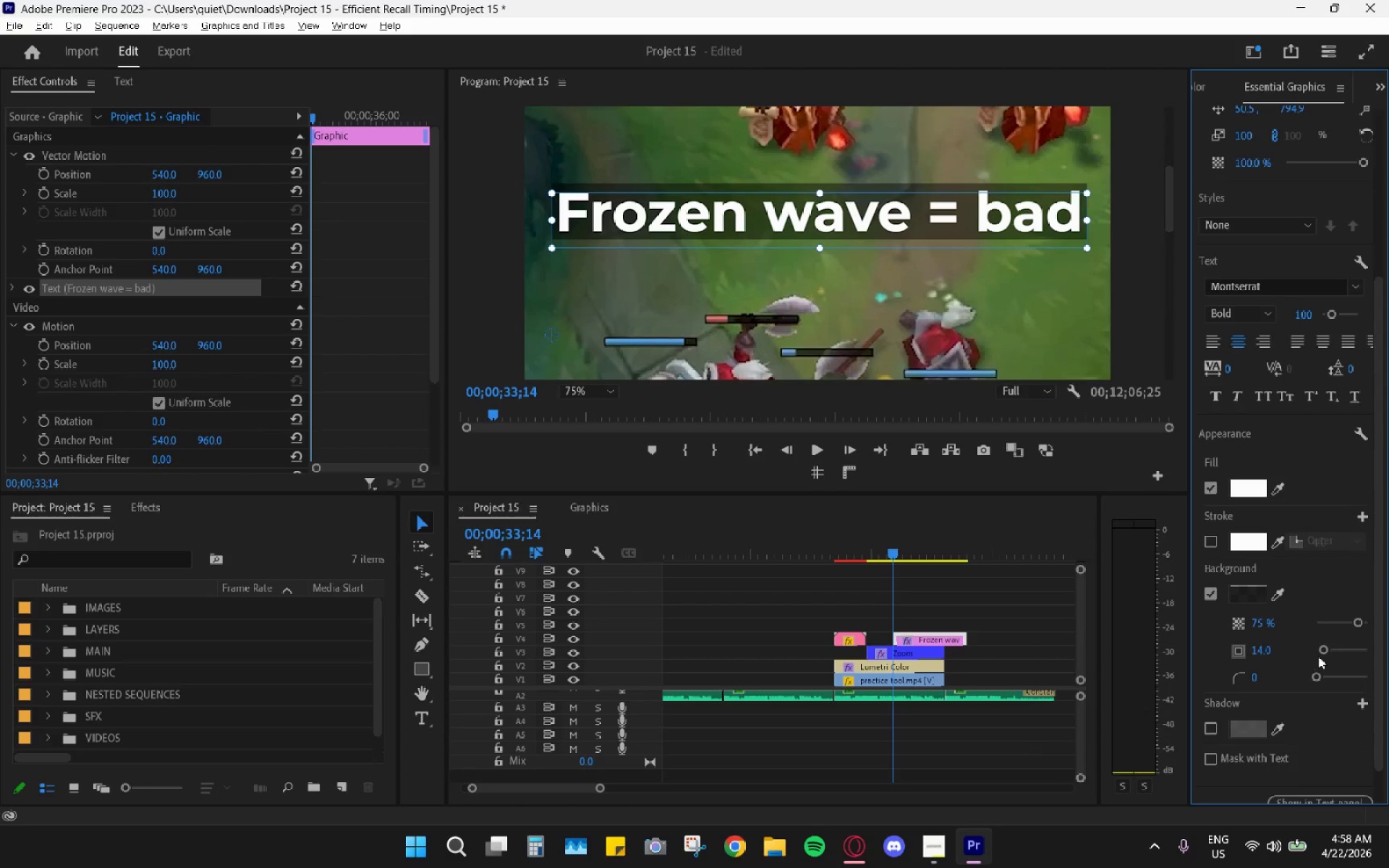 
left_click_drag(start_coordinate=[1322, 652], to_coordinate=[1326, 652])
 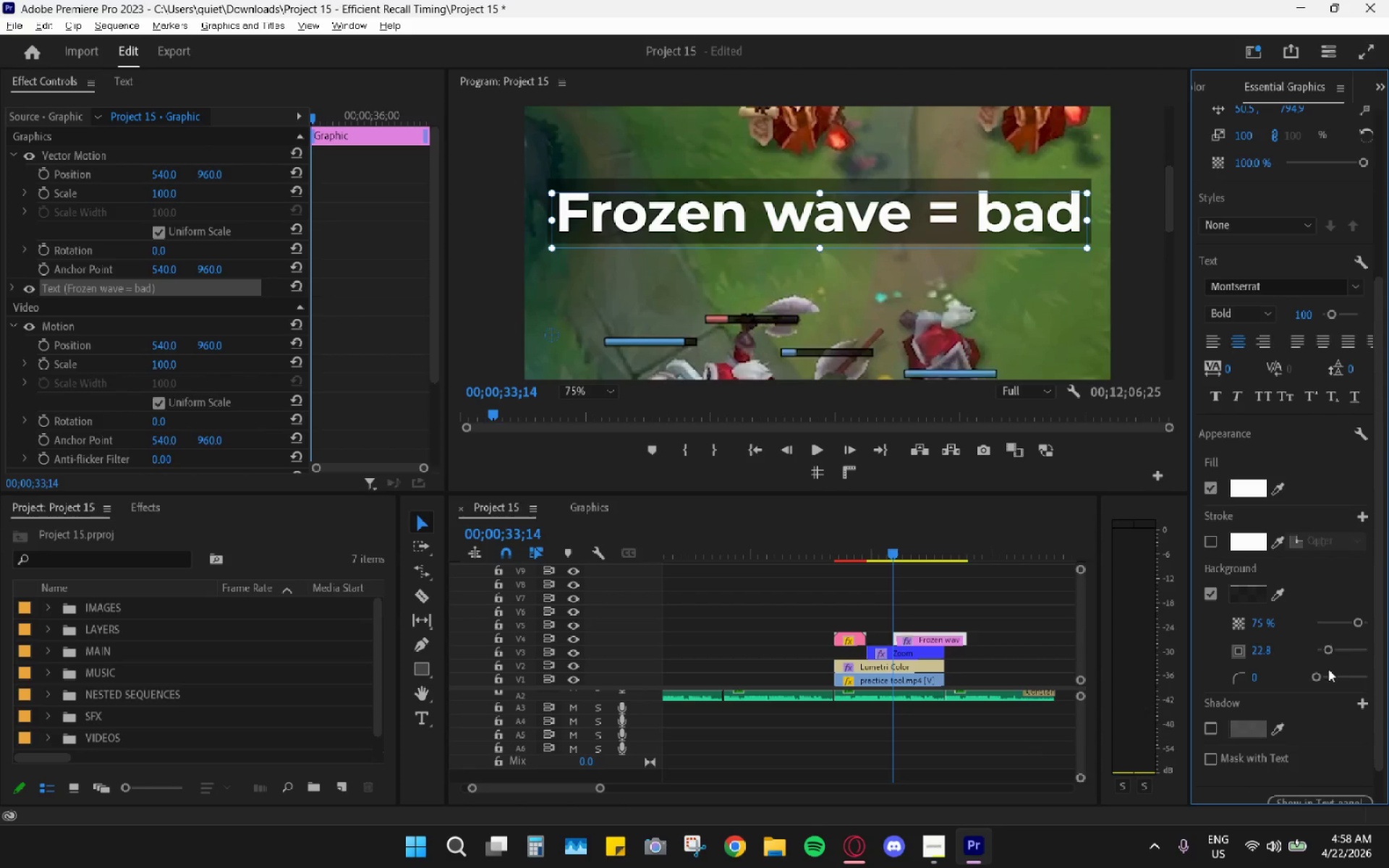 
left_click_drag(start_coordinate=[1358, 620], to_coordinate=[1354, 624])
 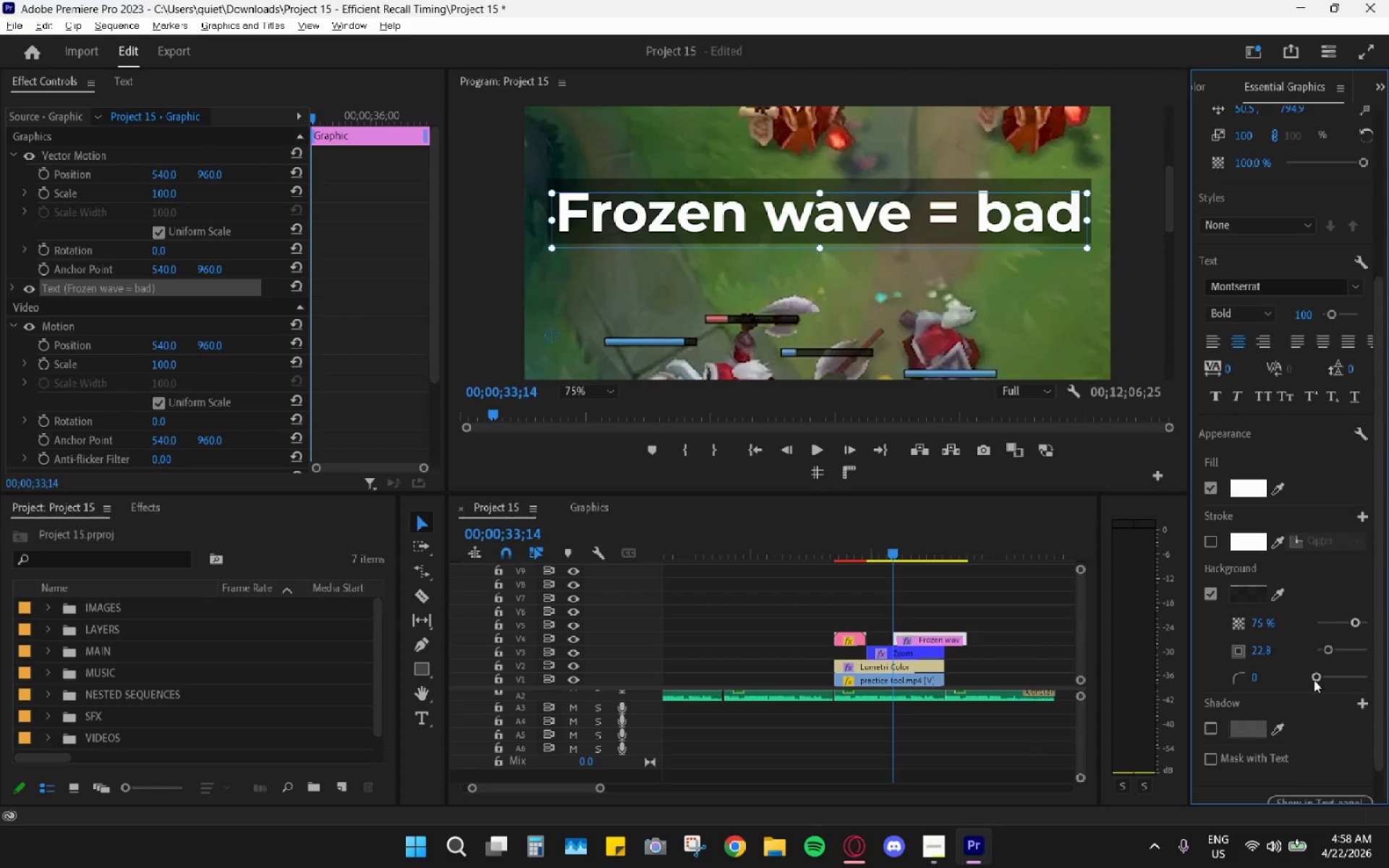 
left_click_drag(start_coordinate=[1313, 680], to_coordinate=[1328, 681])
 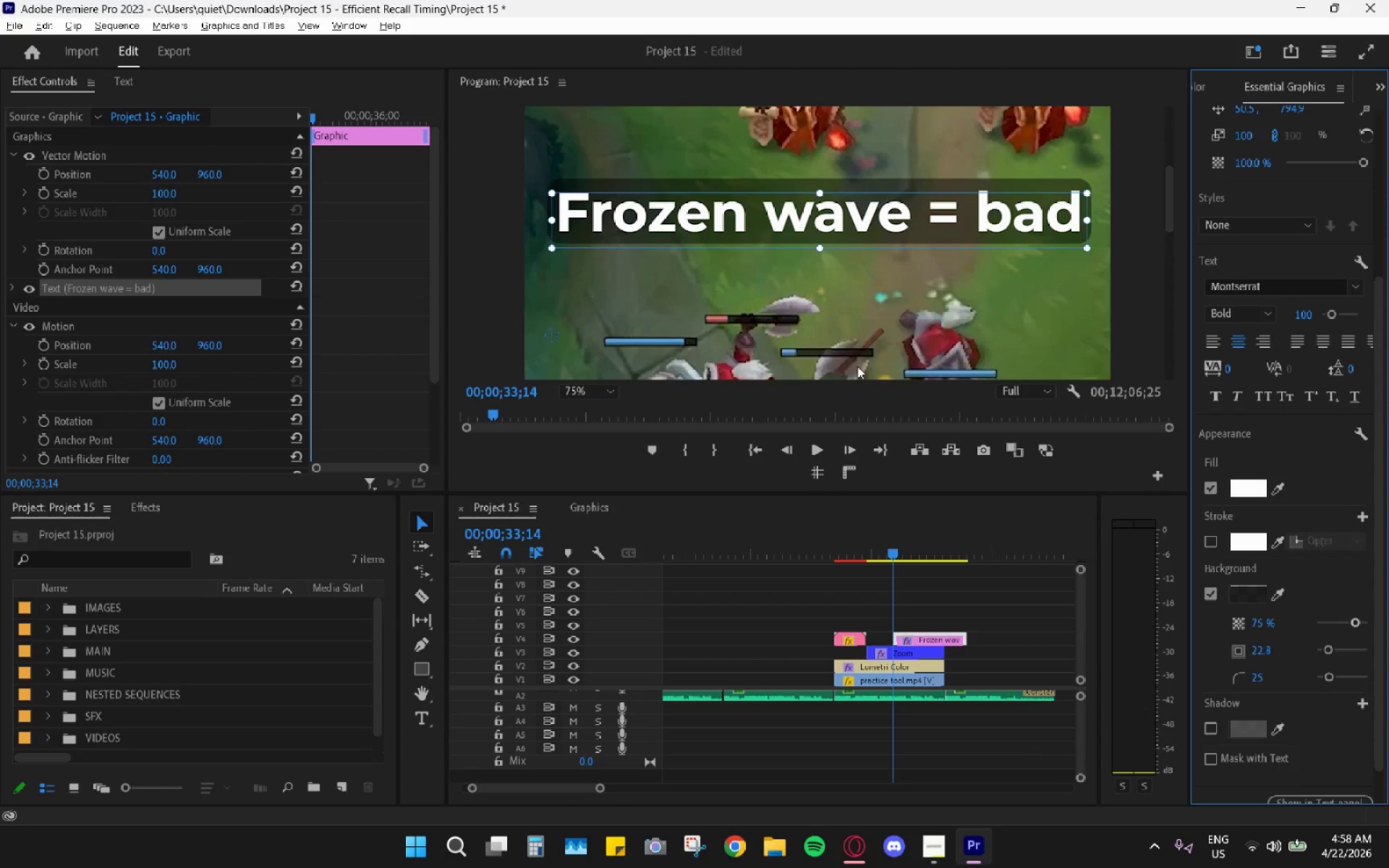 
left_click([857, 302])
 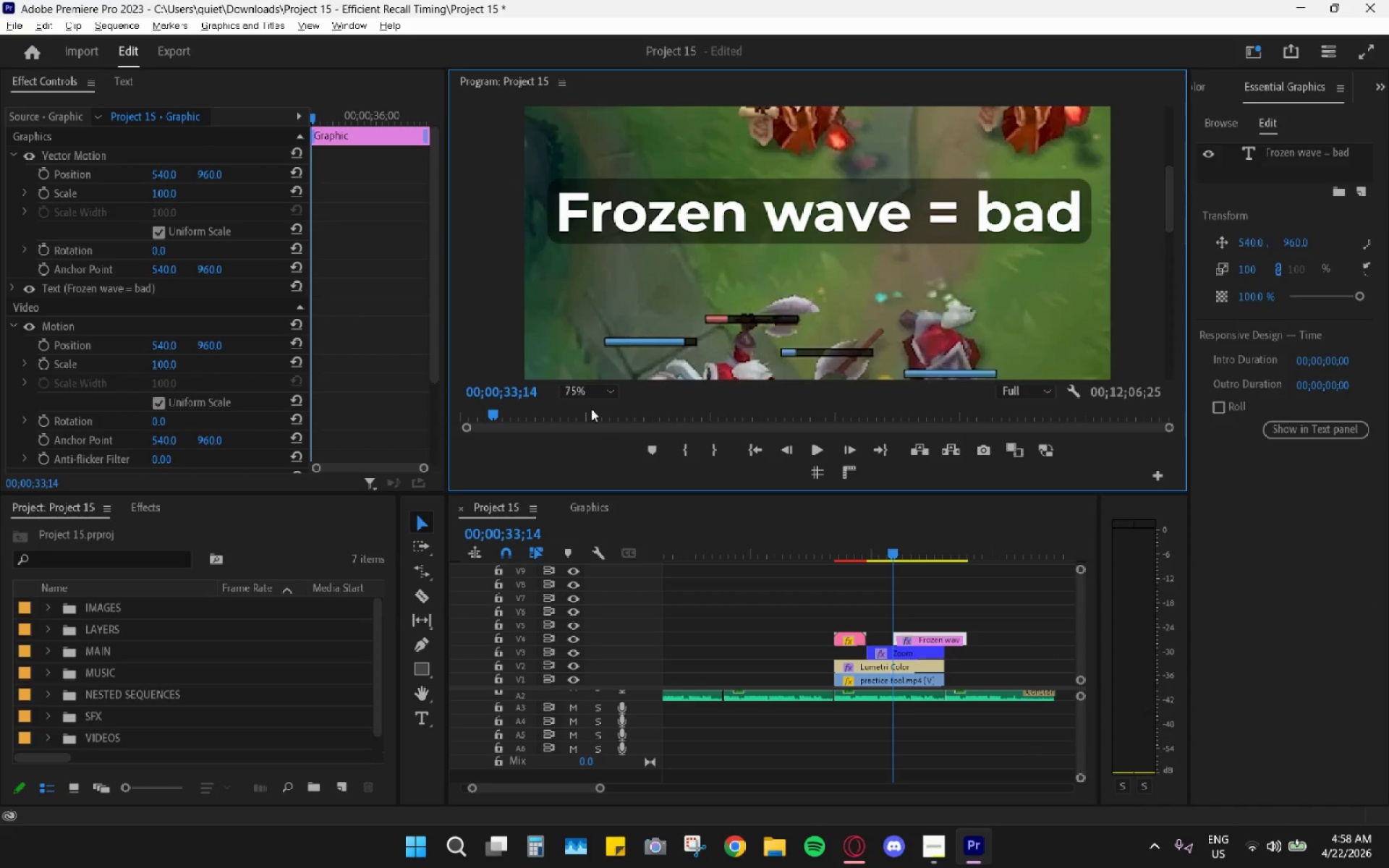 
double_click([596, 412])
 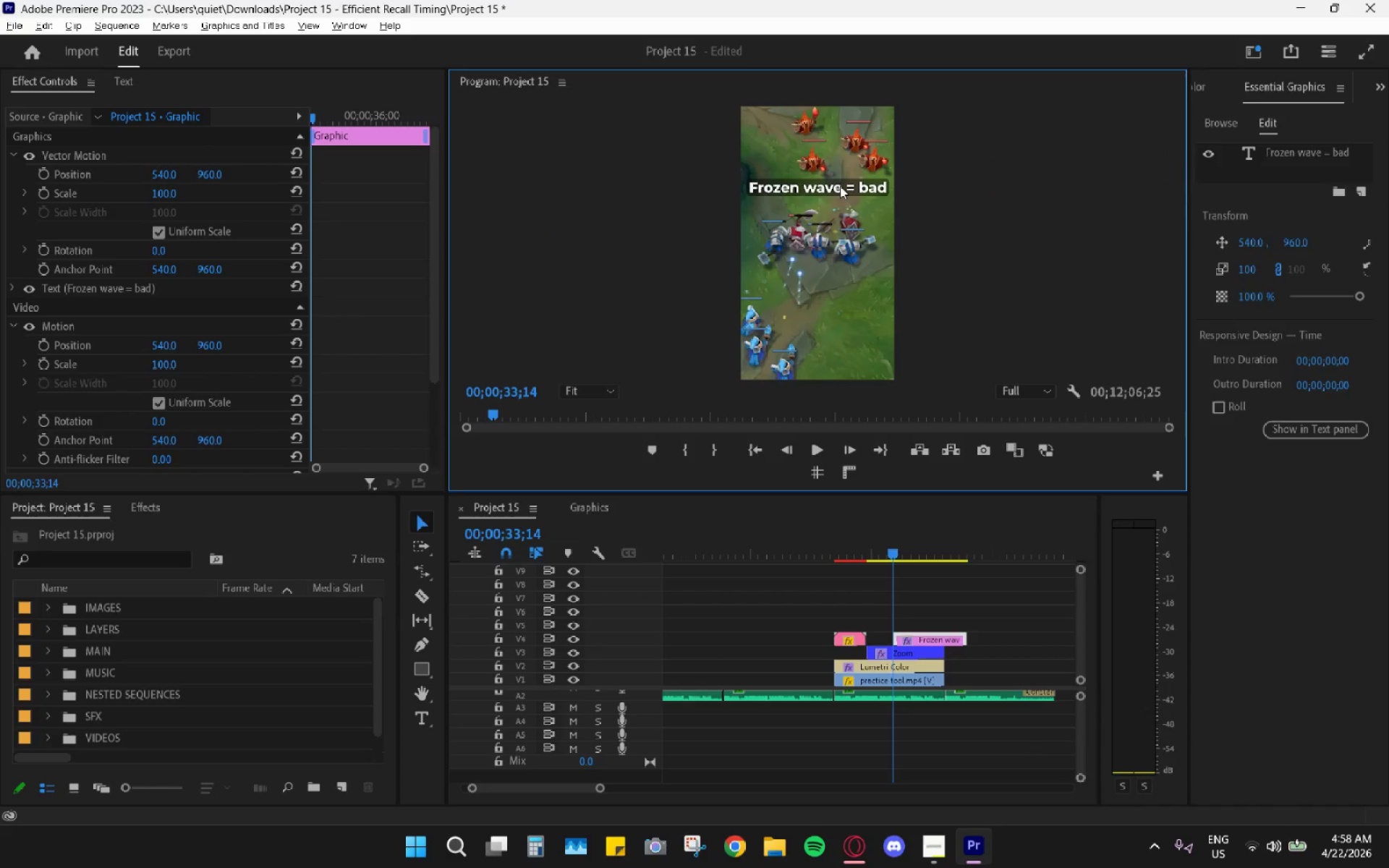 
left_click([840, 185])
 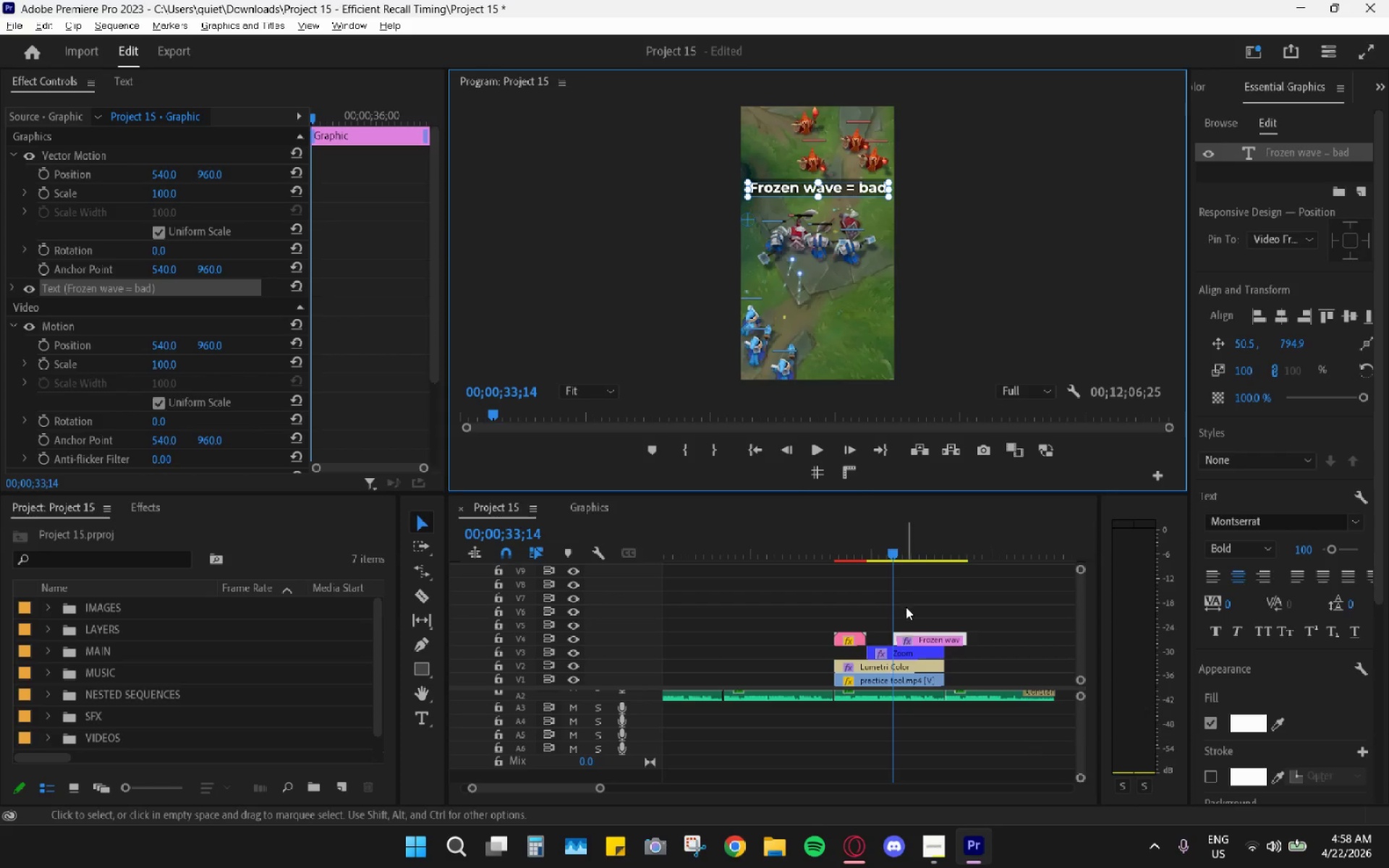 
left_click_drag(start_coordinate=[919, 636], to_coordinate=[903, 636])
 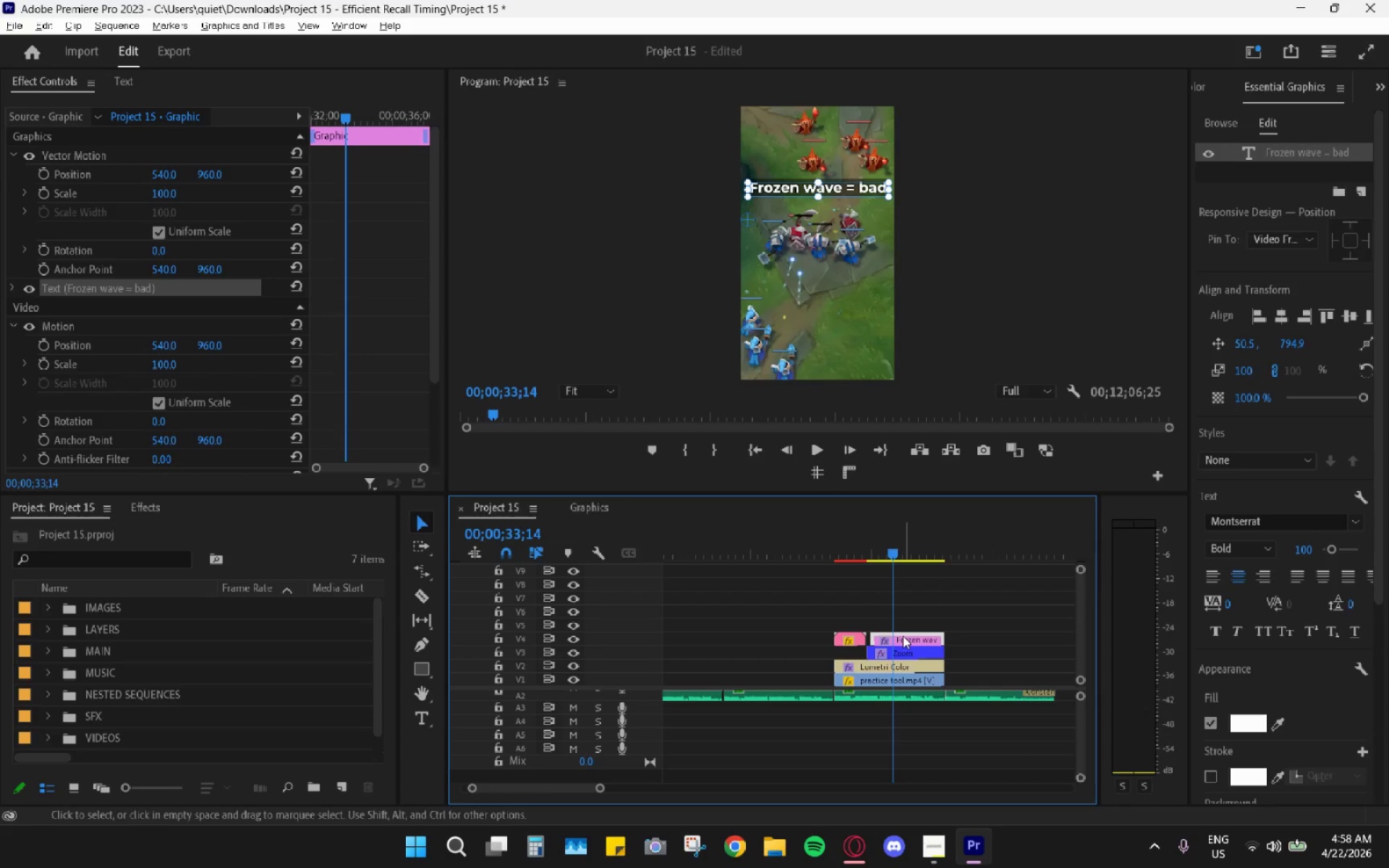 
hold_key(key=AltLeft, duration=0.62)
 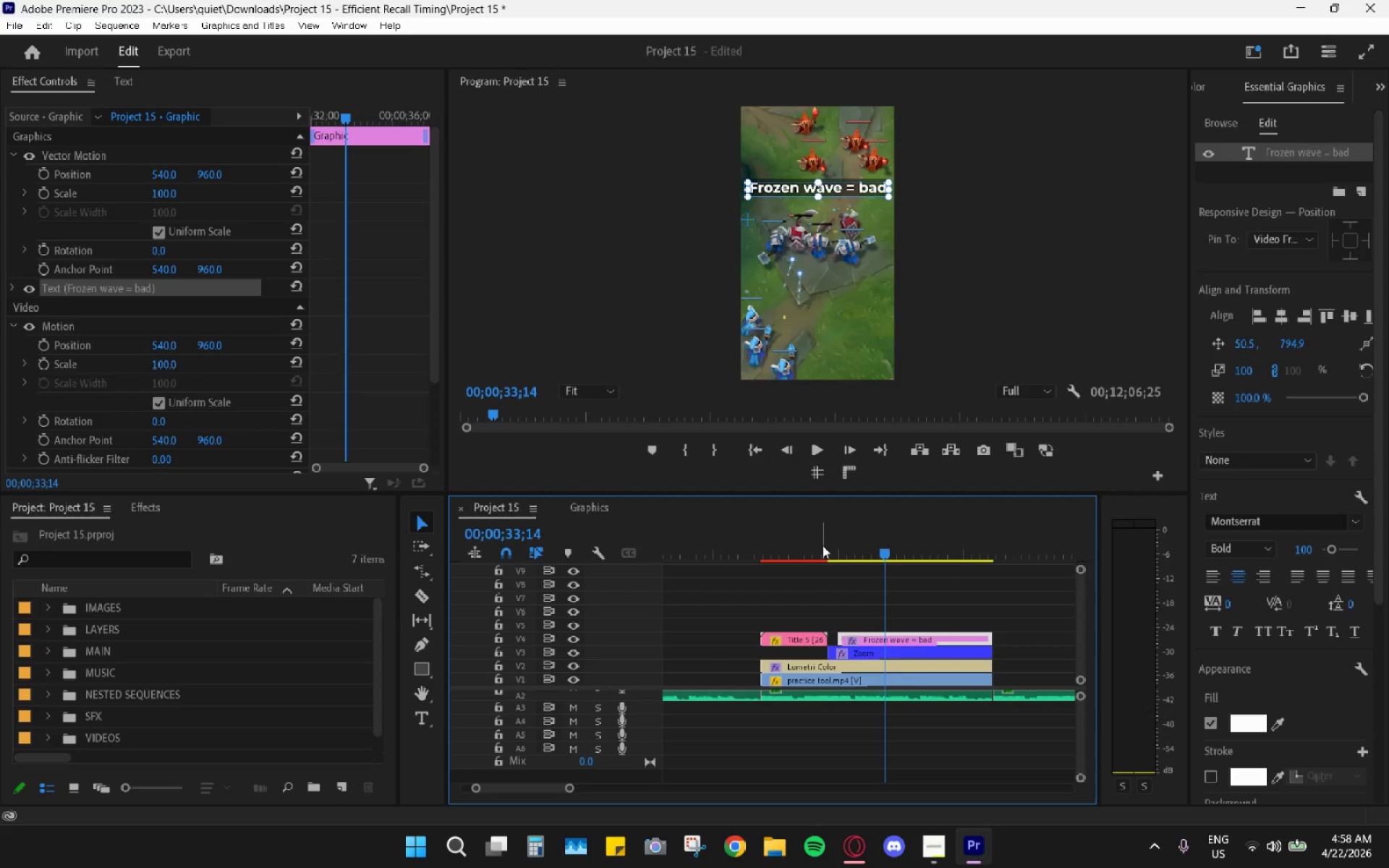 
left_click_drag(start_coordinate=[838, 545], to_coordinate=[820, 545])
 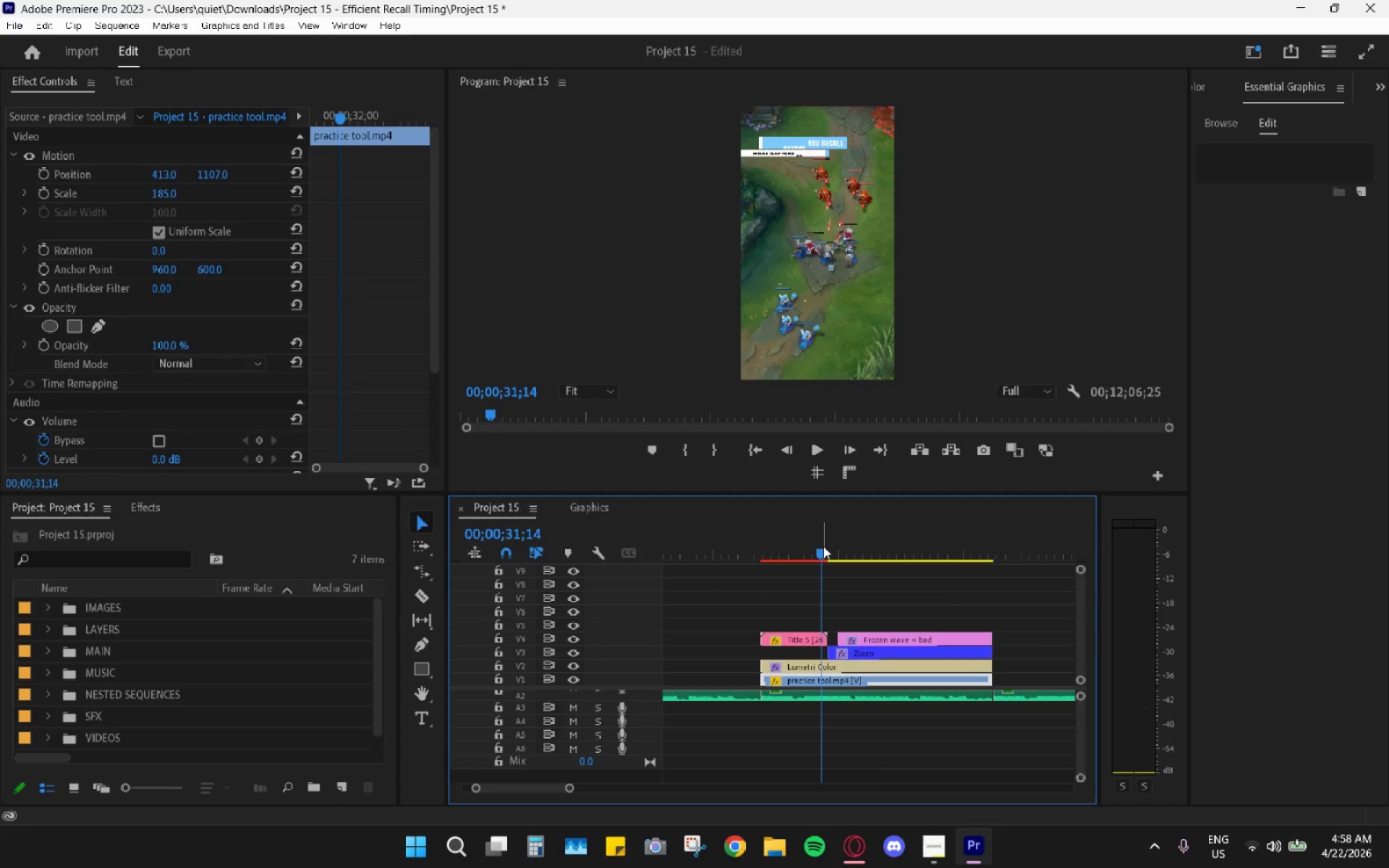 
scroll: coordinate [897, 630], scroll_direction: up, amount: 7.0
 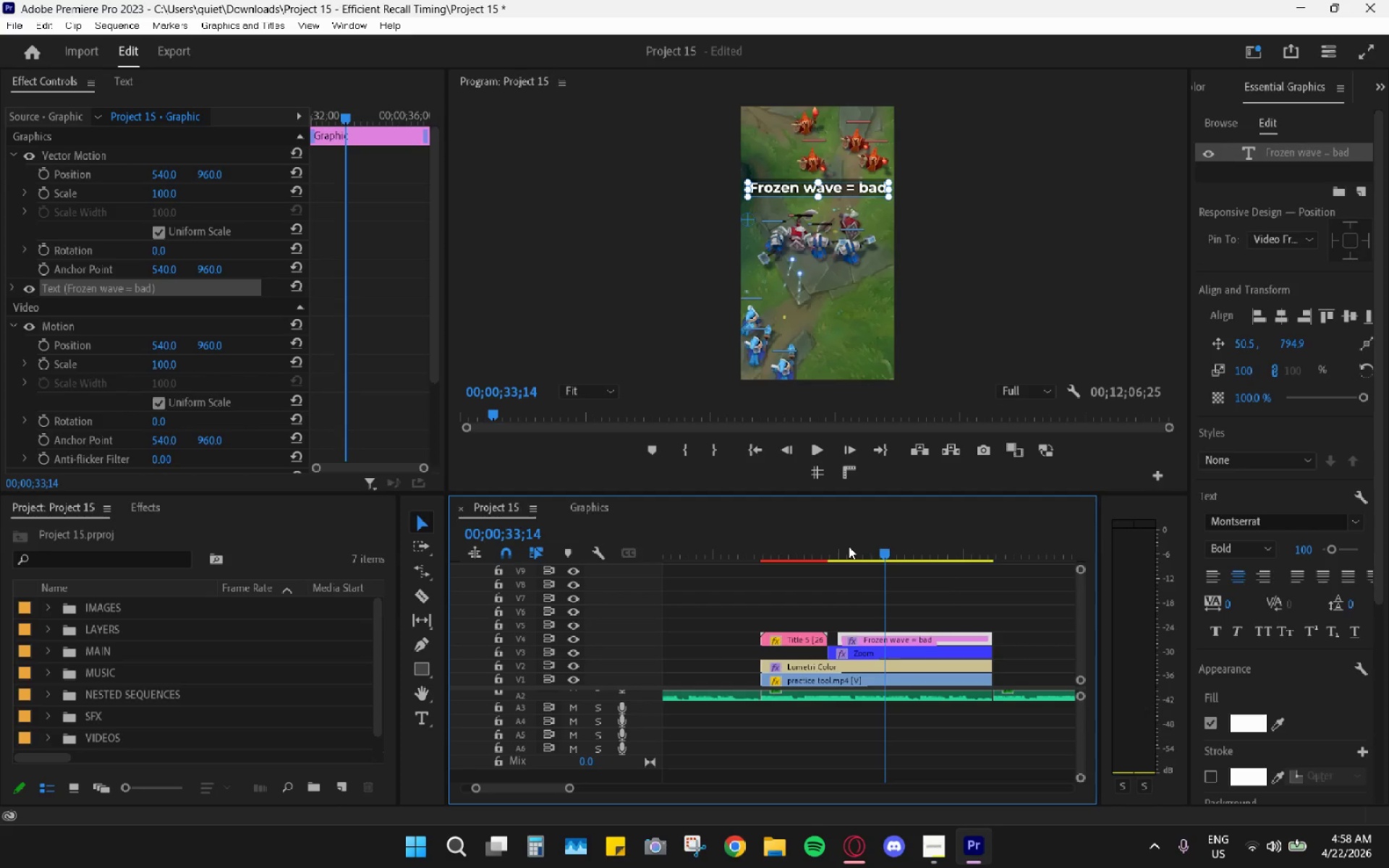 
key(Space)
 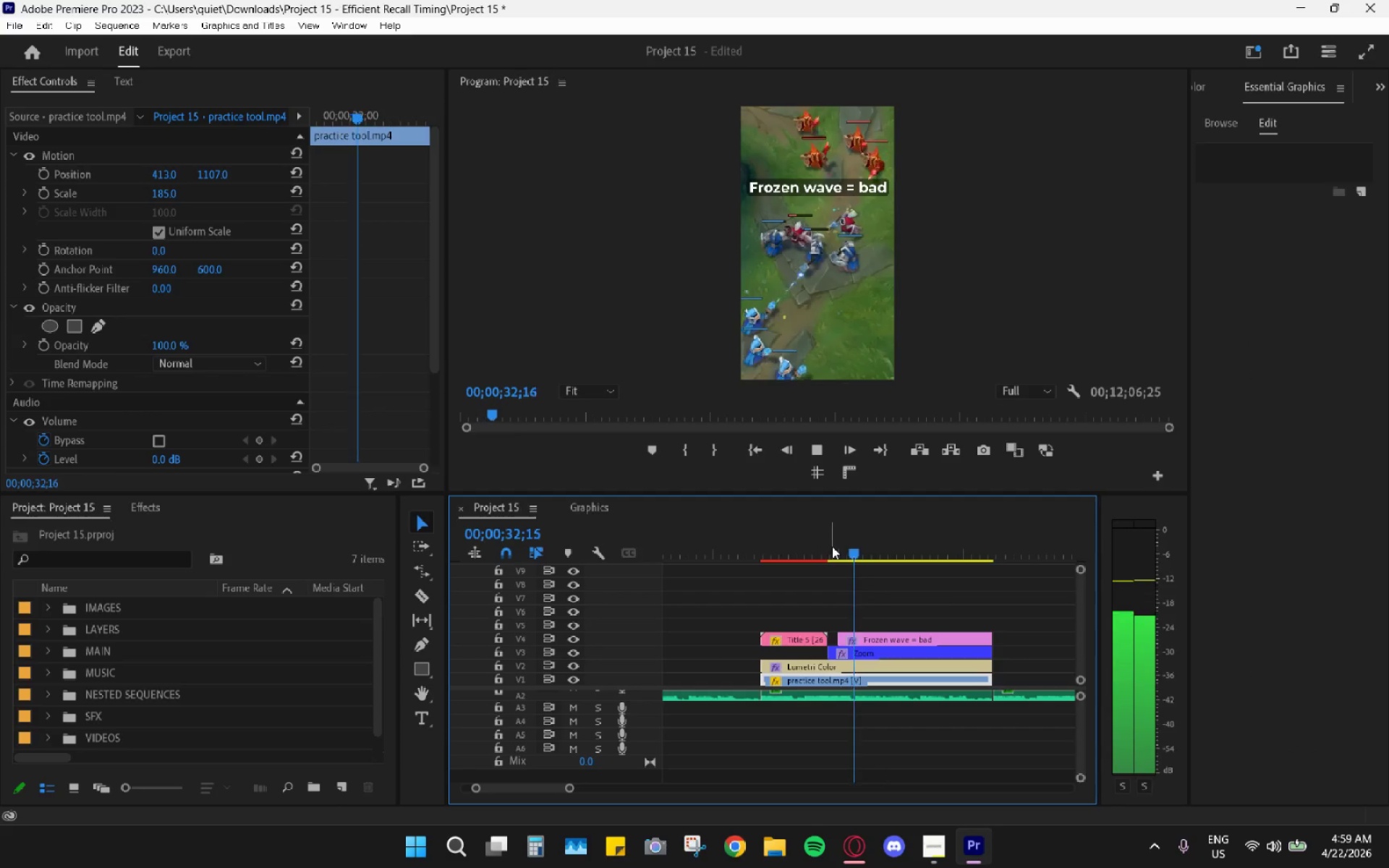 
key(Space)
 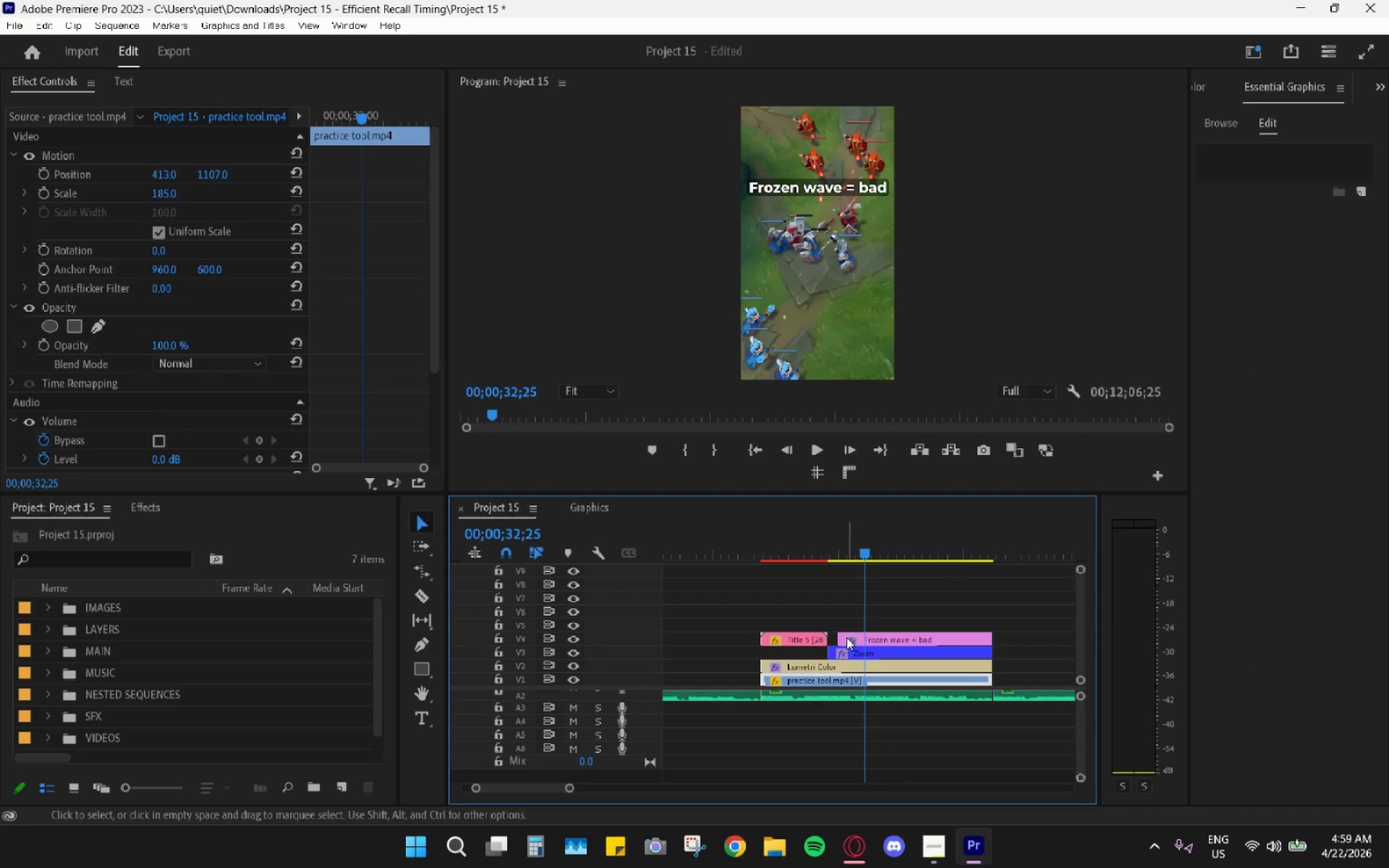 
left_click_drag(start_coordinate=[841, 635], to_coordinate=[867, 637])
 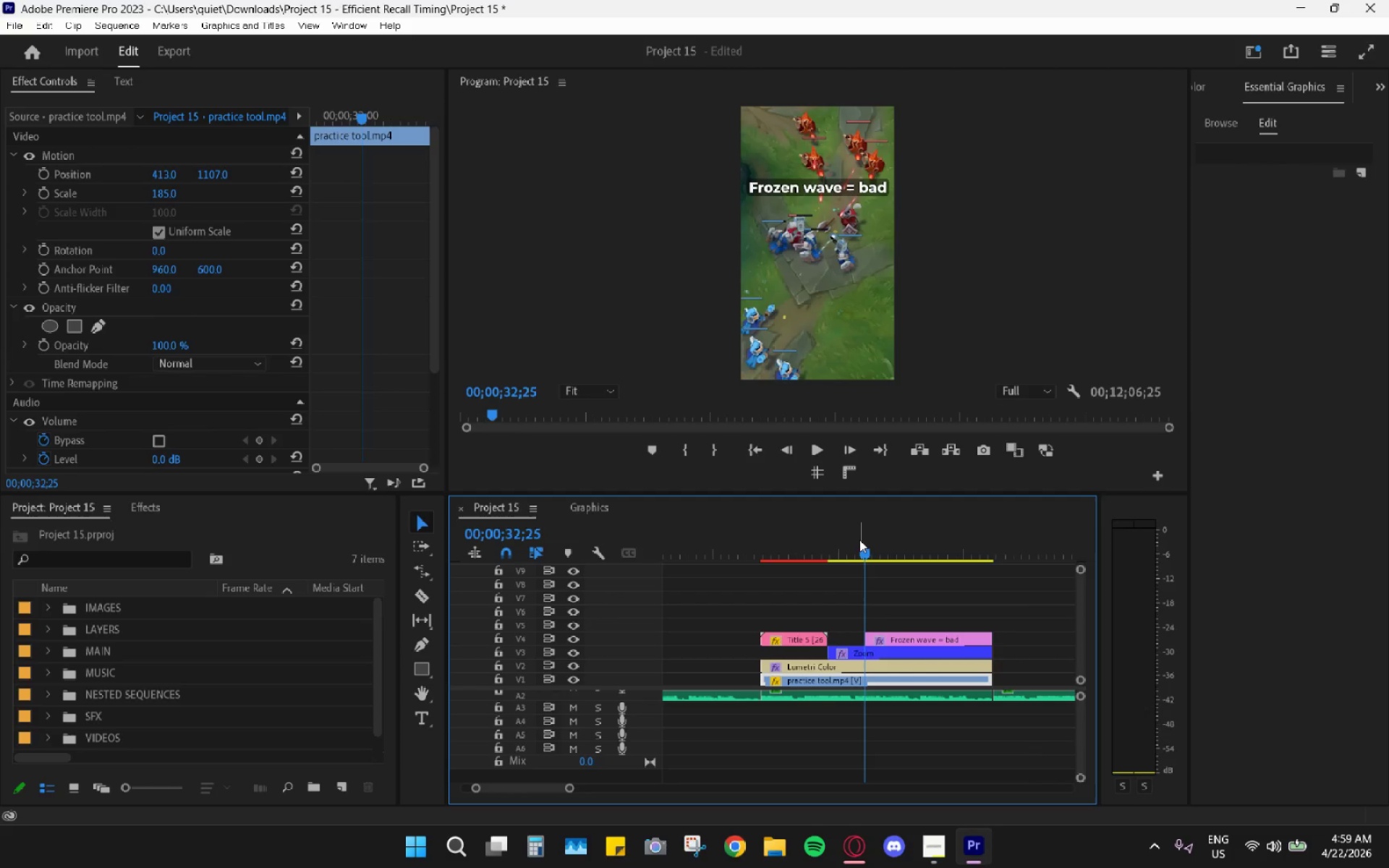 
key(Space)
 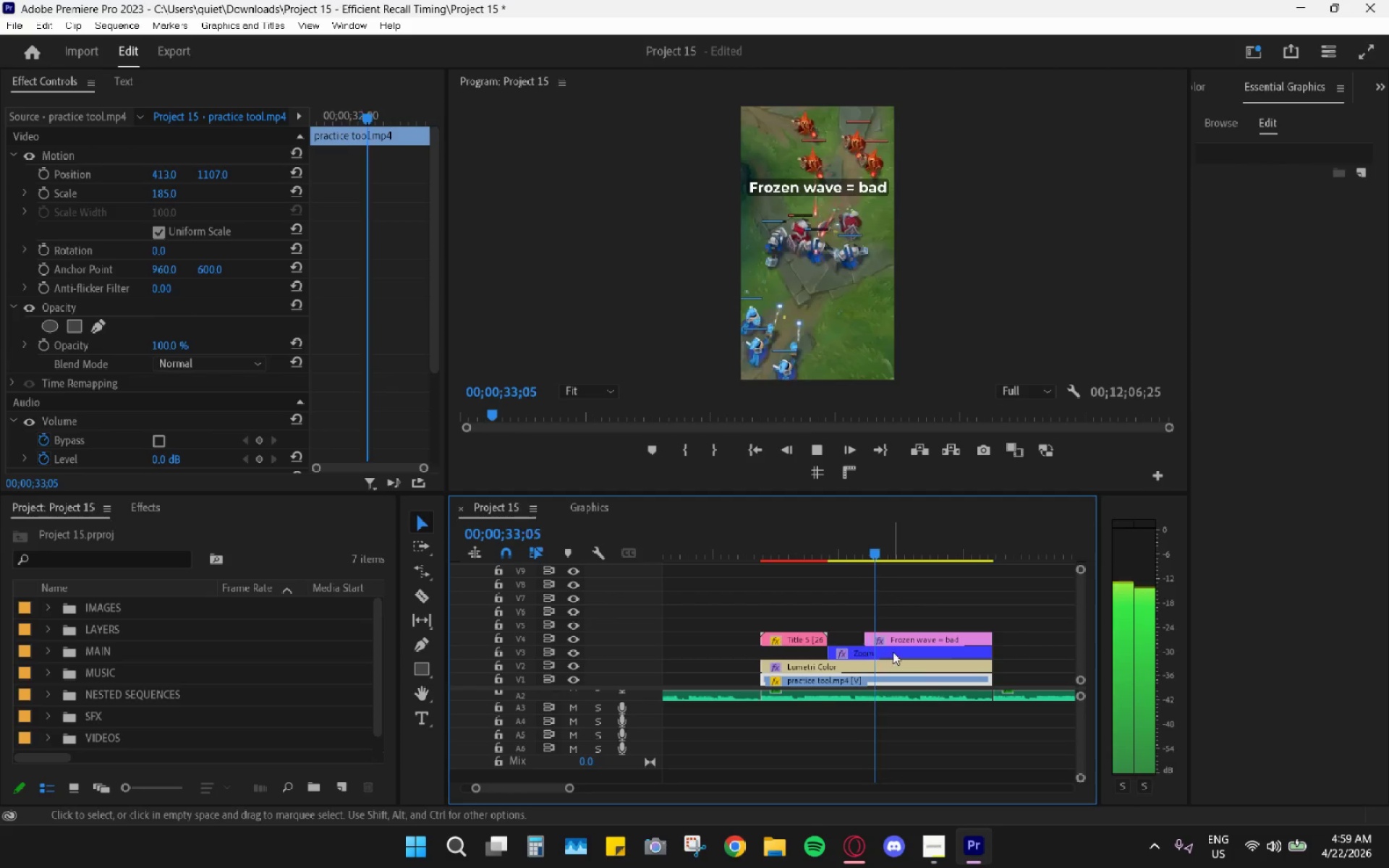 
key(Space)
 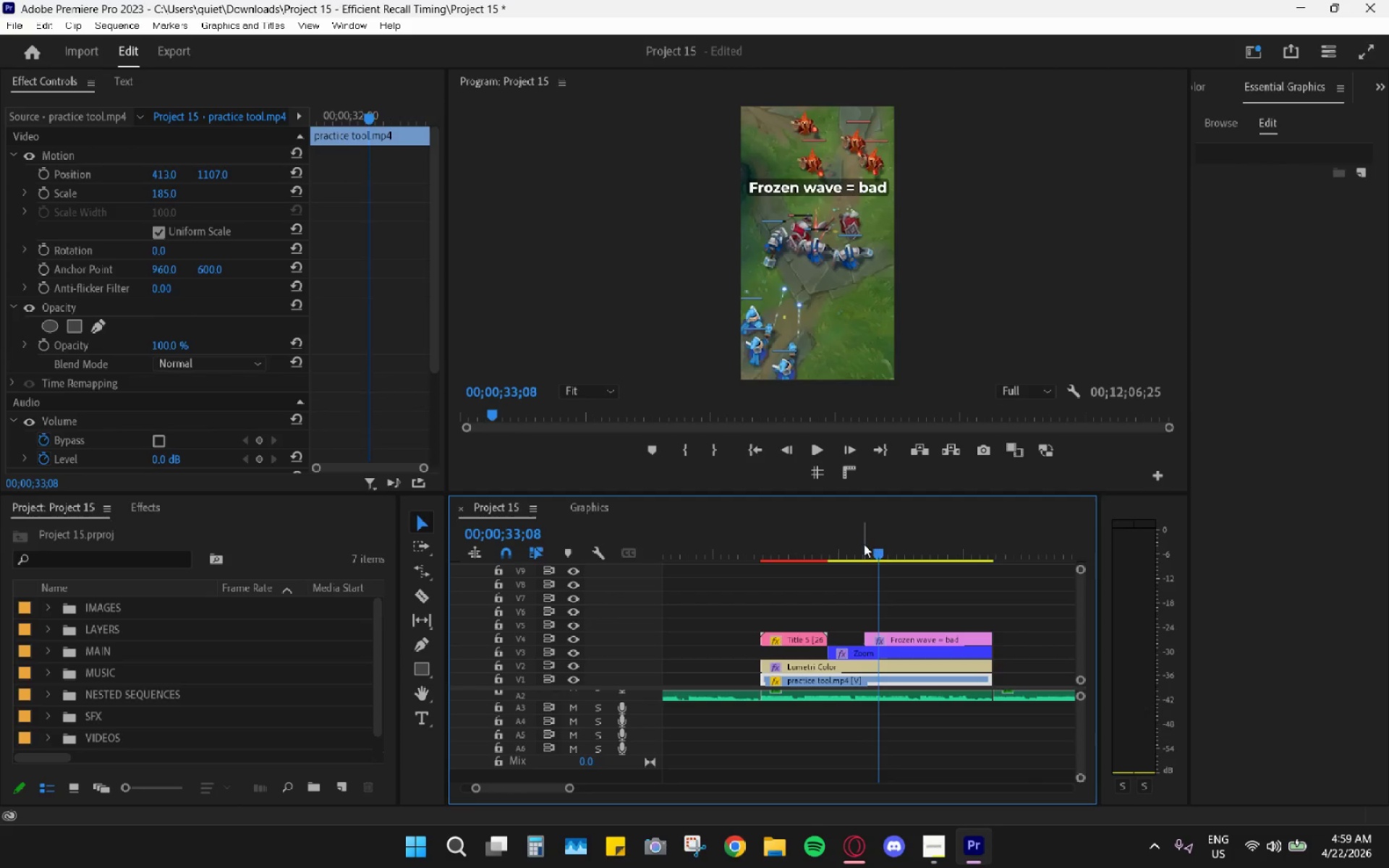 
left_click_drag(start_coordinate=[864, 544], to_coordinate=[859, 544])
 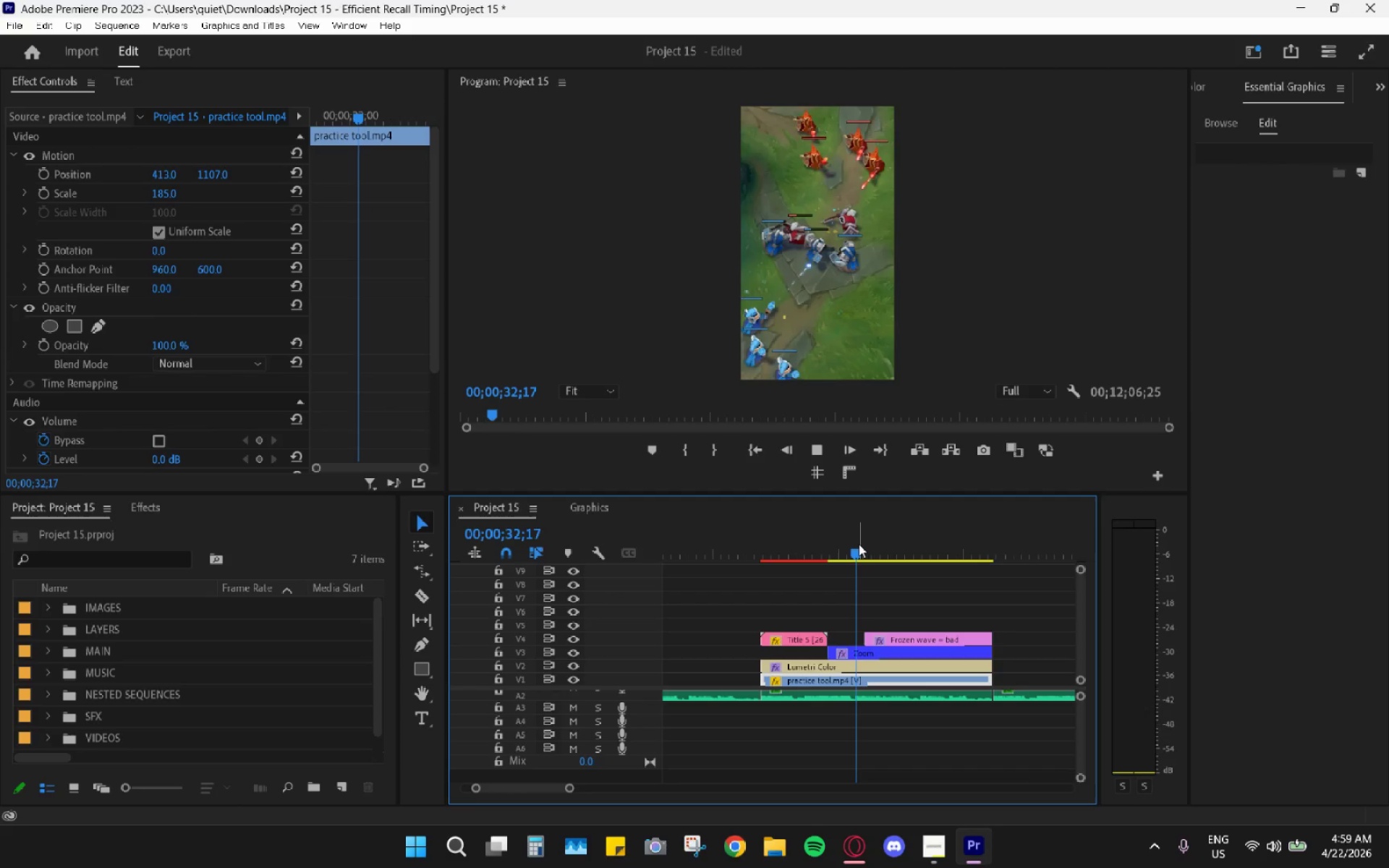 
key(Space)
 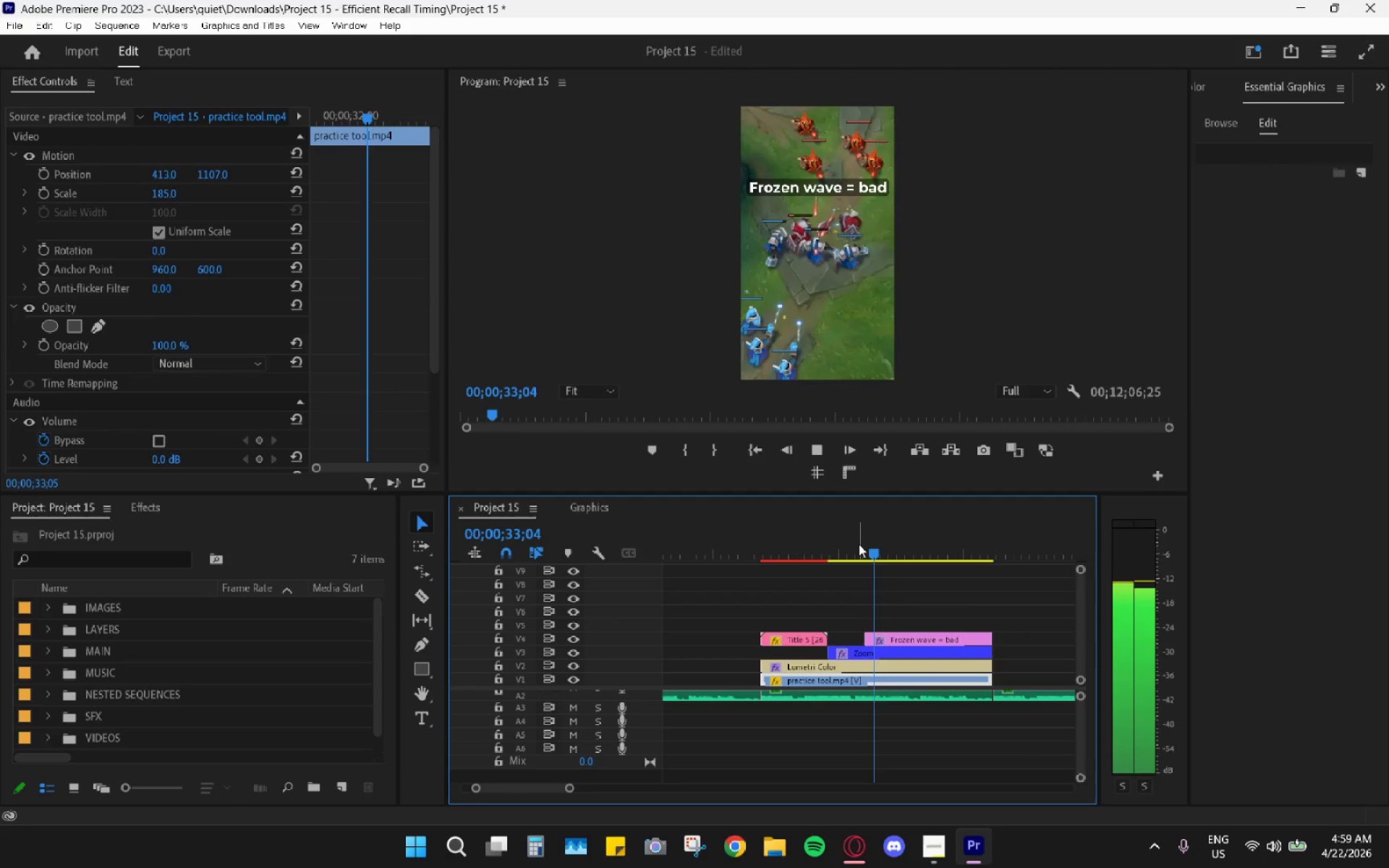 
key(Space)
 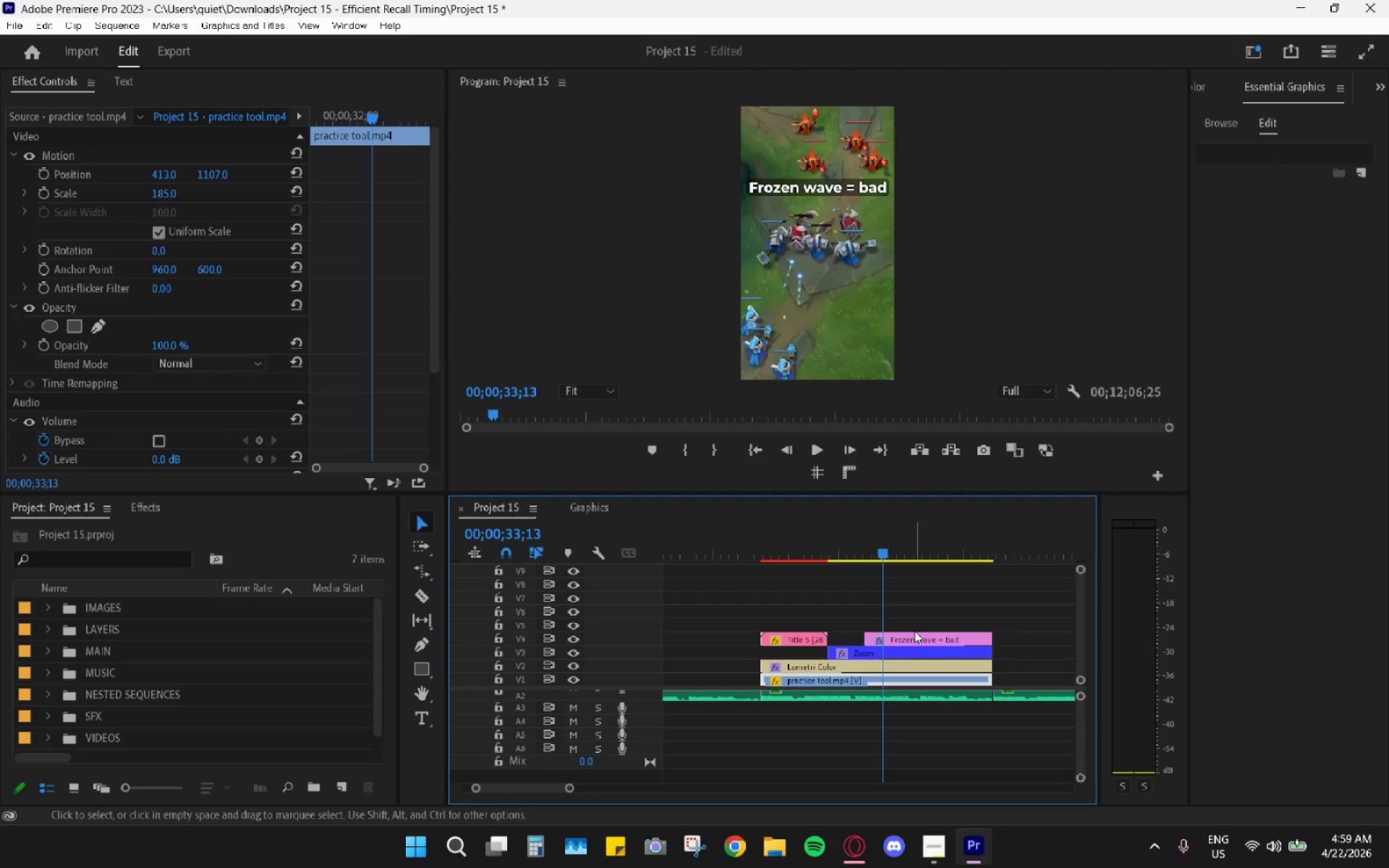 
left_click([914, 636])
 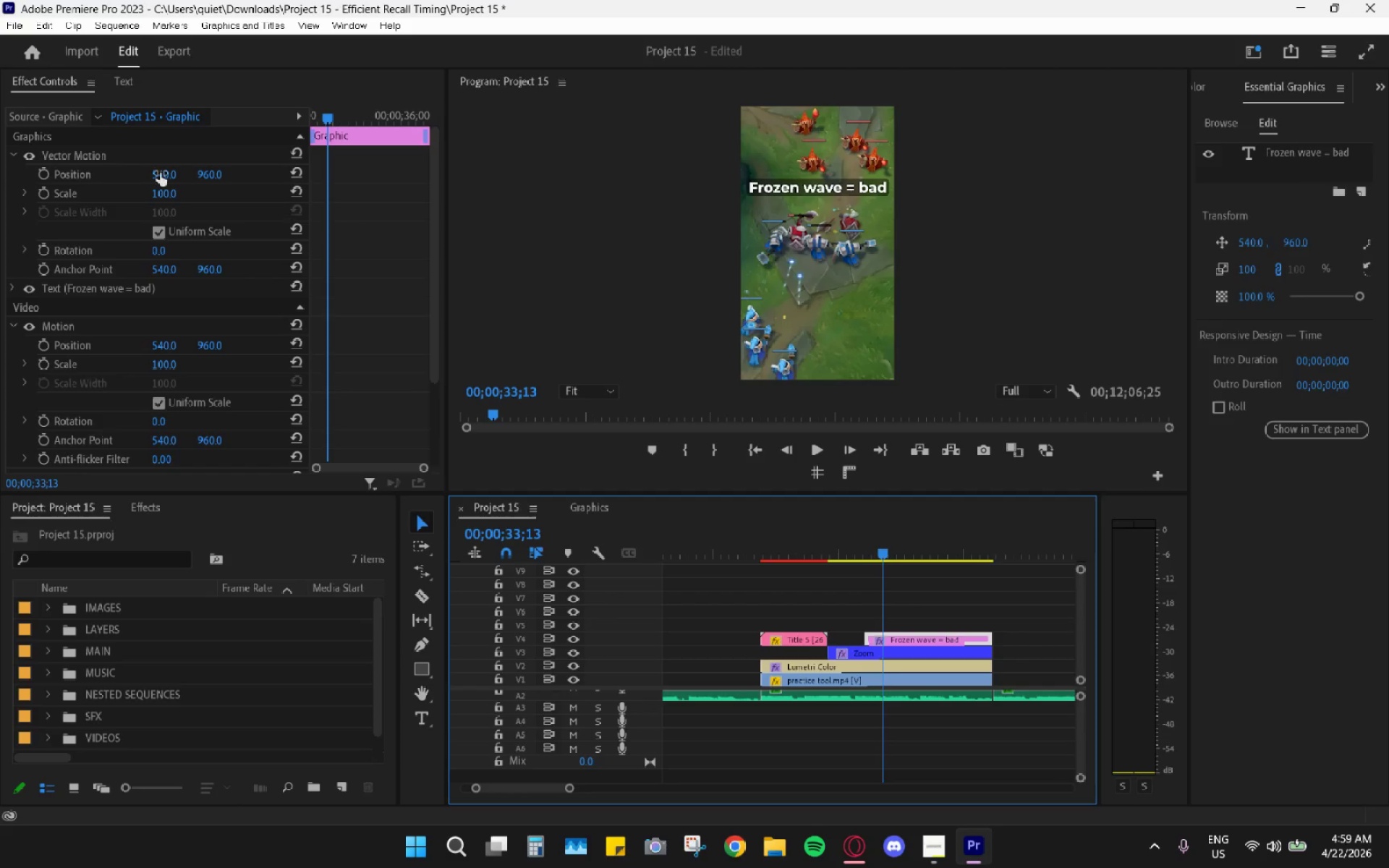 
left_click_drag(start_coordinate=[162, 192], to_coordinate=[142, 214])
 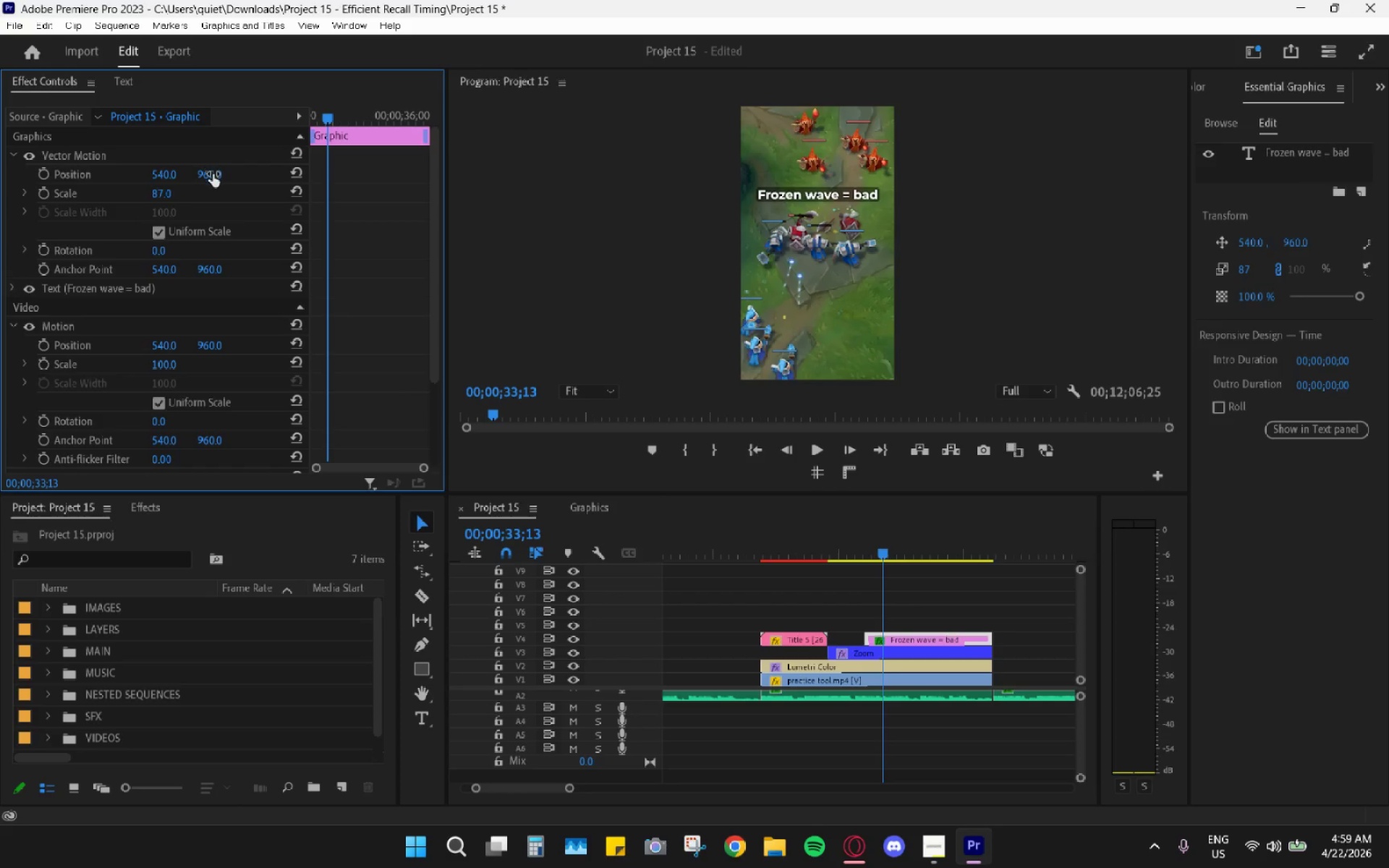 
left_click_drag(start_coordinate=[219, 179], to_coordinate=[254, 181])
 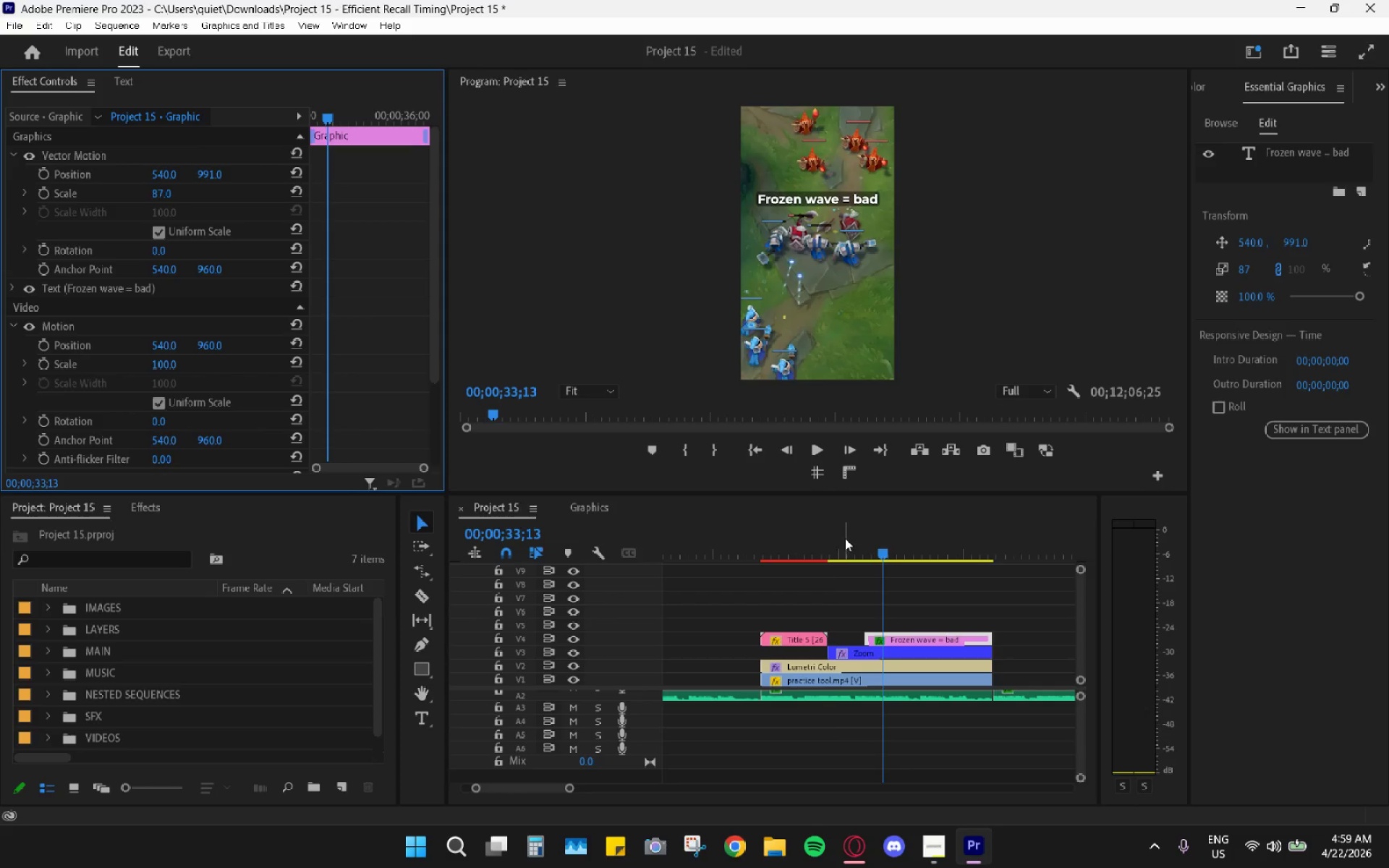 
left_click_drag(start_coordinate=[837, 540], to_coordinate=[761, 546])
 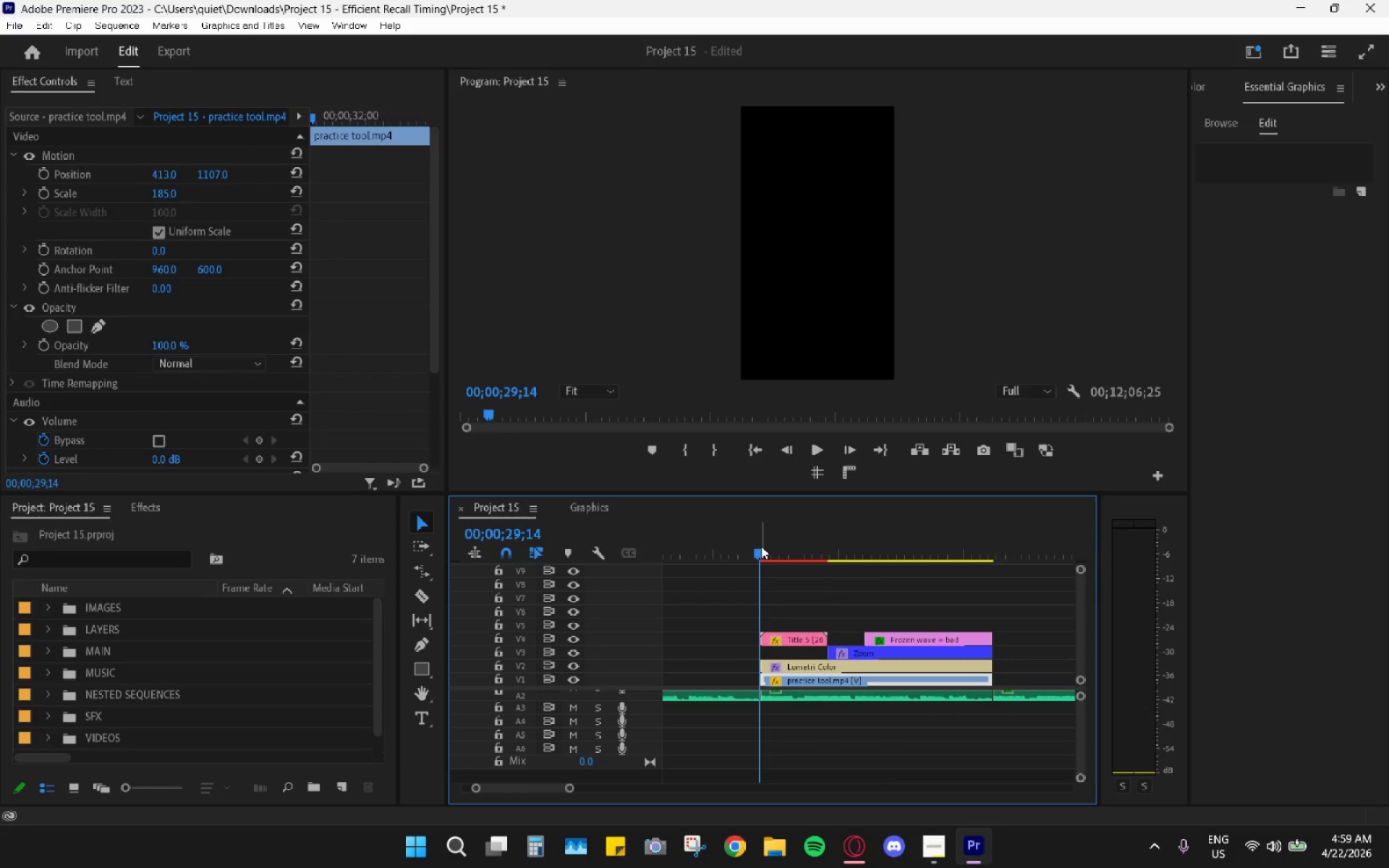 
key(Space)
 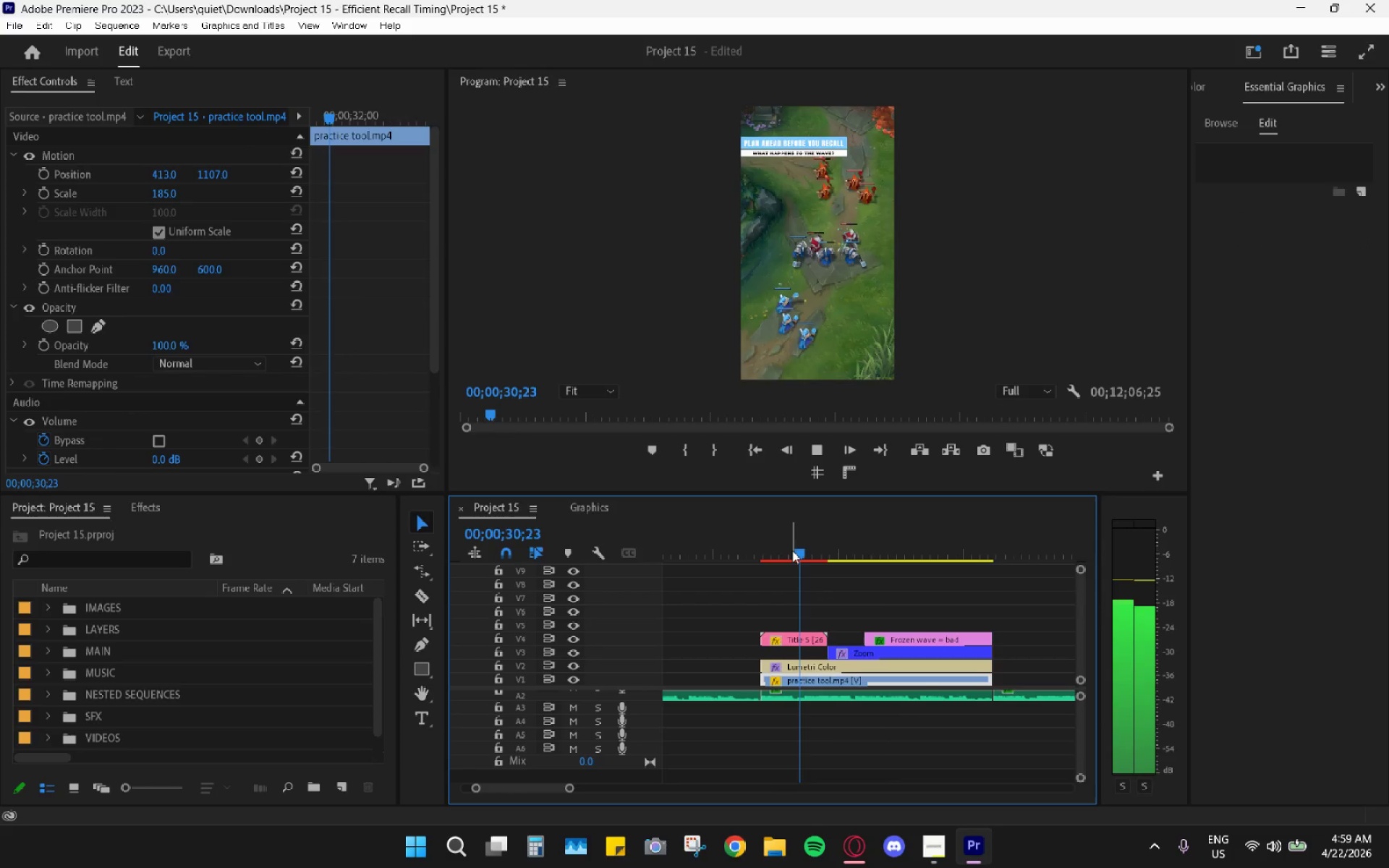 
key(Space)
 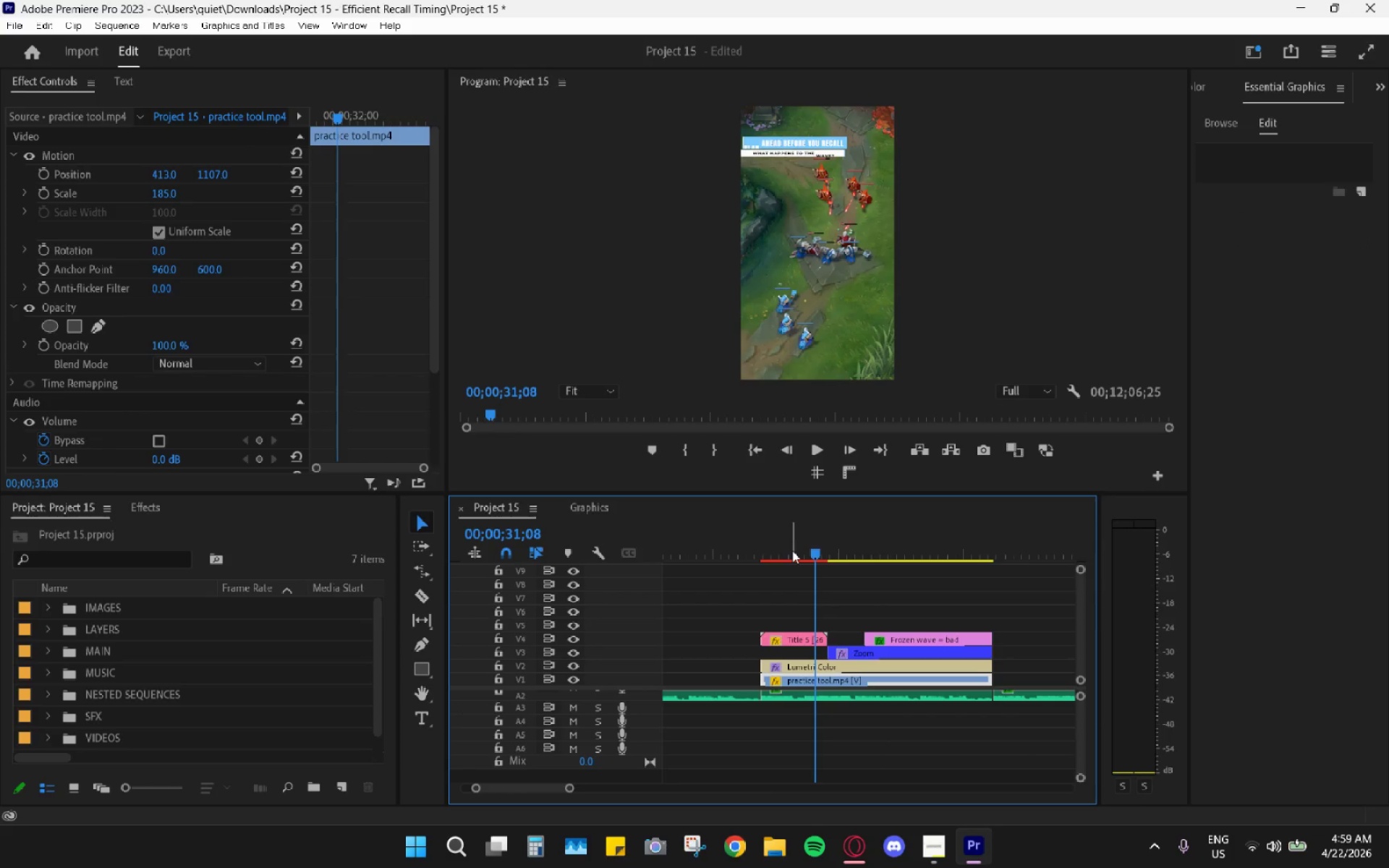 
key(Space)
 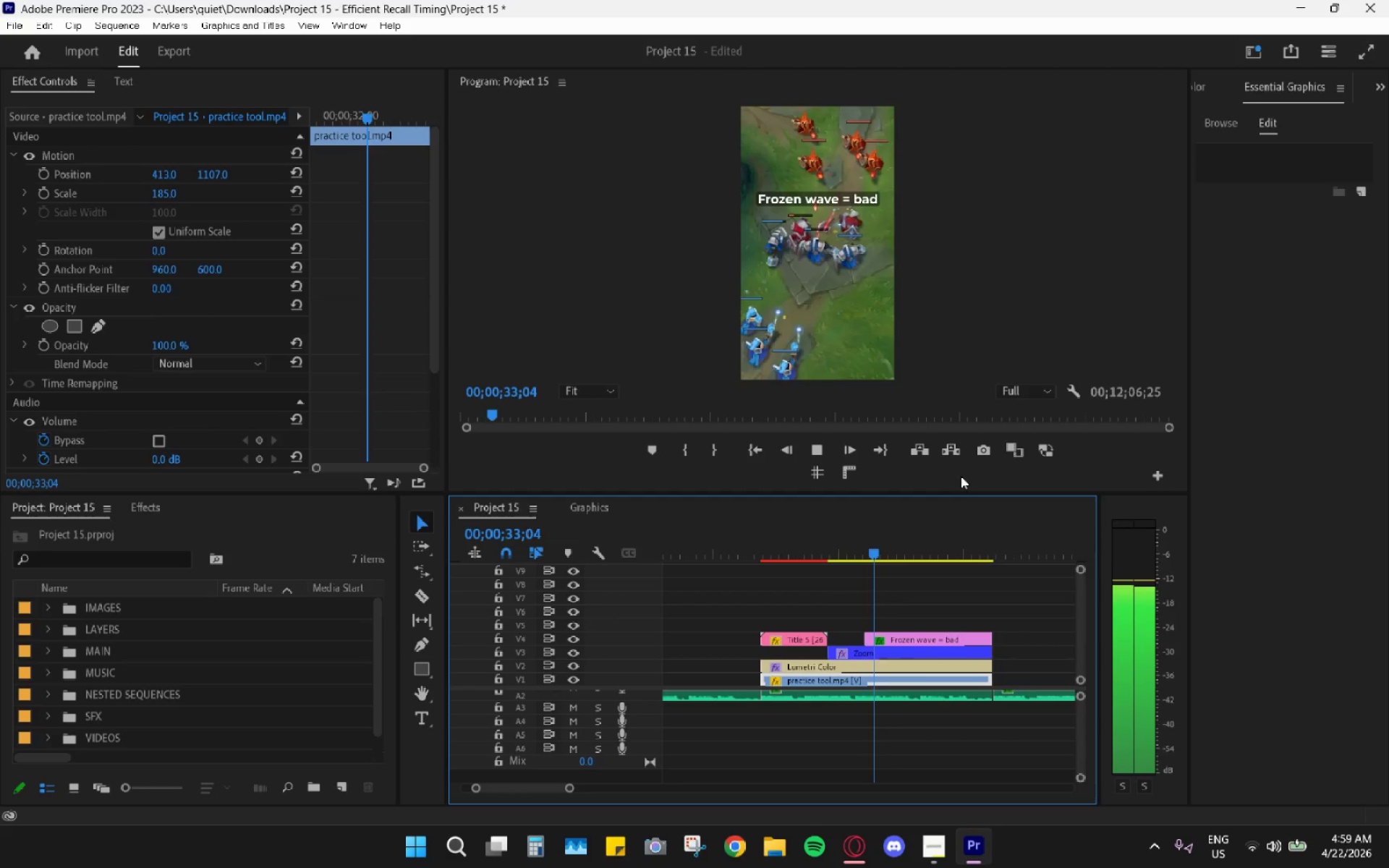 
key(Space)
 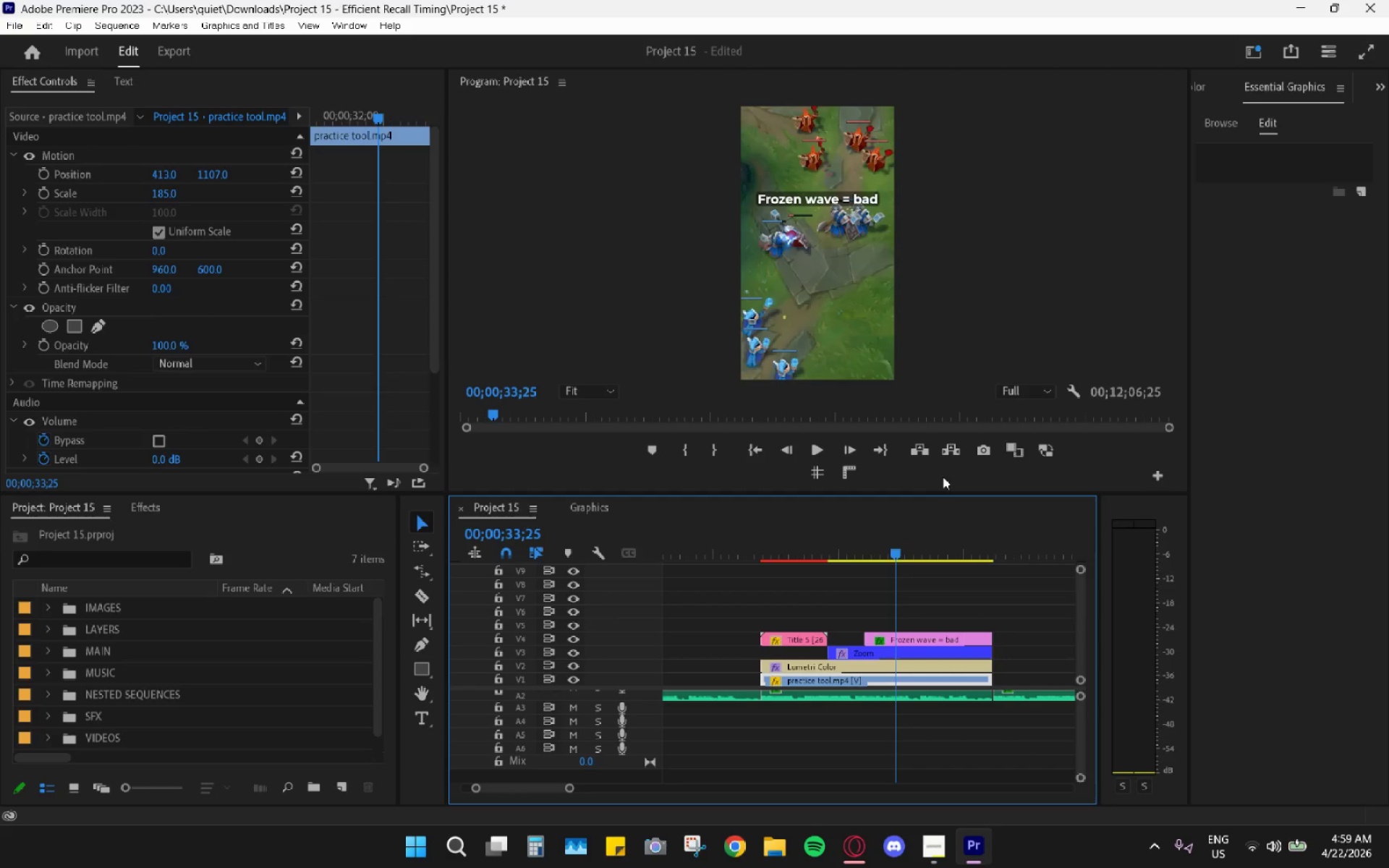 
key(Space)
 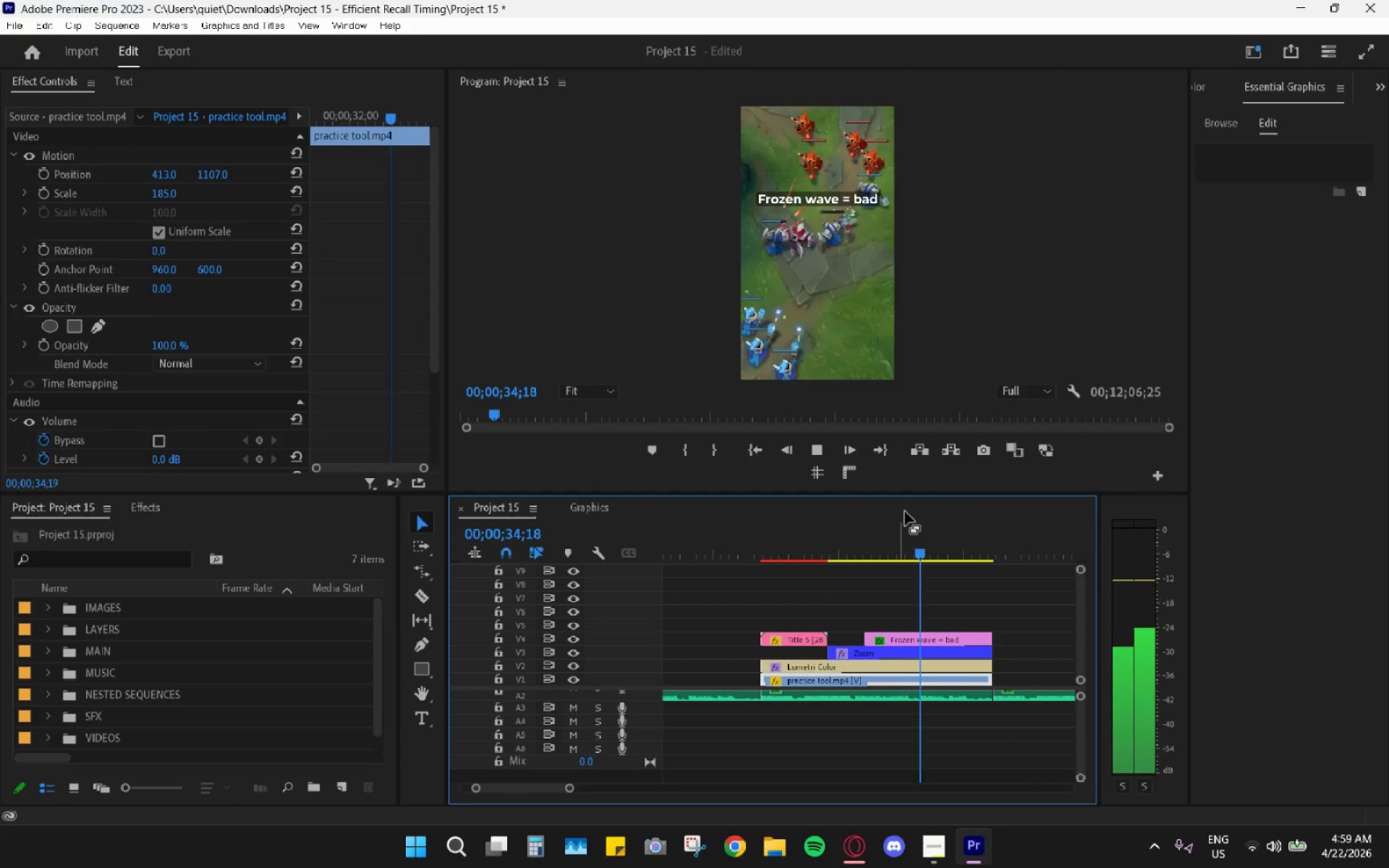 
key(Space)
 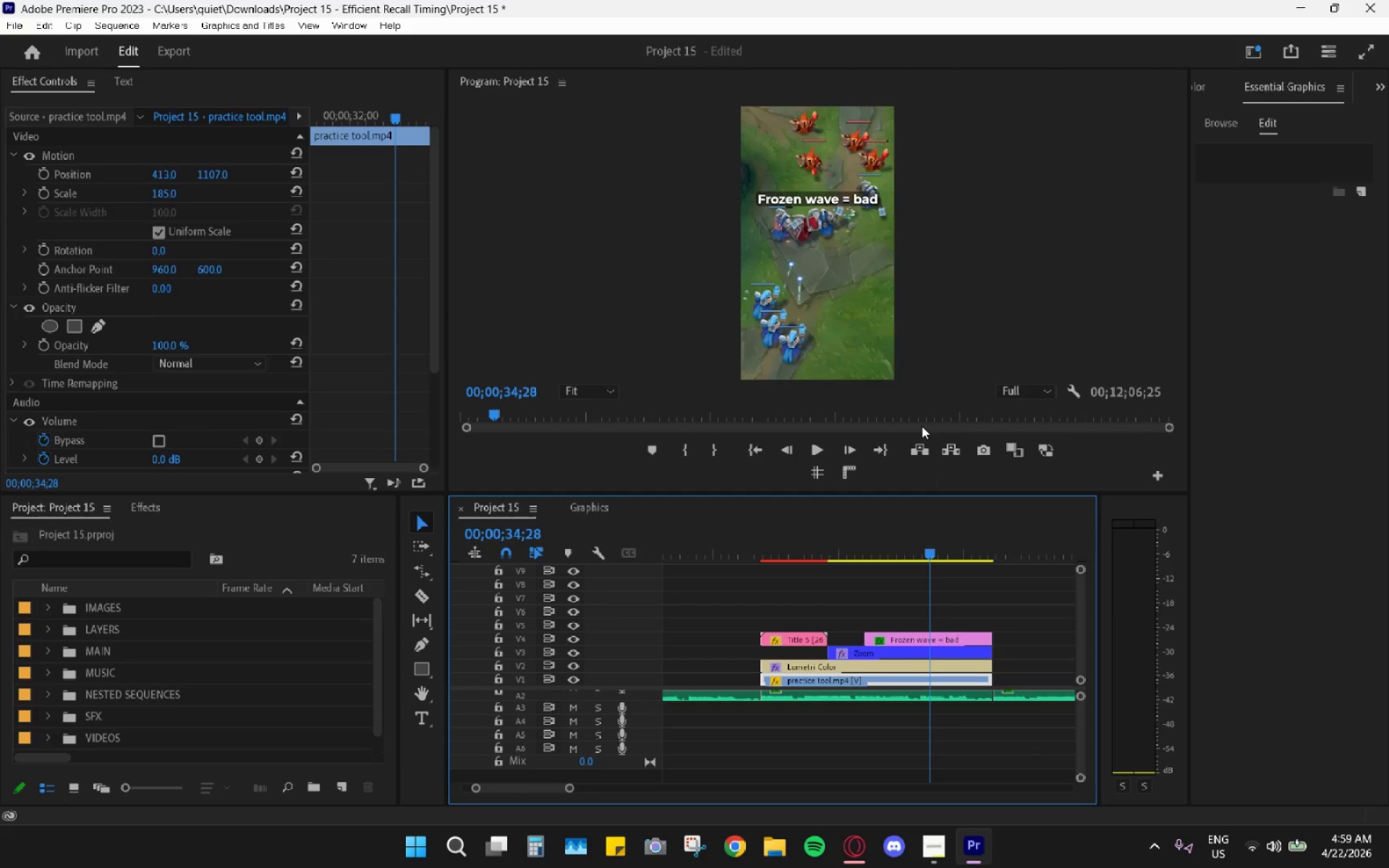 
key(Space)
 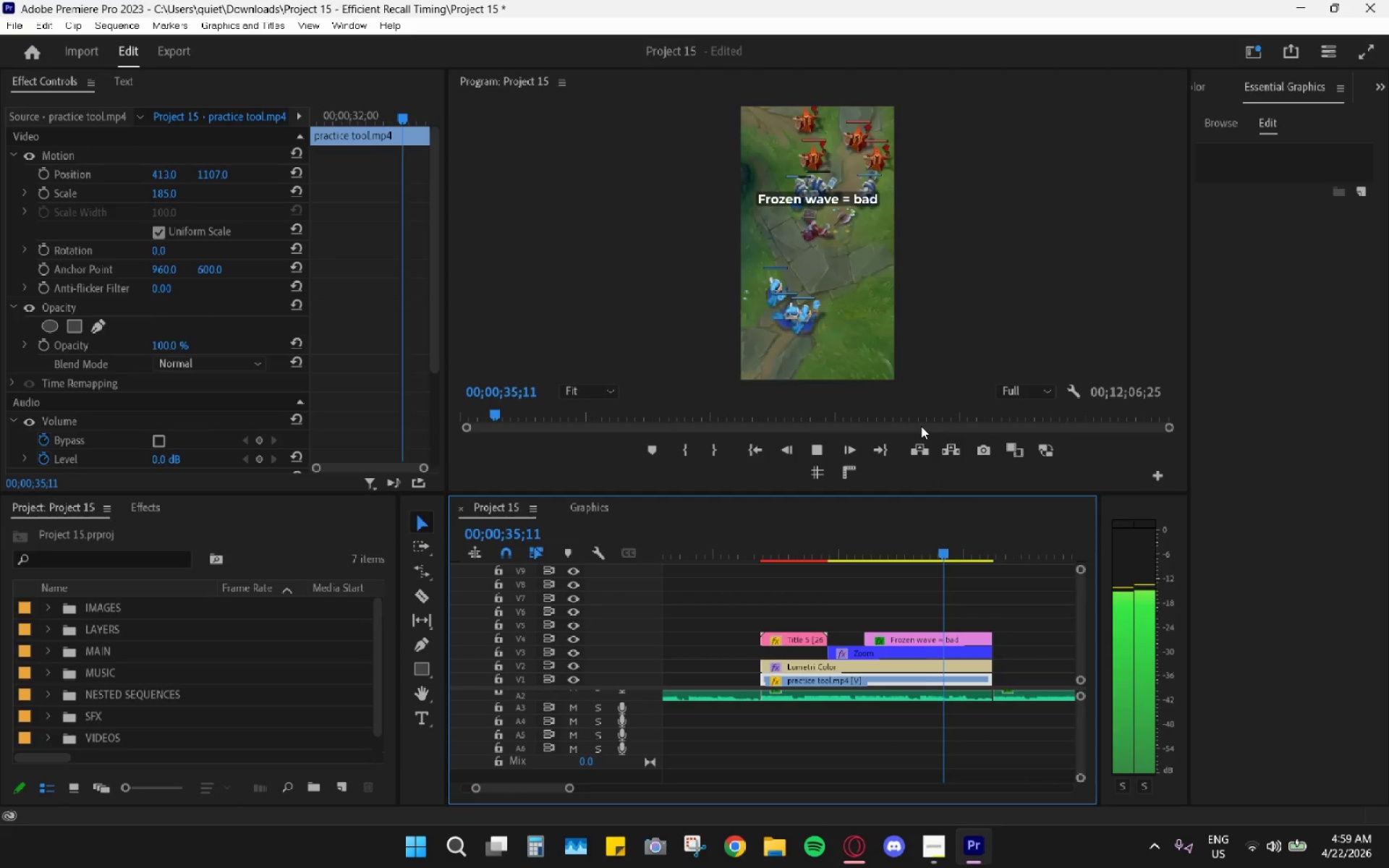 
key(Space)
 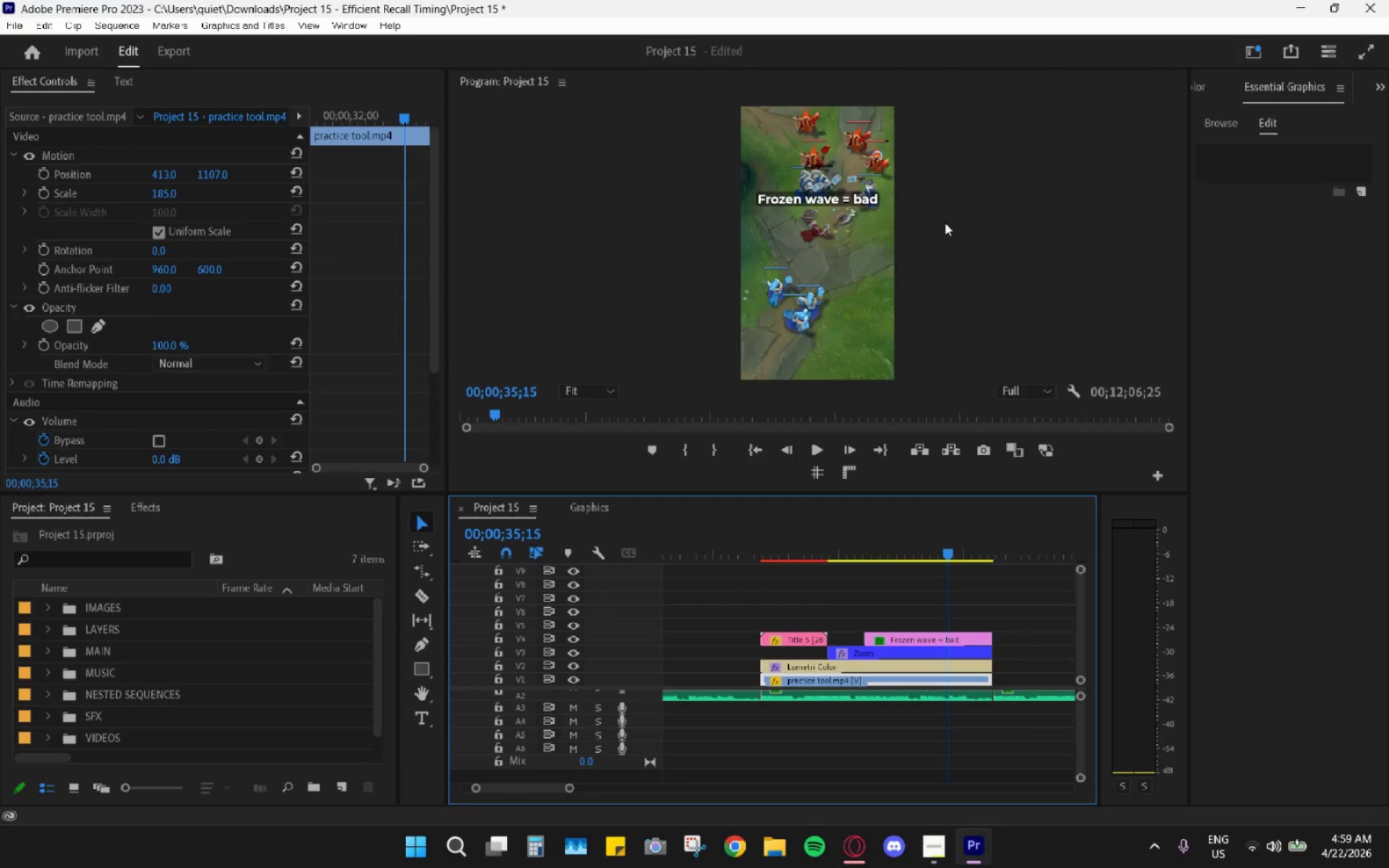 
left_click([916, 635])
 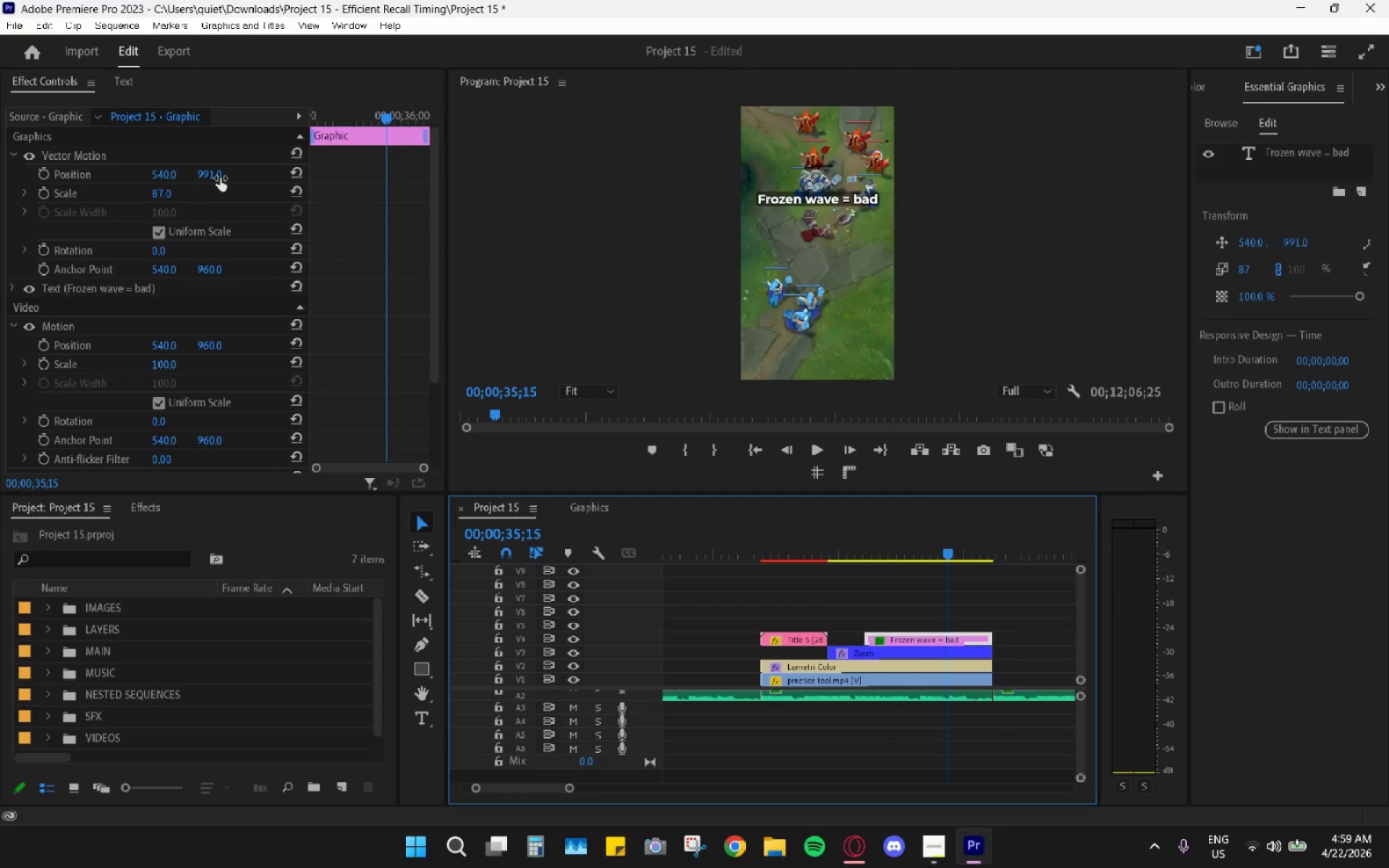 
left_click_drag(start_coordinate=[211, 172], to_coordinate=[764, 176])
 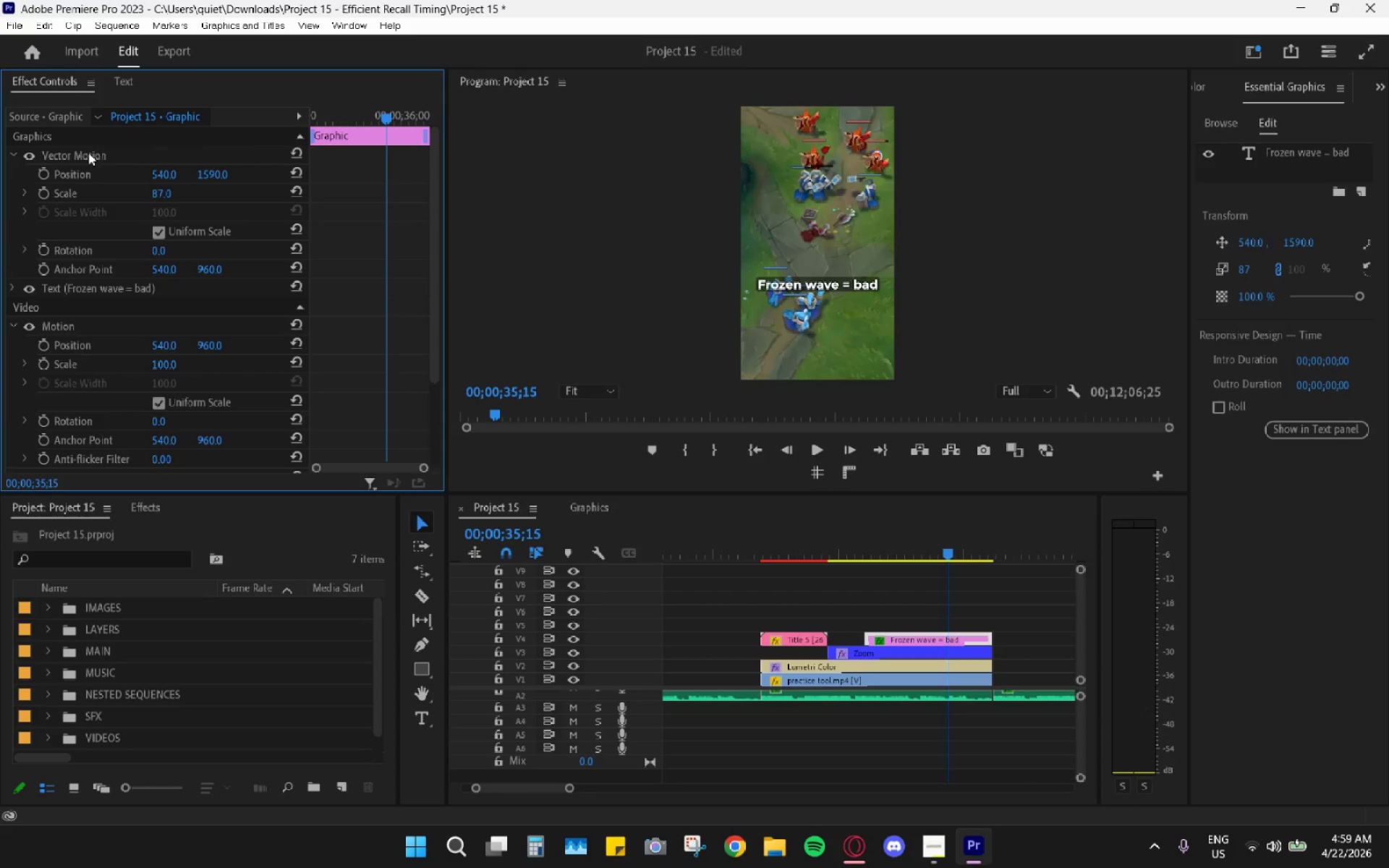 
left_click_drag(start_coordinate=[161, 174], to_coordinate=[137, 184])
 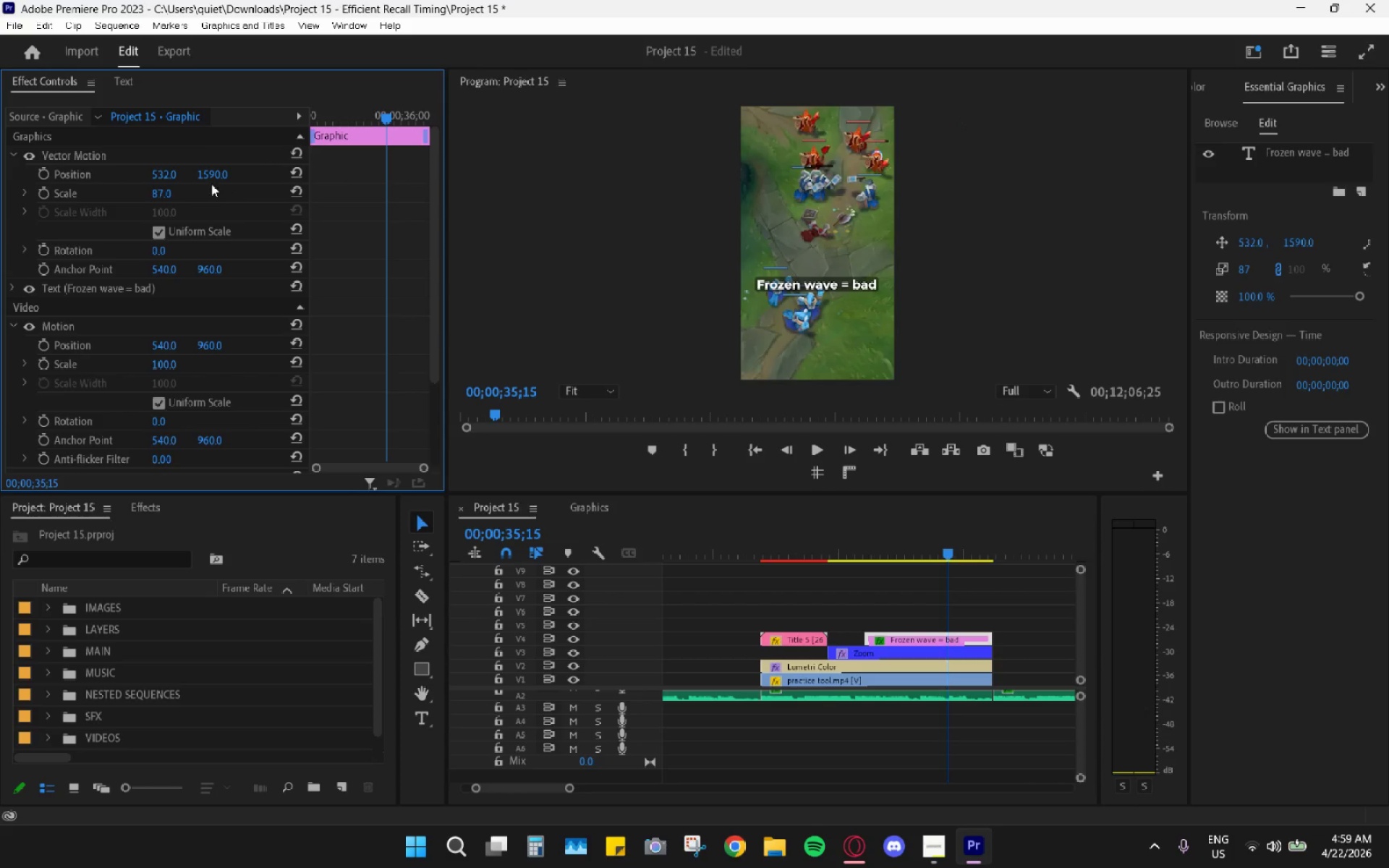 
left_click_drag(start_coordinate=[212, 171], to_coordinate=[496, 169])
 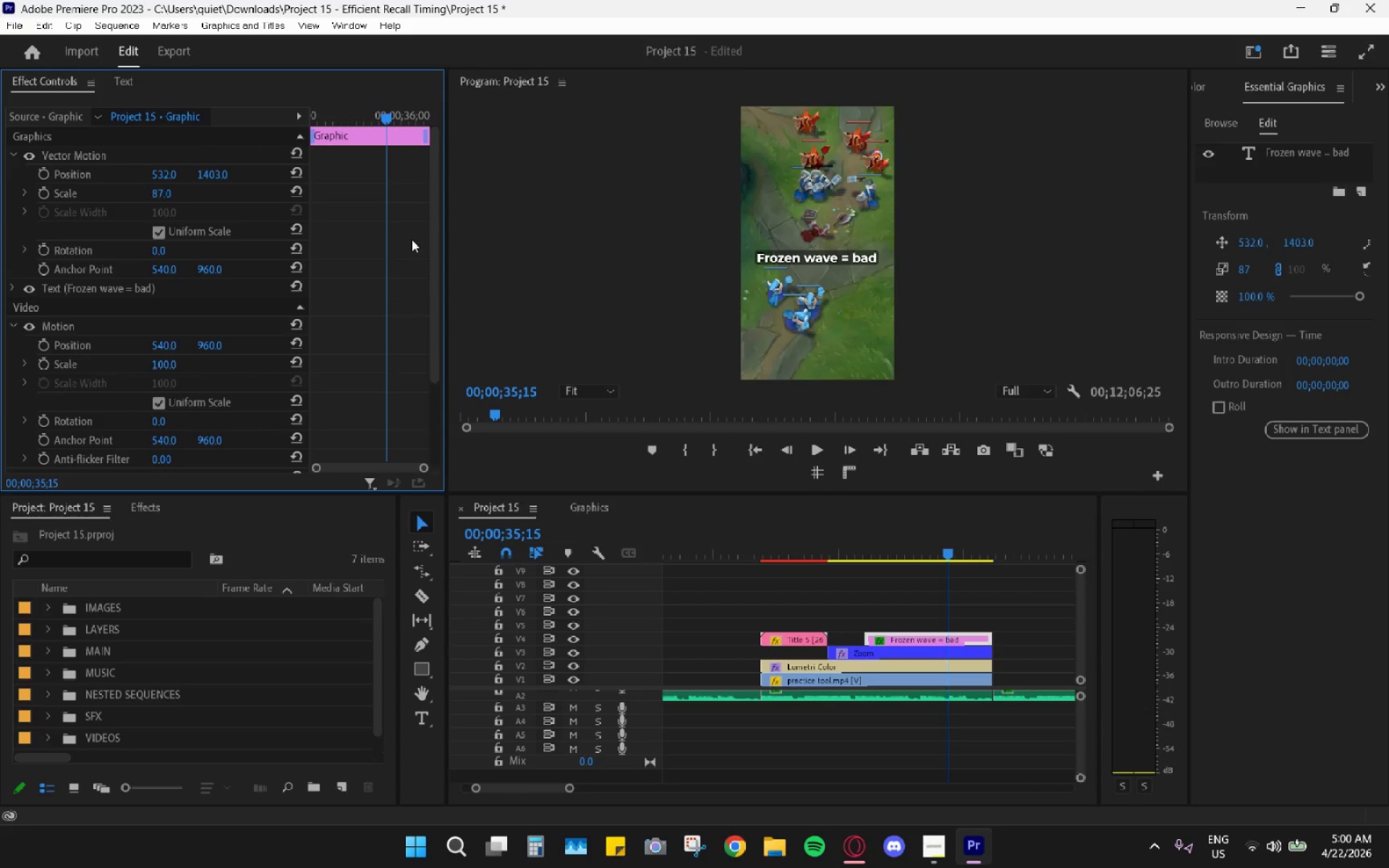 
wait(15.06)
 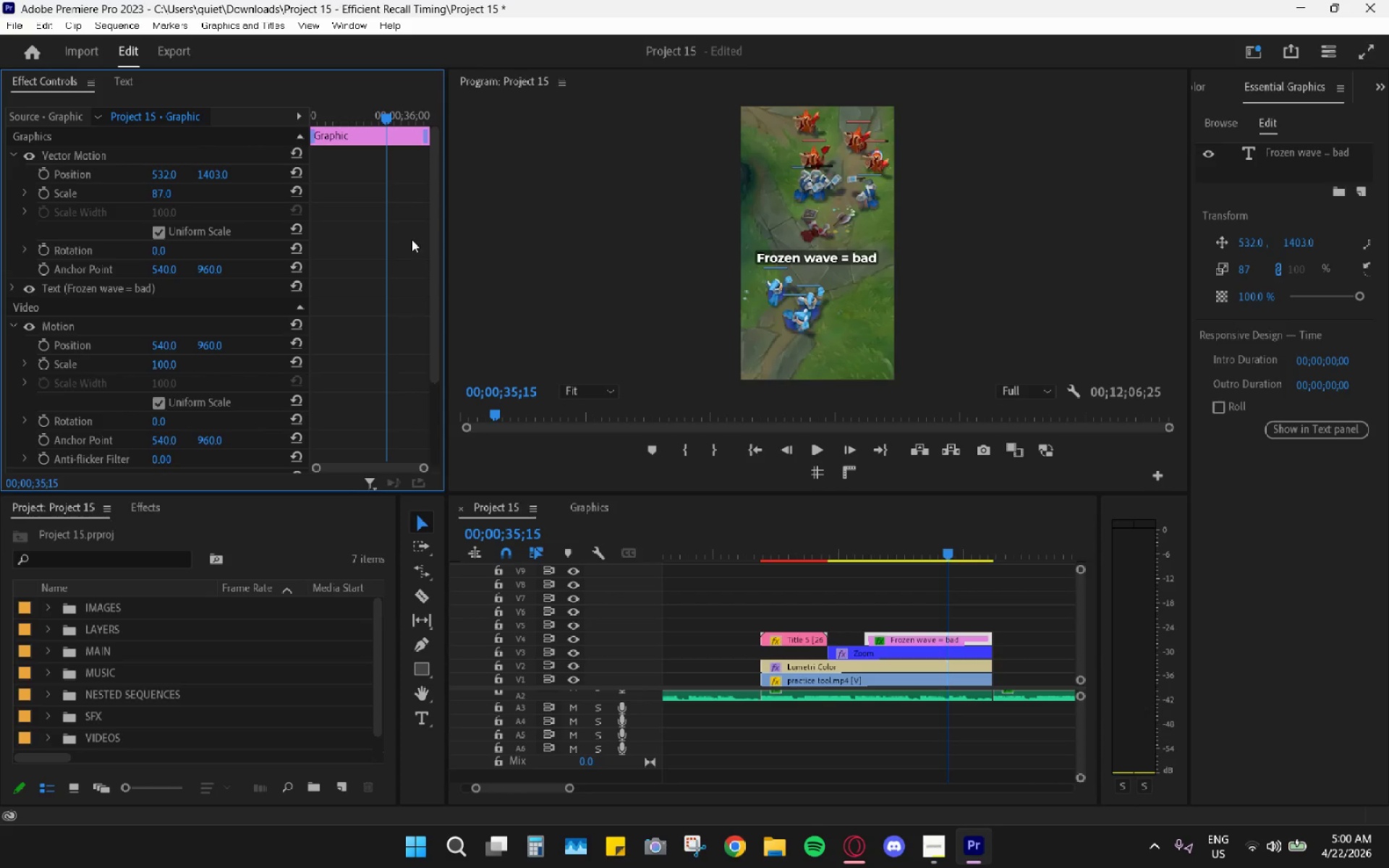 
hold_key(key=AltLeft, duration=1.0)
scroll: coordinate [917, 595], scroll_direction: down, amount: 9.0
 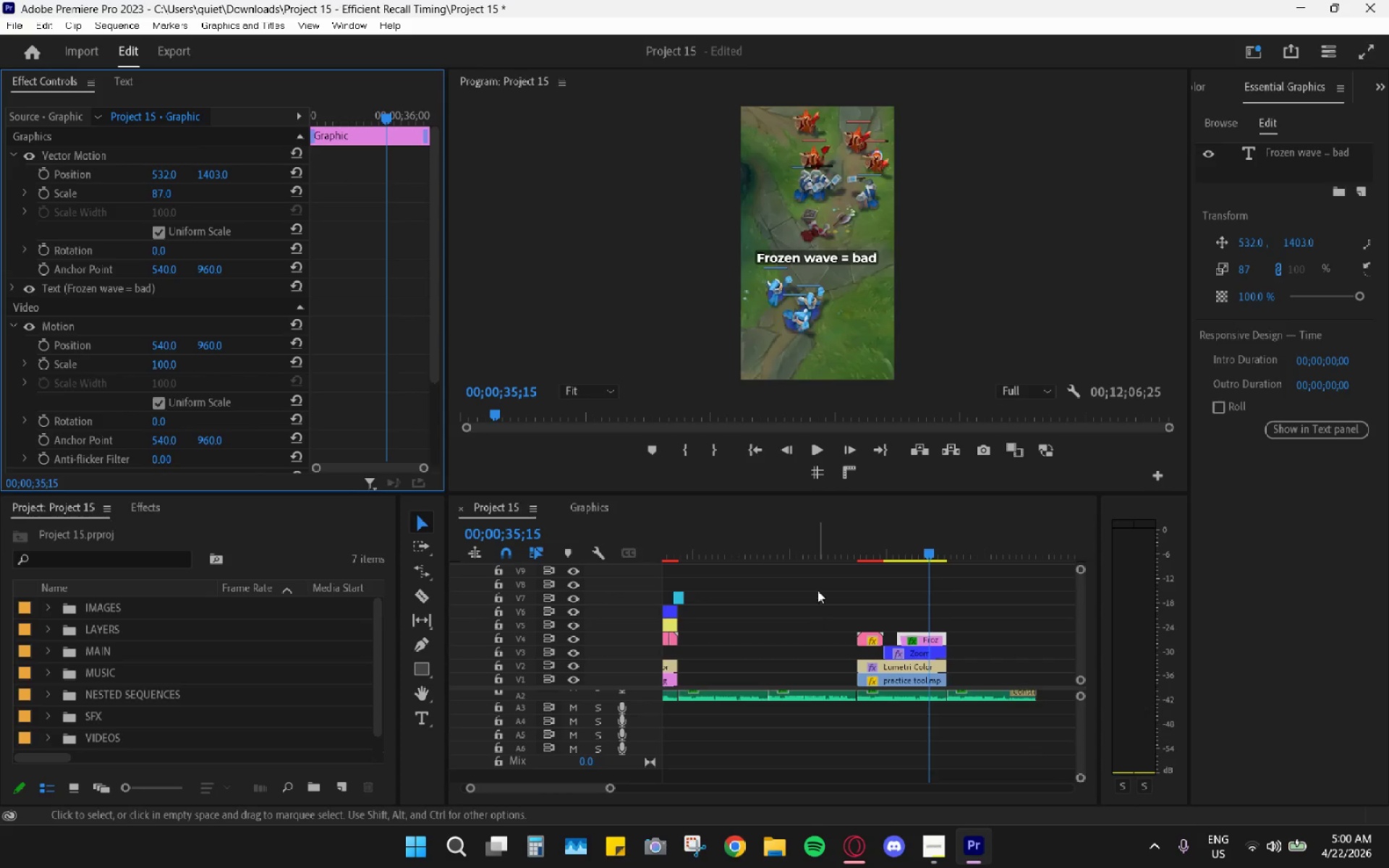 
wait(5.62)
 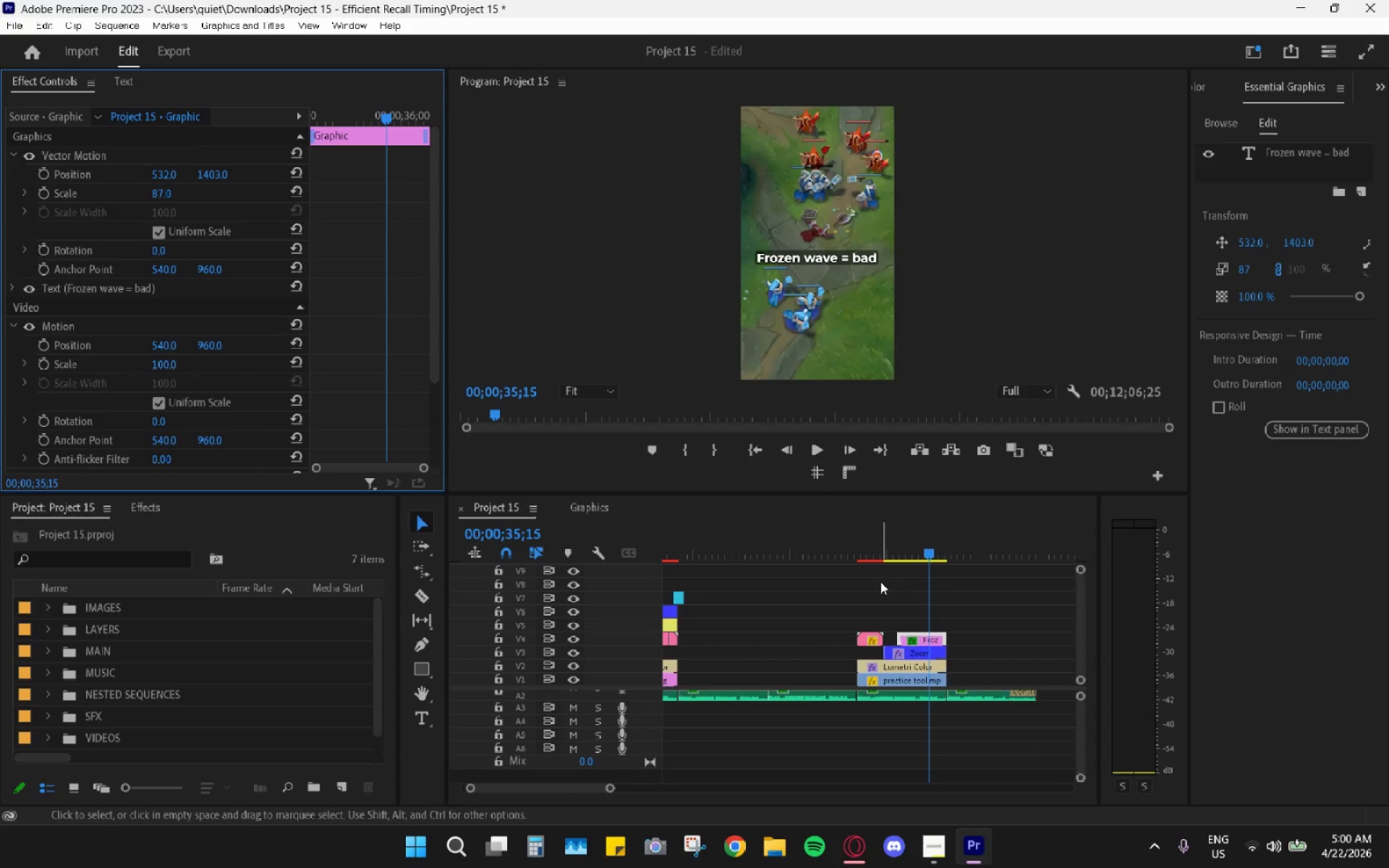 
scroll: coordinate [721, 642], scroll_direction: up, amount: 10.0
 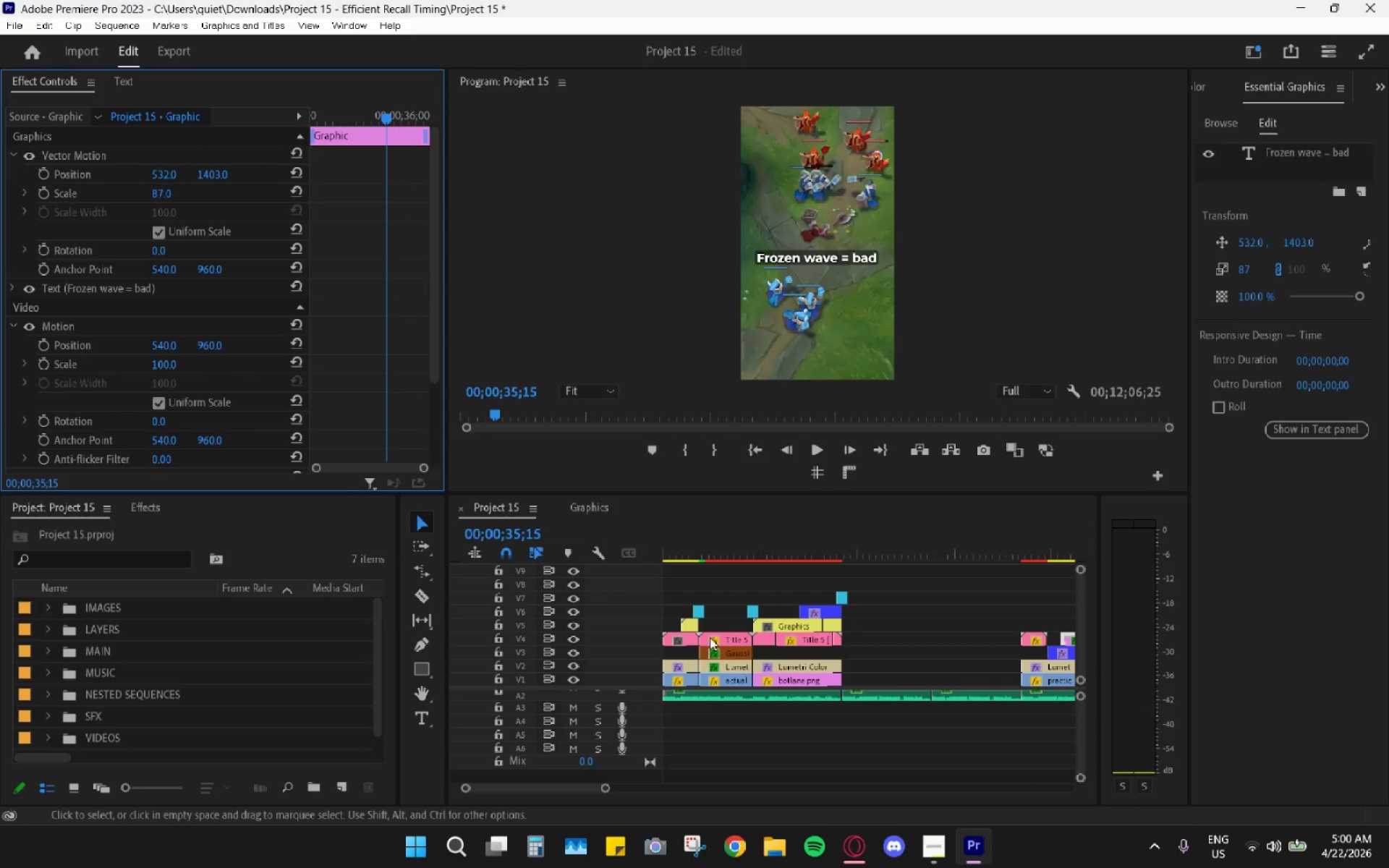 
hold_key(key=AltLeft, duration=0.45)
scroll: coordinate [708, 637], scroll_direction: up, amount: 17.0
 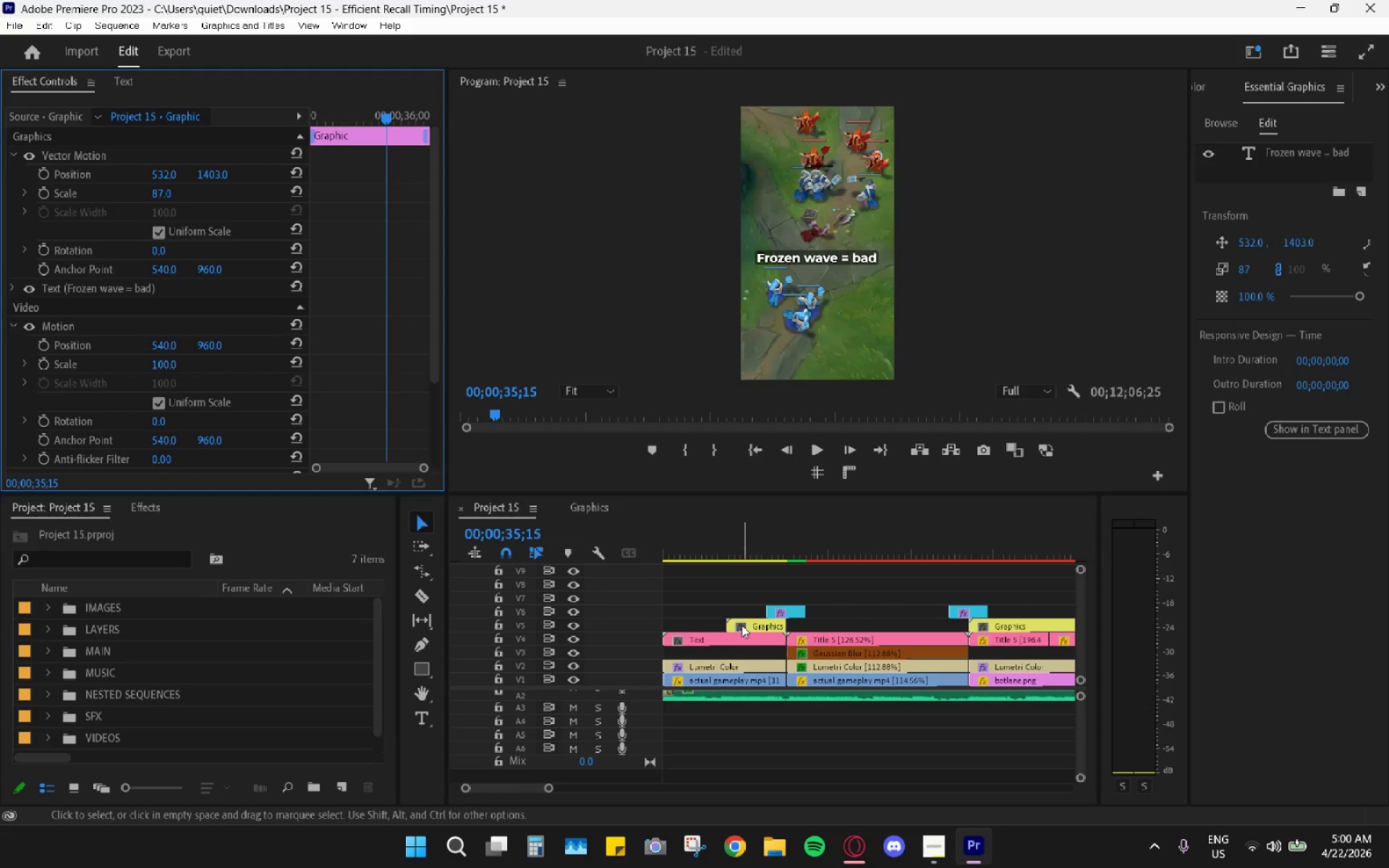 
double_click([744, 624])
 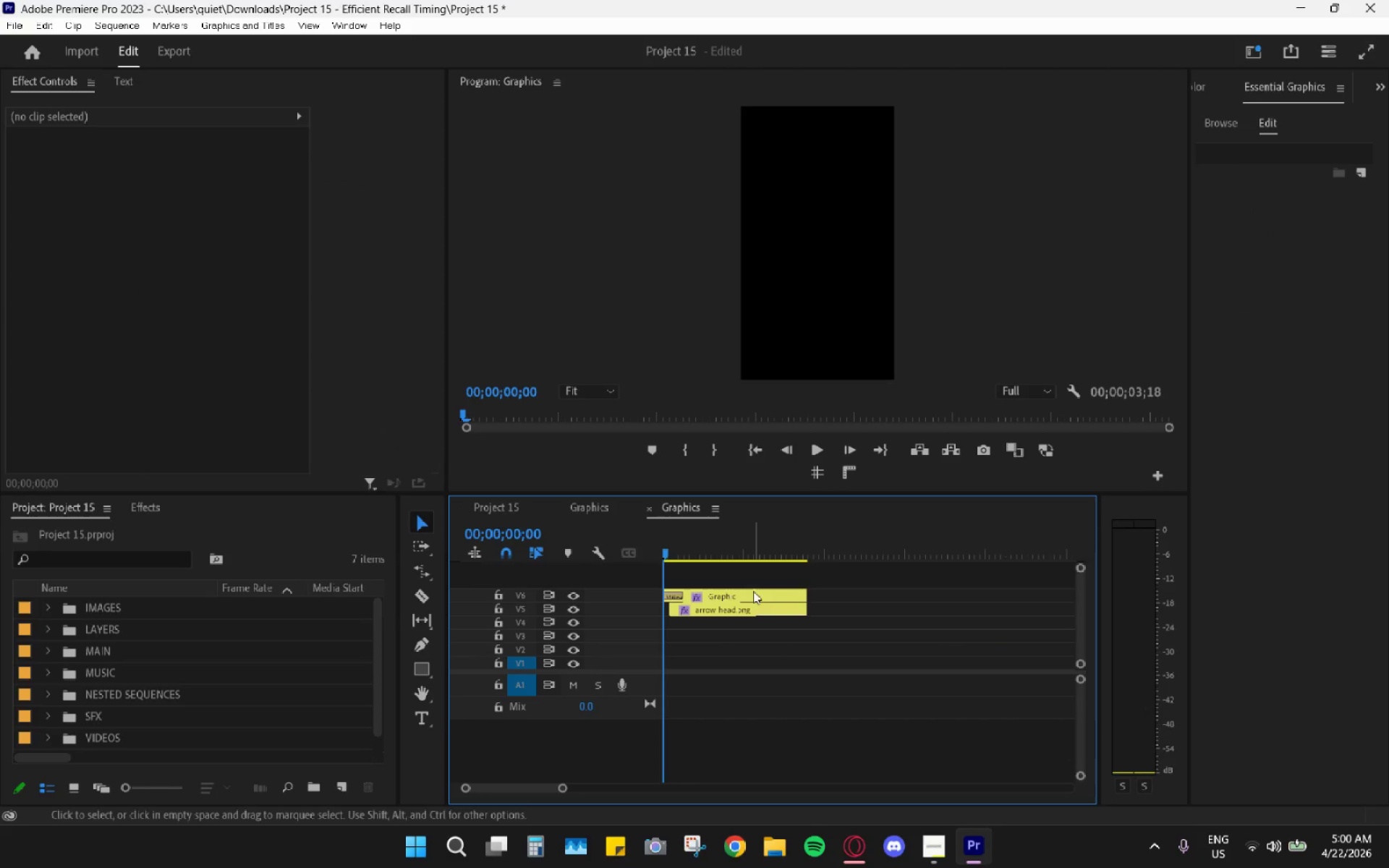 
left_click_drag(start_coordinate=[727, 543], to_coordinate=[721, 548])
 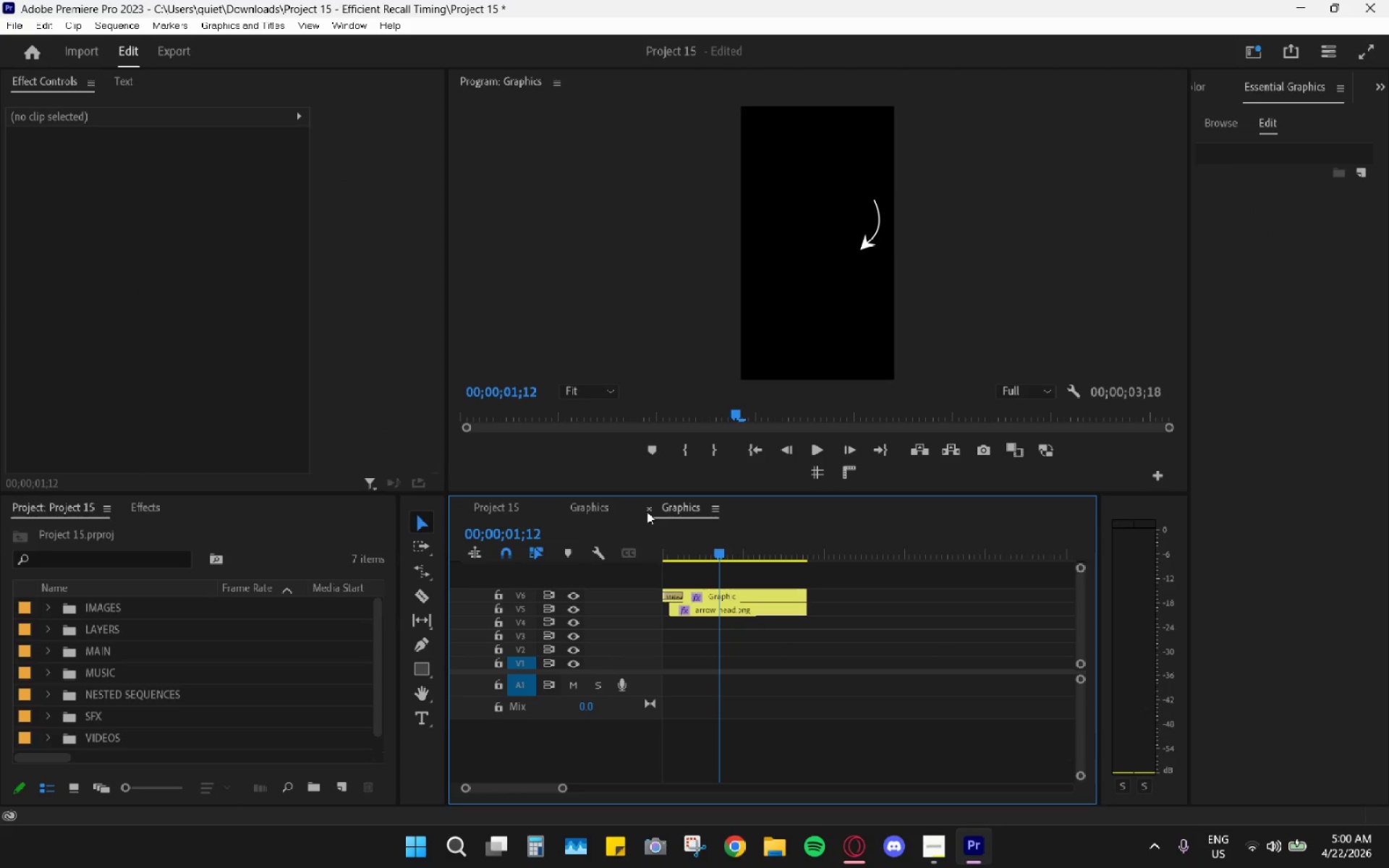 
left_click_drag(start_coordinate=[742, 579], to_coordinate=[653, 639])
 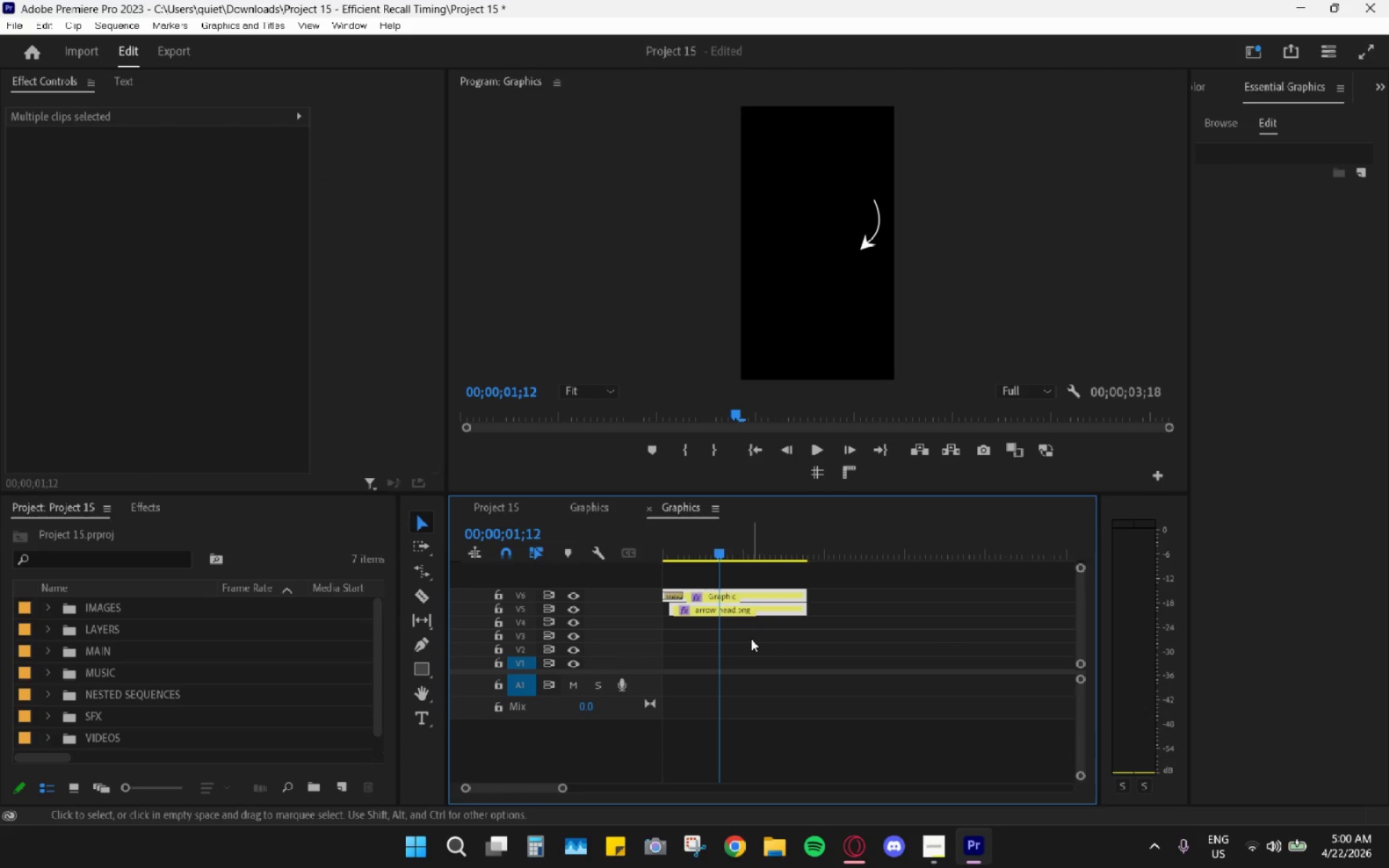 
key(Control+C)
 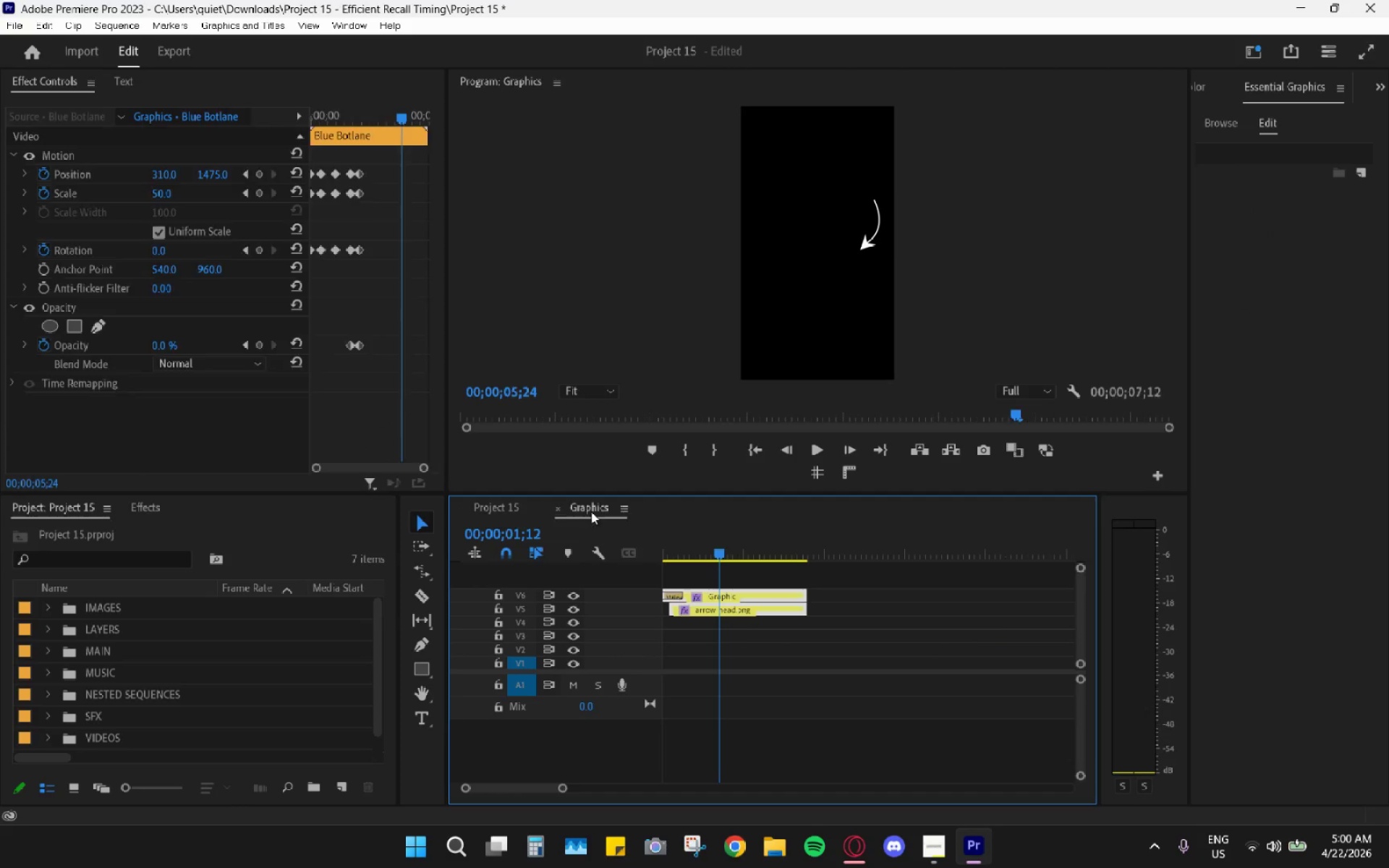 
left_click([554, 503])
 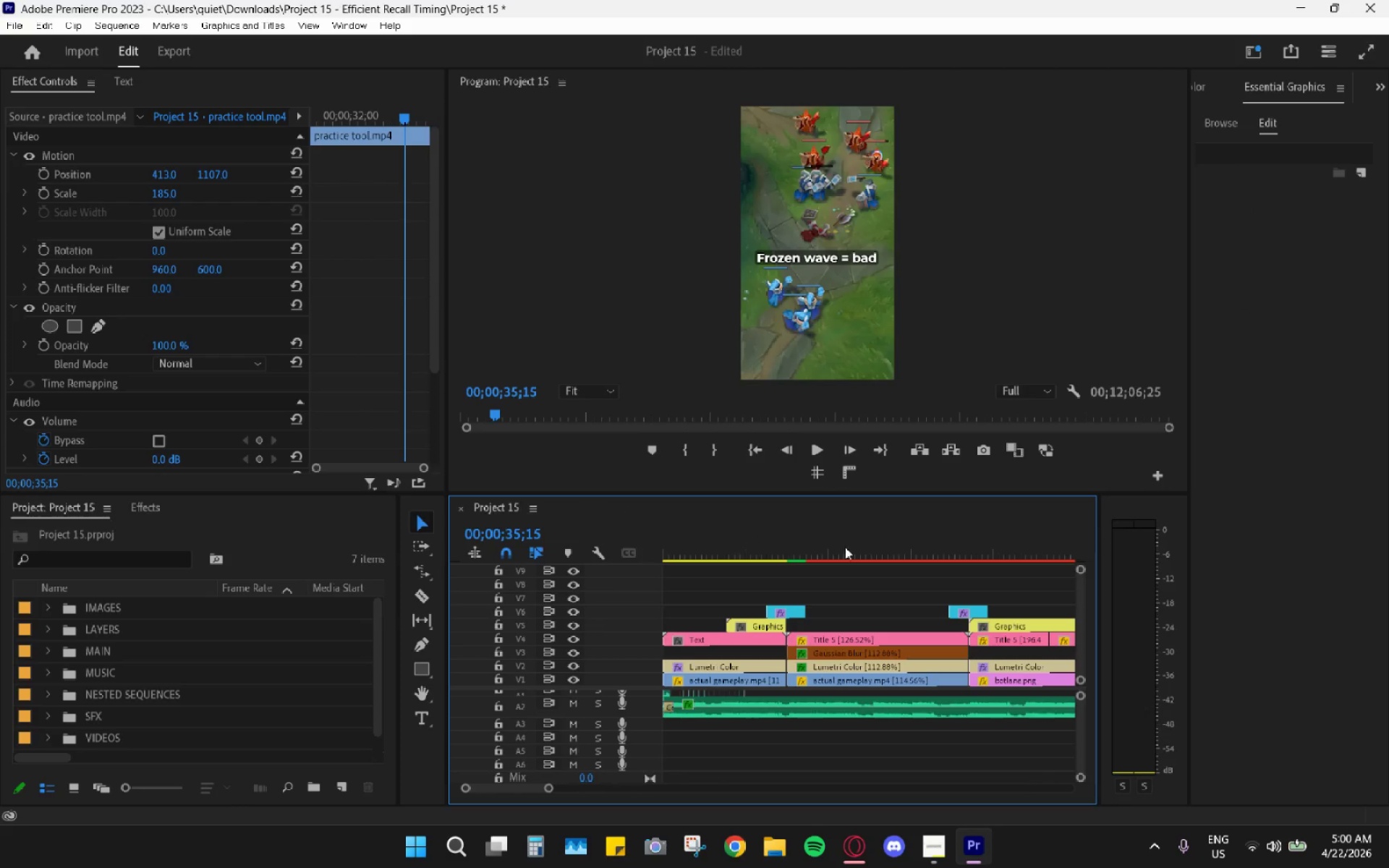 
hold_key(key=AltLeft, duration=1.16)
scroll: coordinate [893, 568], scroll_direction: down, amount: 24.0
 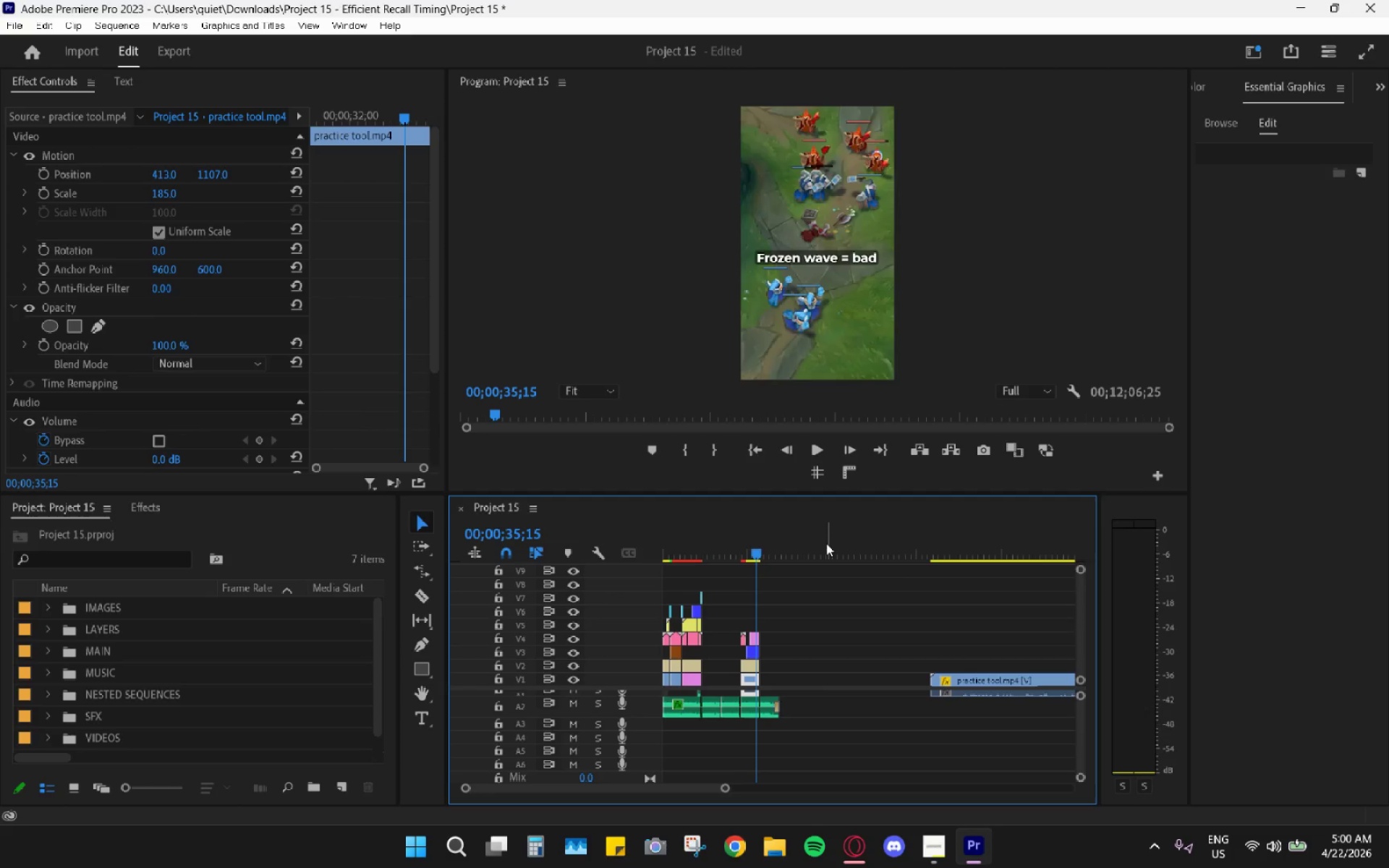 
key(Control+ControlLeft)
 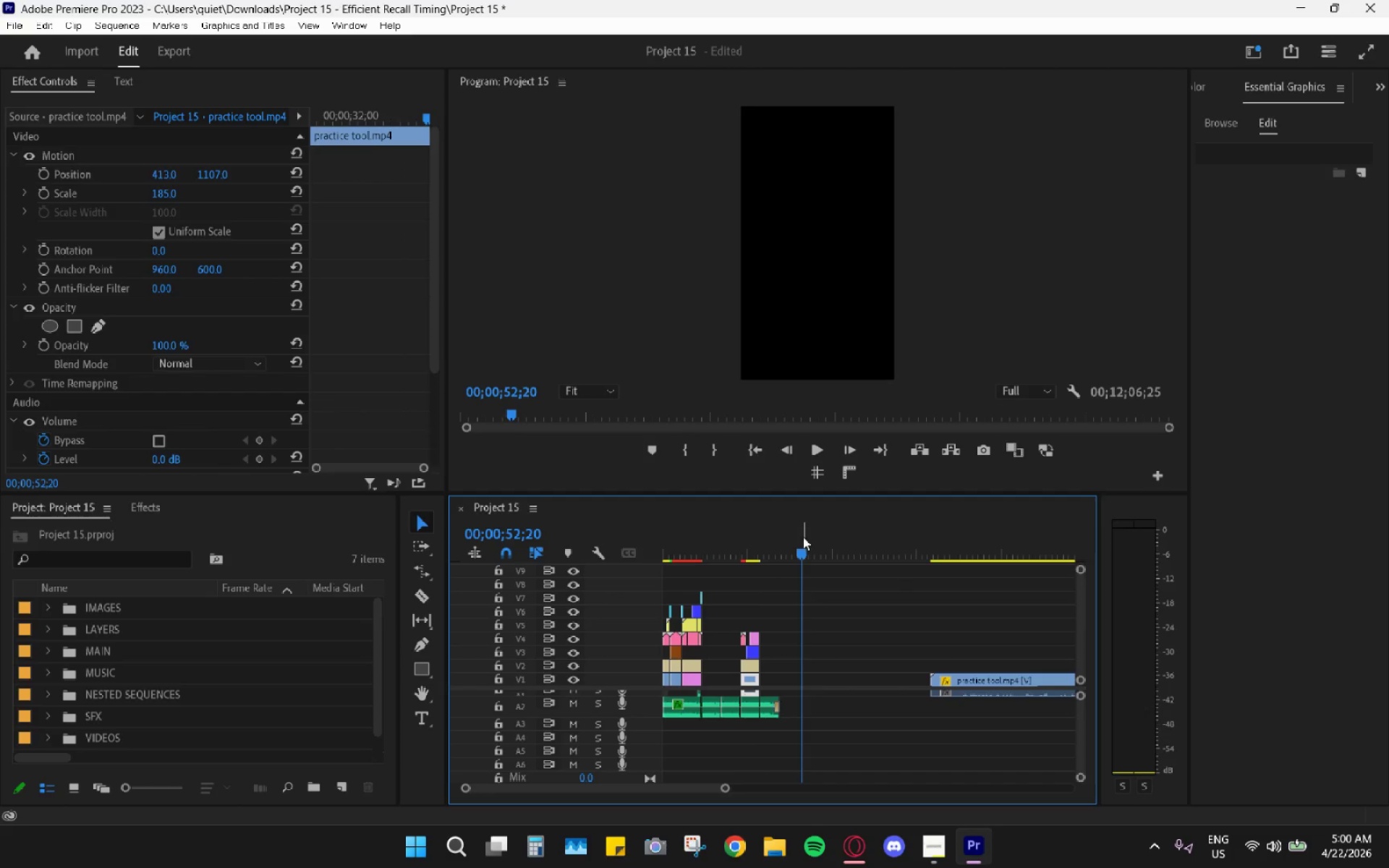 
key(Control+V)
 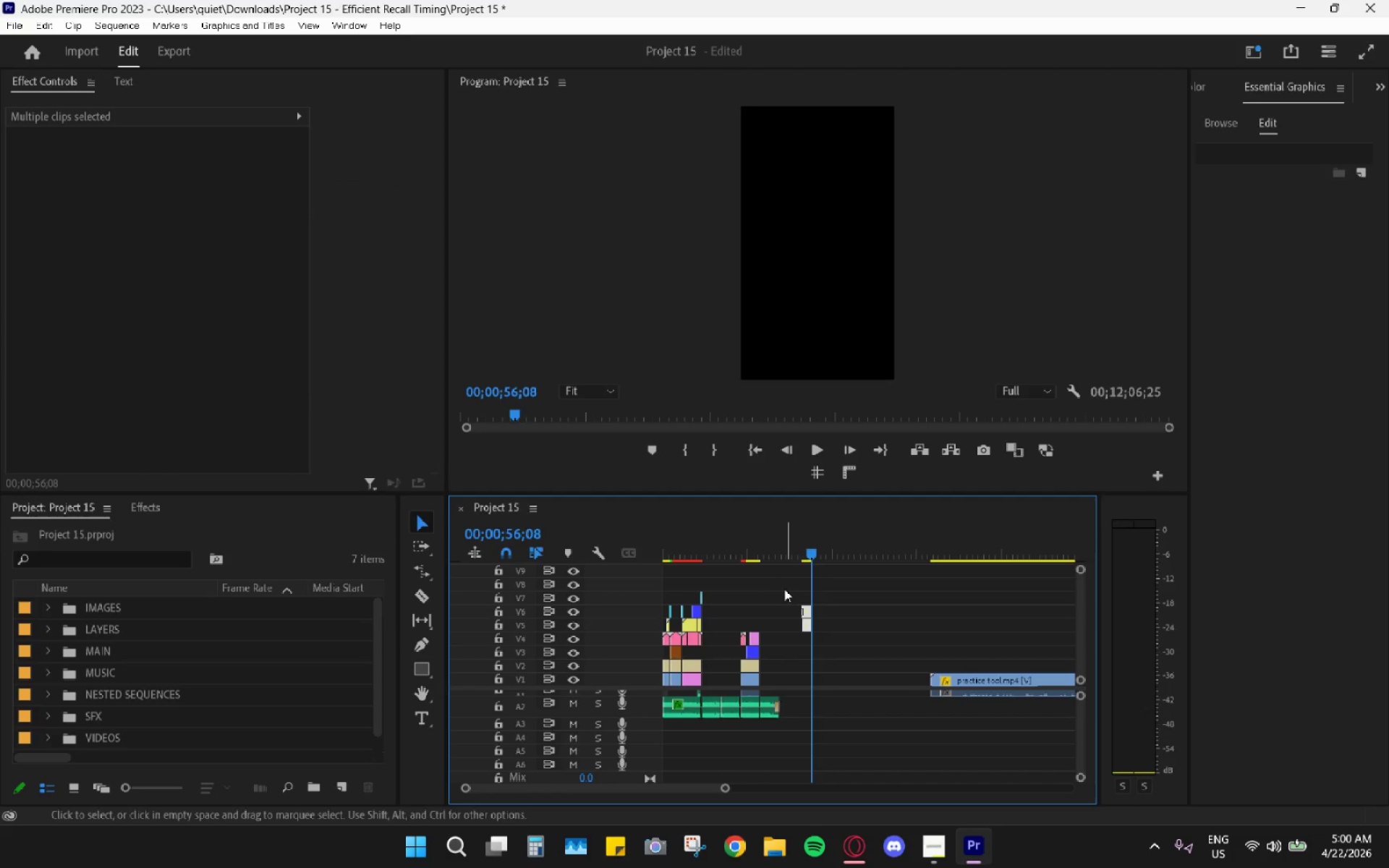 
hold_key(key=AltLeft, duration=0.7)
scroll: coordinate [770, 622], scroll_direction: up, amount: 11.0
 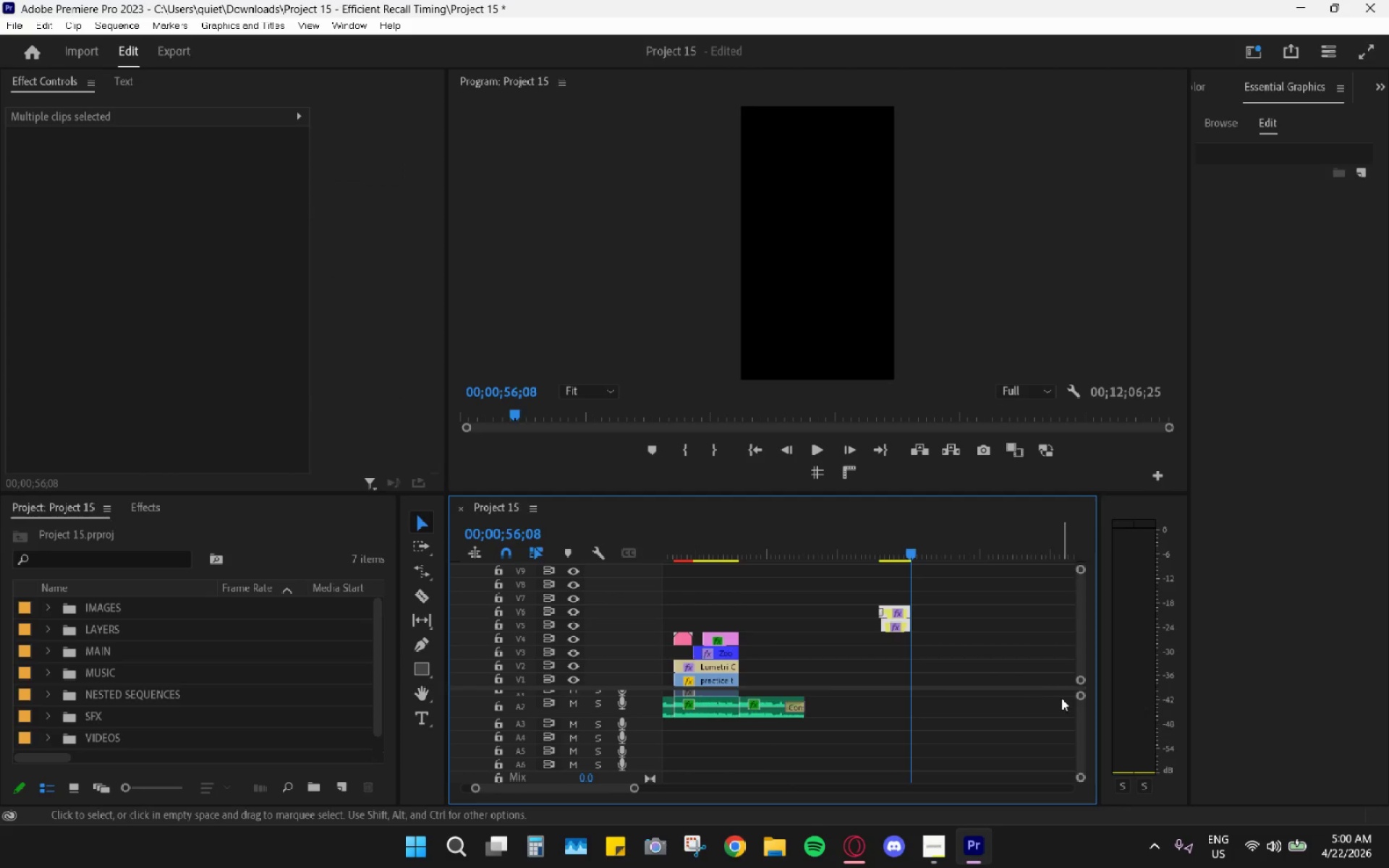 
left_click_drag(start_coordinate=[1079, 700], to_coordinate=[1072, 661])
 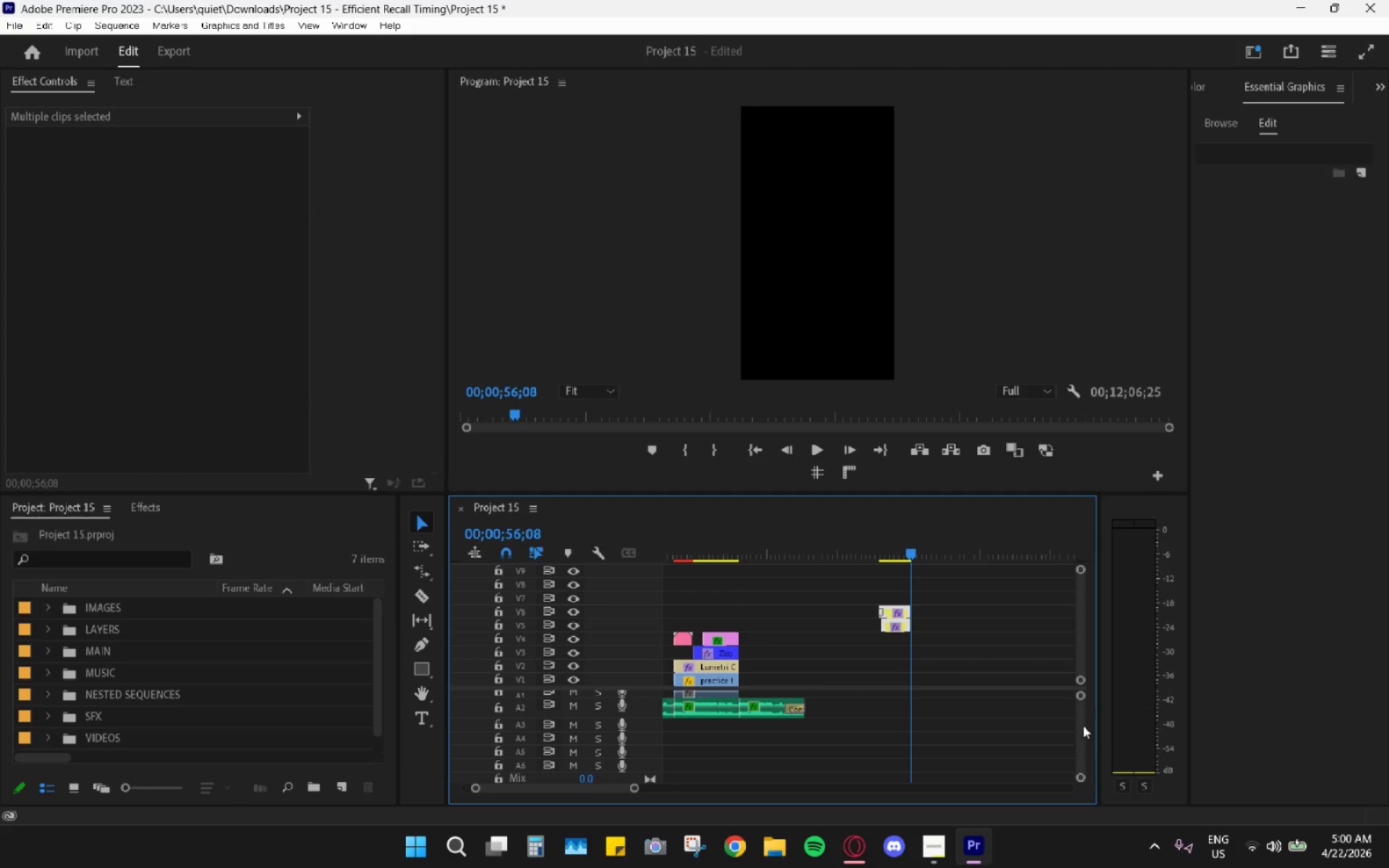 
left_click_drag(start_coordinate=[1083, 726], to_coordinate=[1081, 692])
 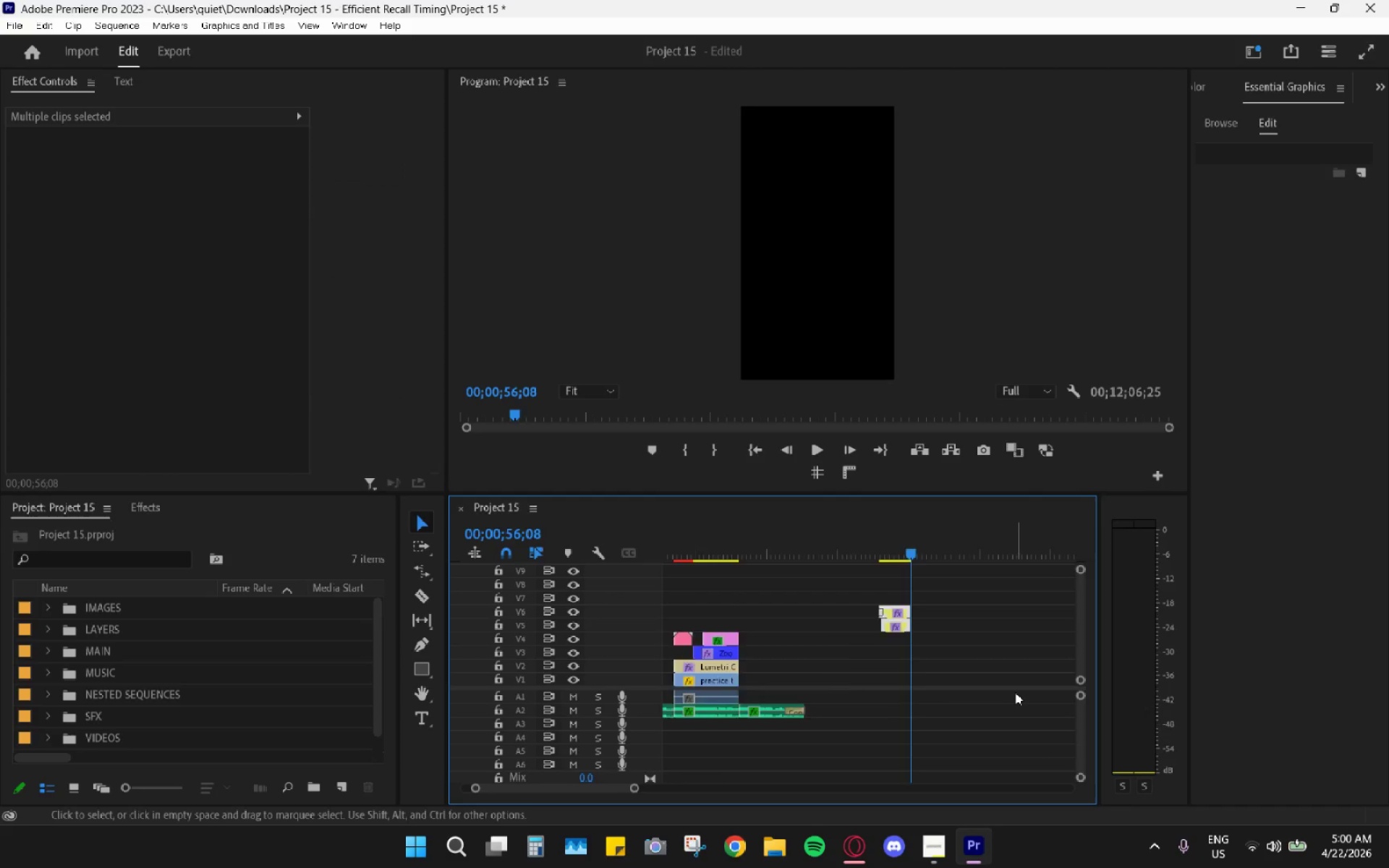 
scroll: coordinate [1015, 692], scroll_direction: up, amount: 5.0
 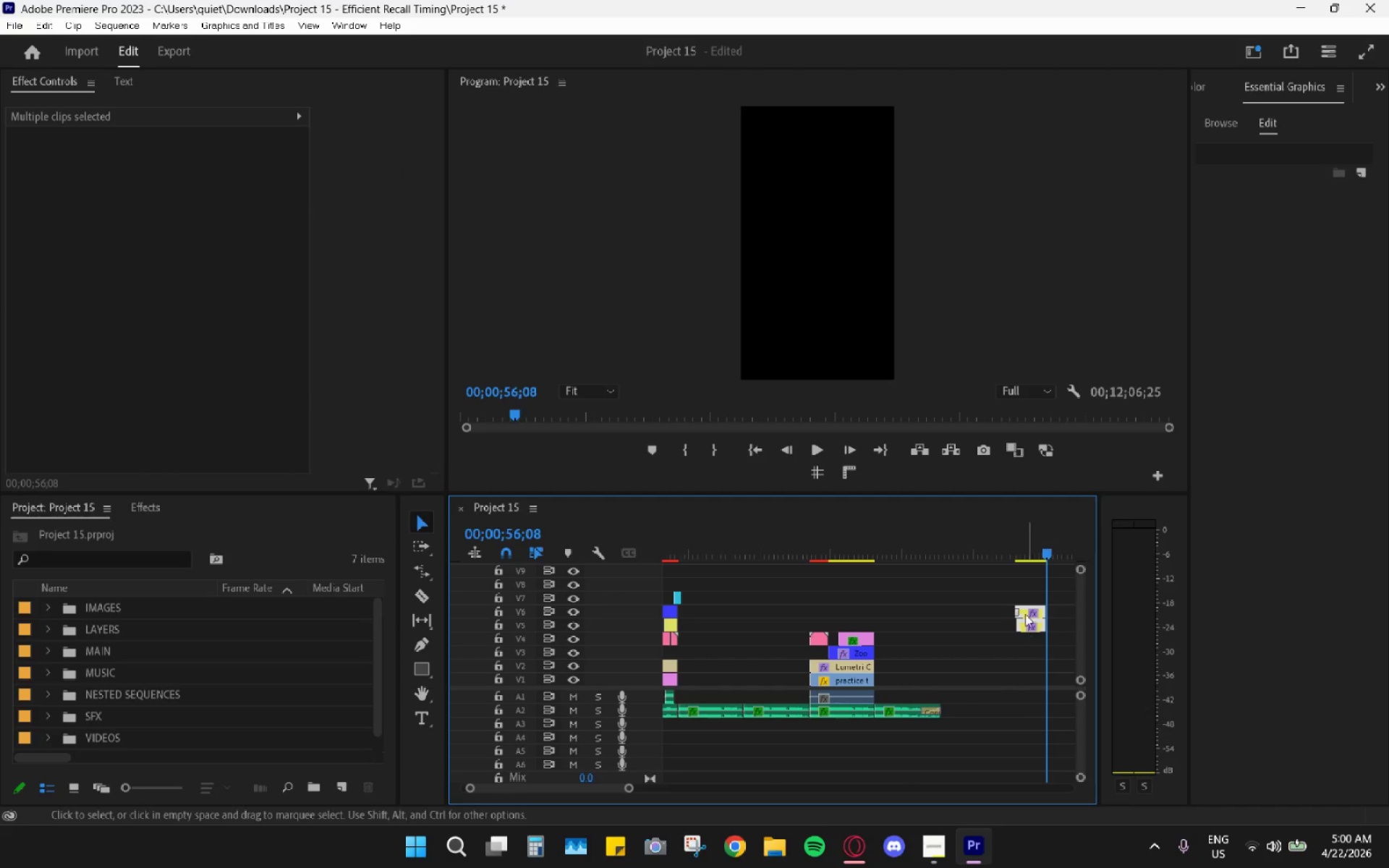 
left_click_drag(start_coordinate=[1018, 574], to_coordinate=[1041, 644])
 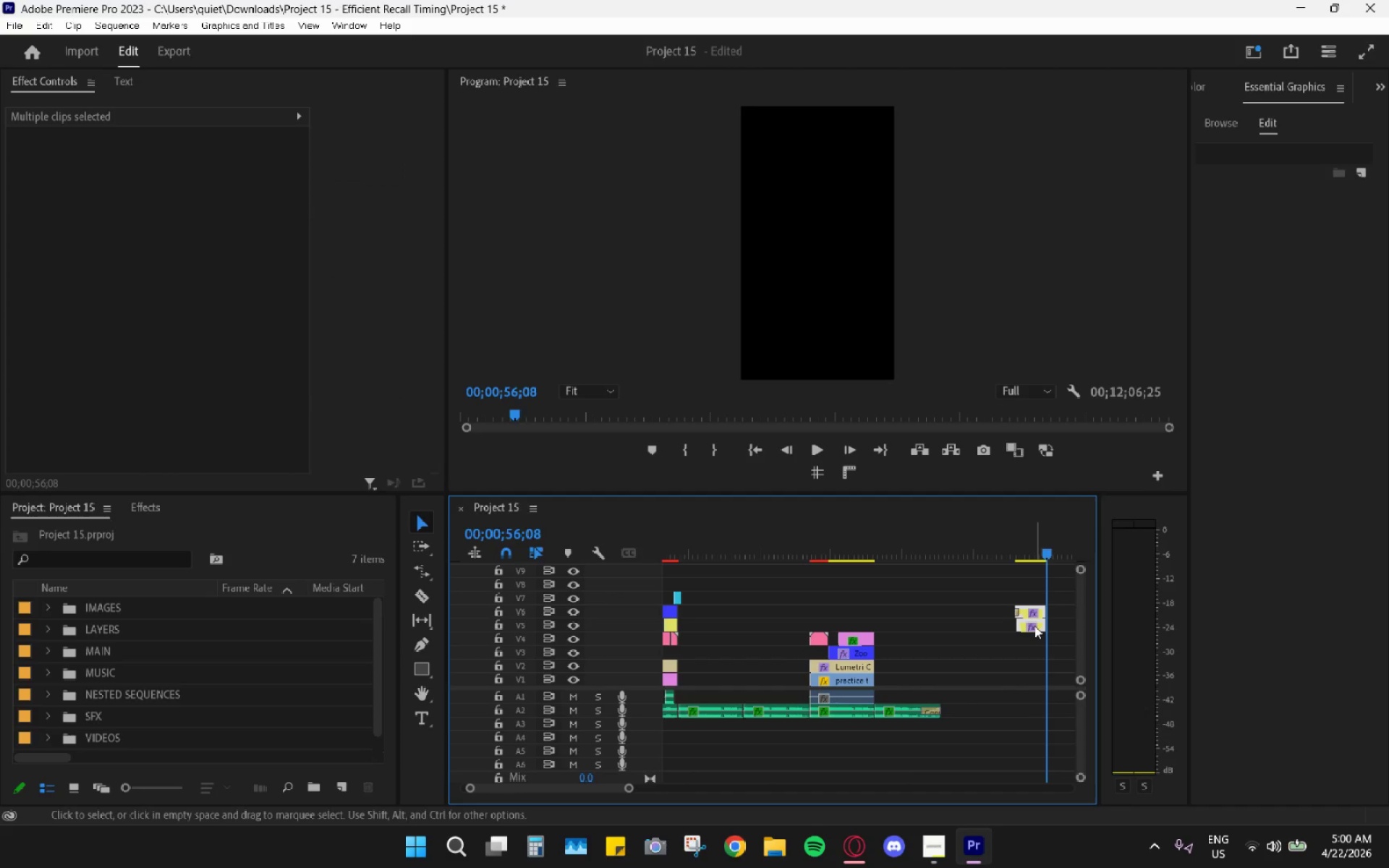 
left_click_drag(start_coordinate=[1035, 626], to_coordinate=[867, 621])
 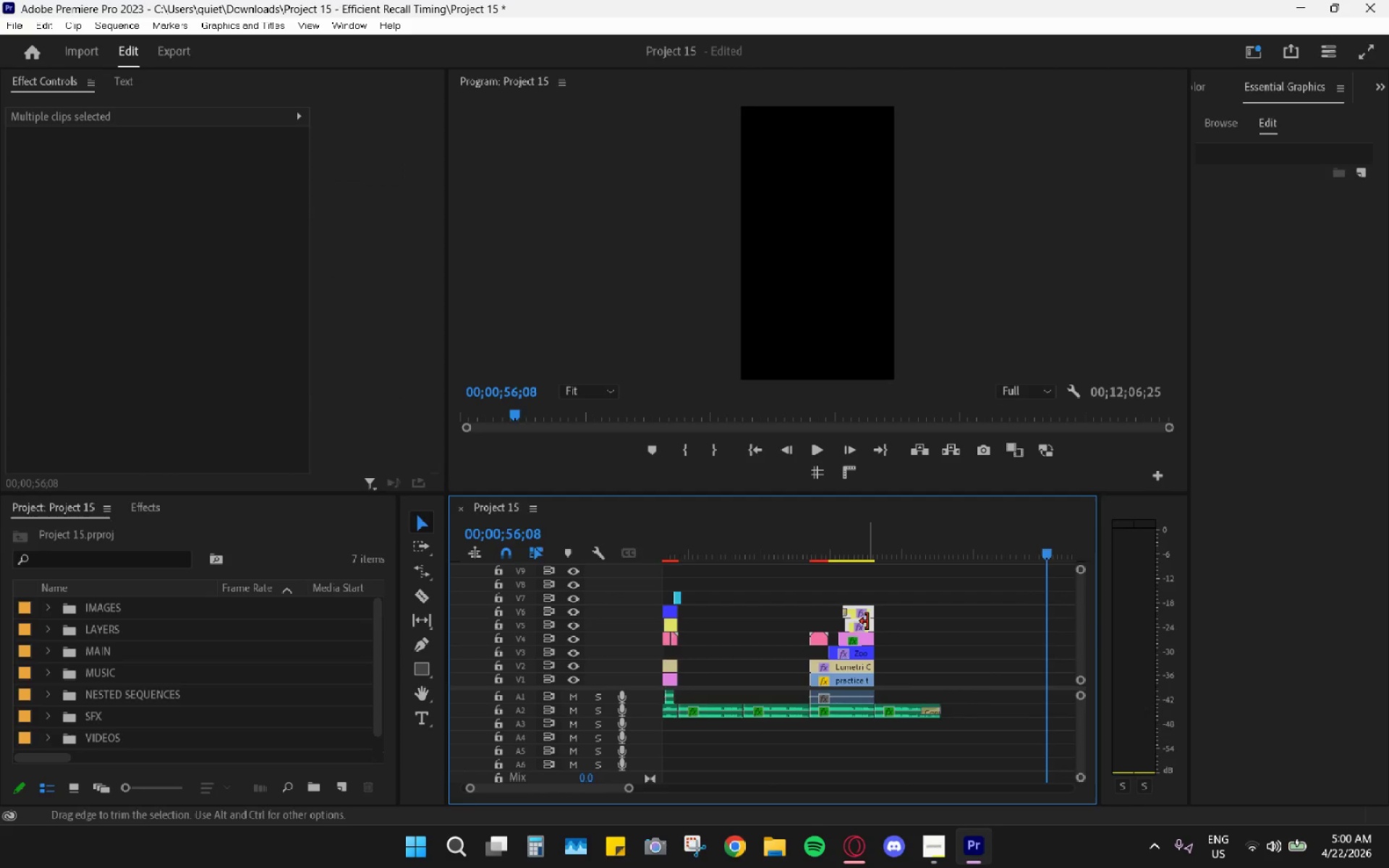 
hold_key(key=AltLeft, duration=0.47)
scroll: coordinate [868, 621], scroll_direction: up, amount: 5.0
 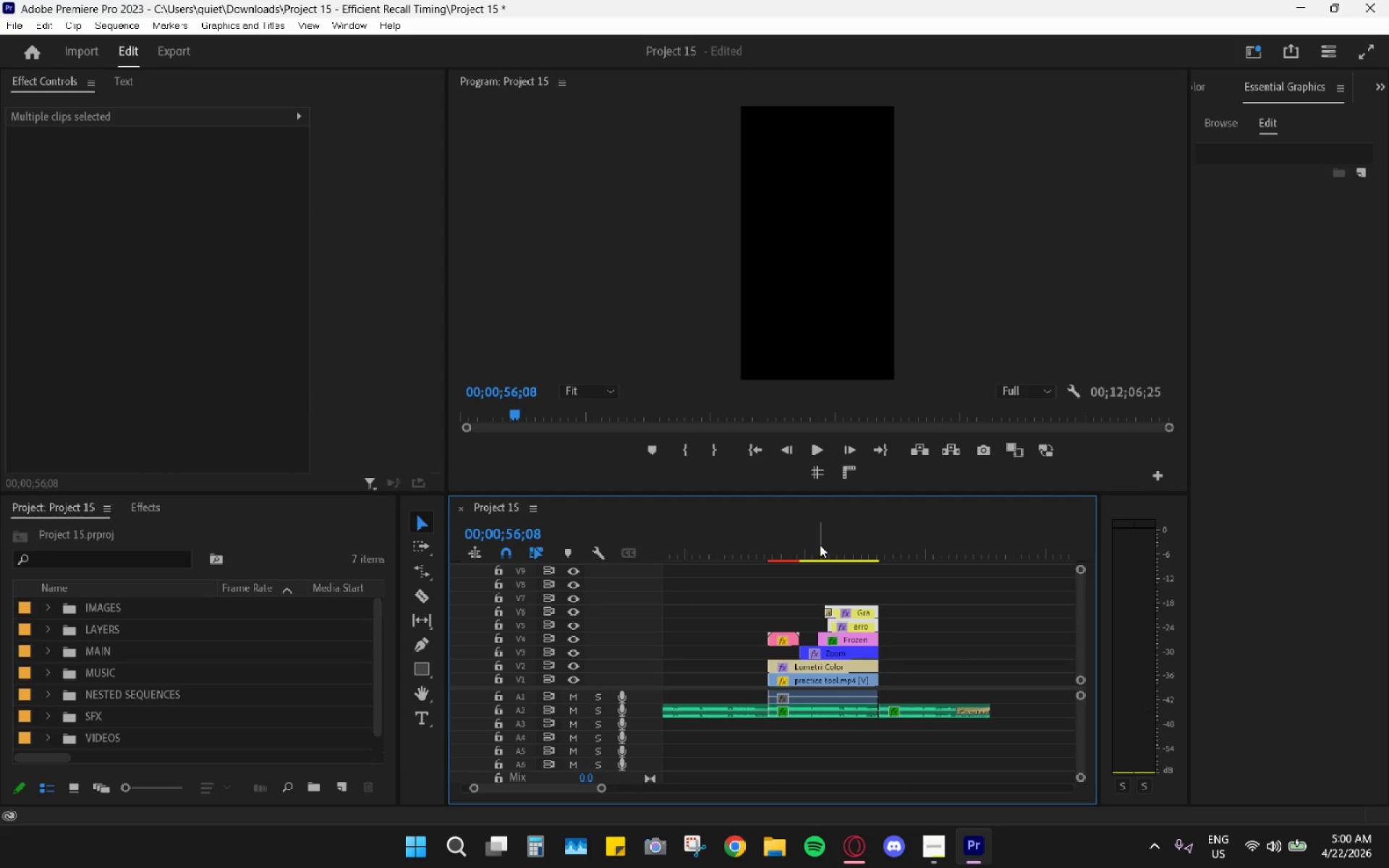 
left_click_drag(start_coordinate=[809, 532], to_coordinate=[836, 540])
 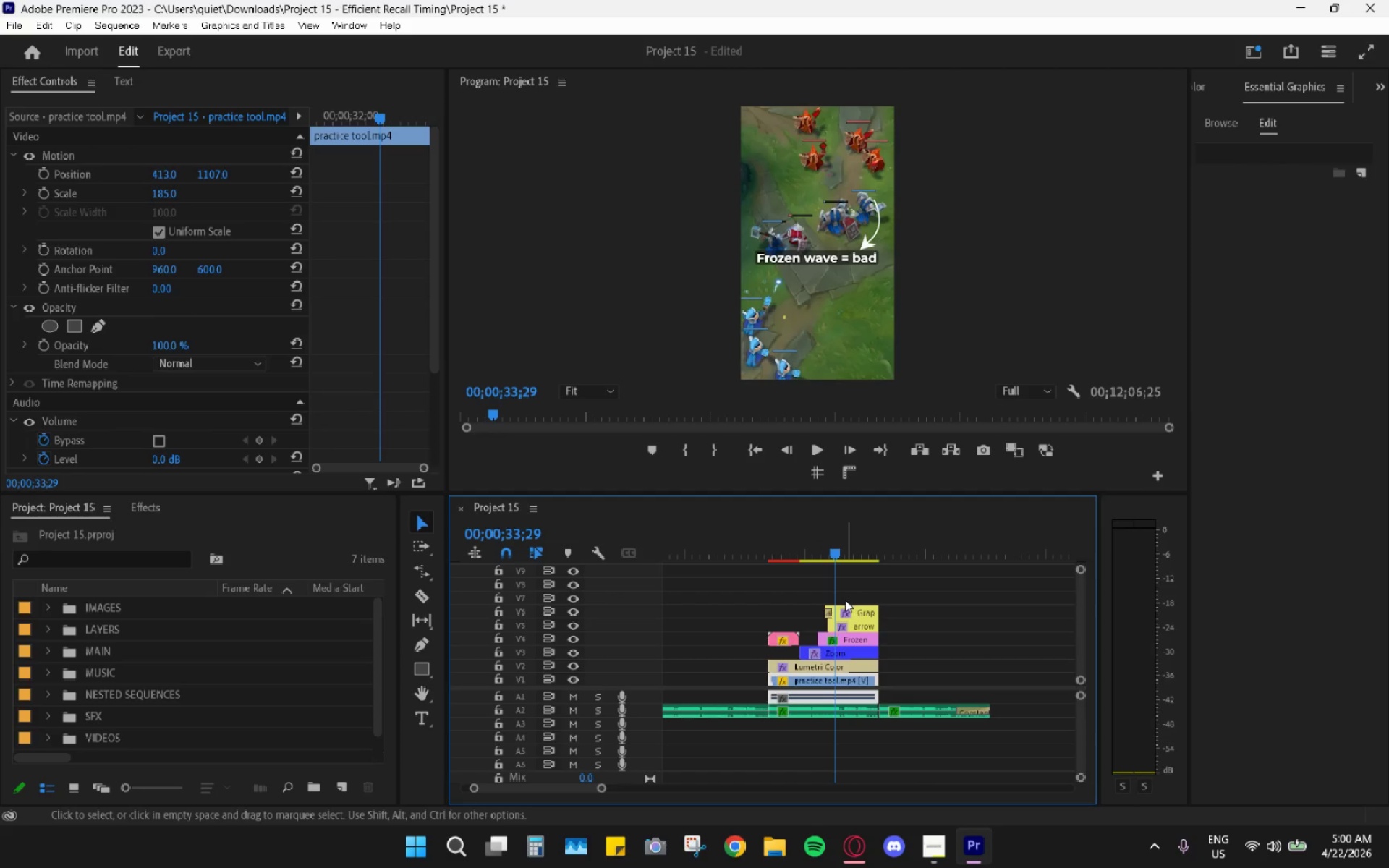 
left_click_drag(start_coordinate=[867, 592], to_coordinate=[872, 626])
 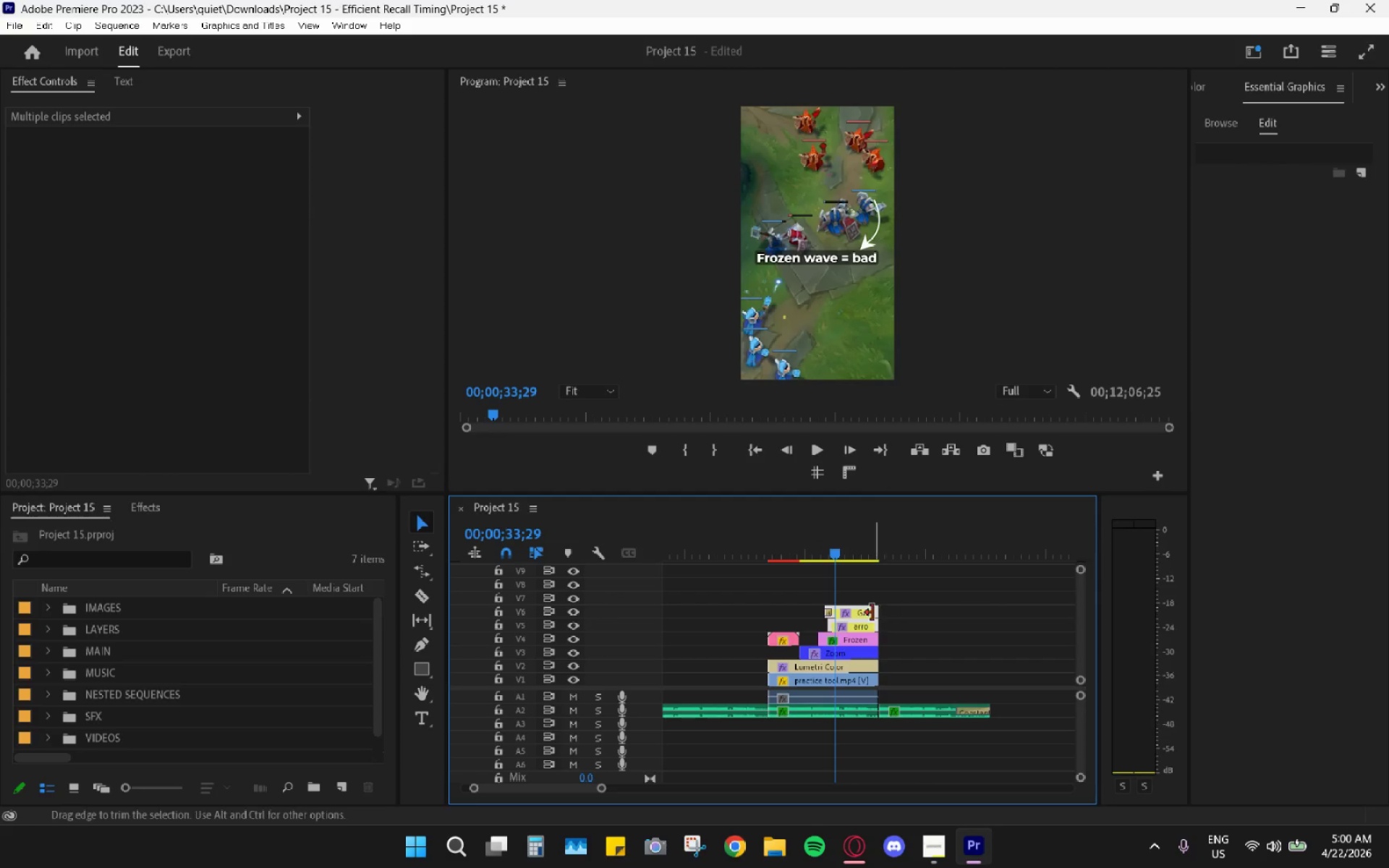 
left_click_drag(start_coordinate=[822, 548], to_coordinate=[841, 556])
 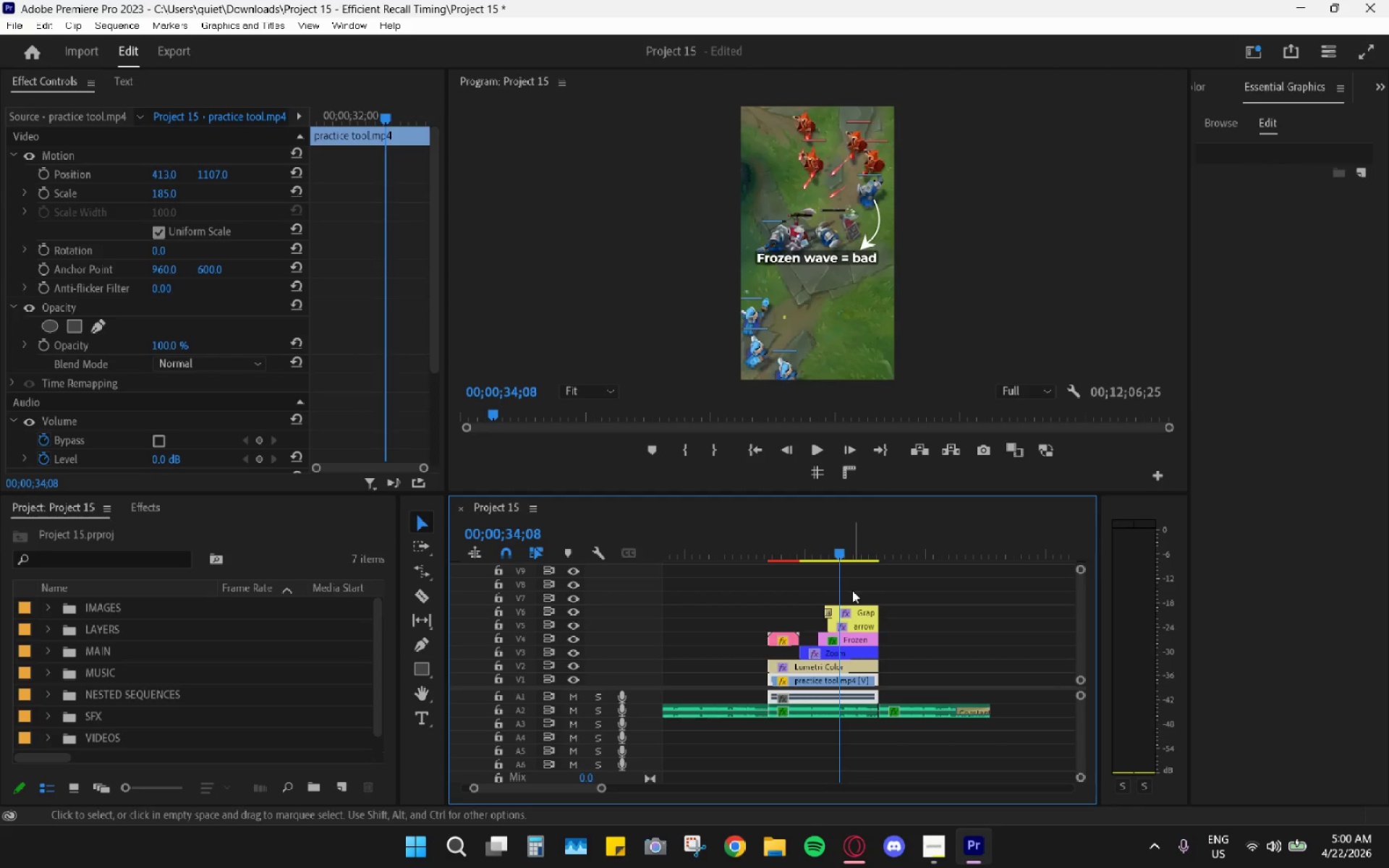 
left_click_drag(start_coordinate=[852, 591], to_coordinate=[854, 623])
 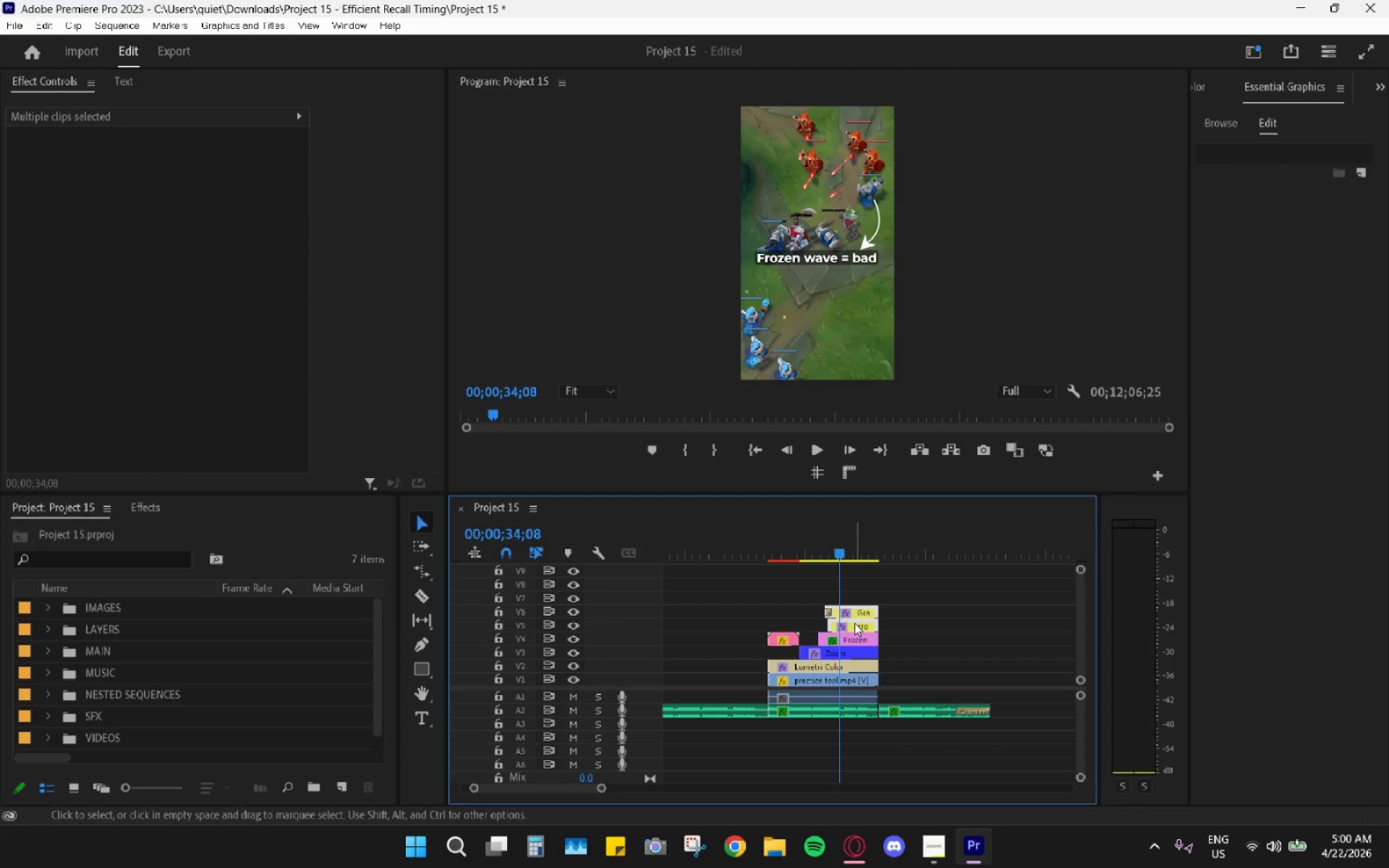 
right_click([854, 623])
 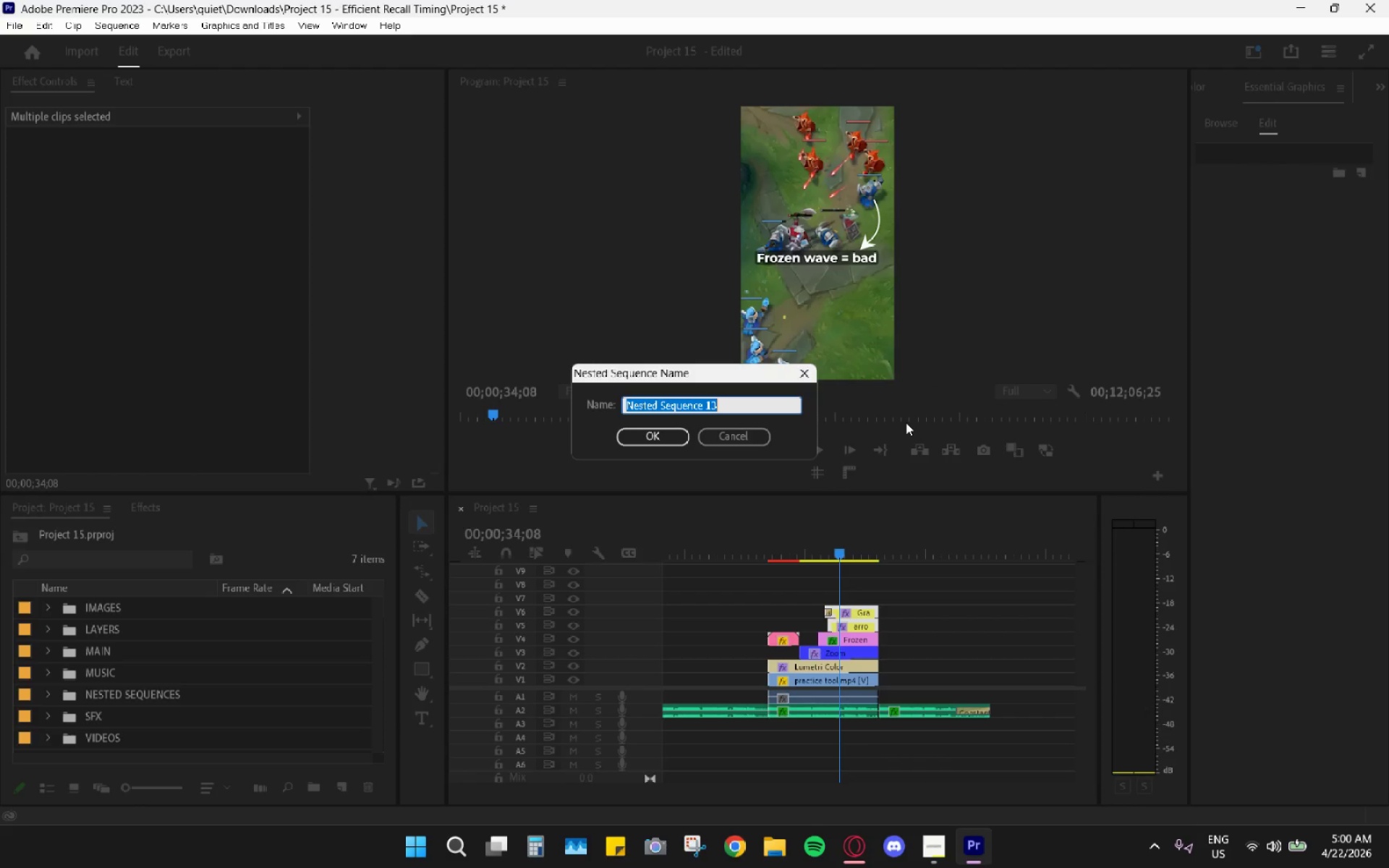 
type(Graphics)
 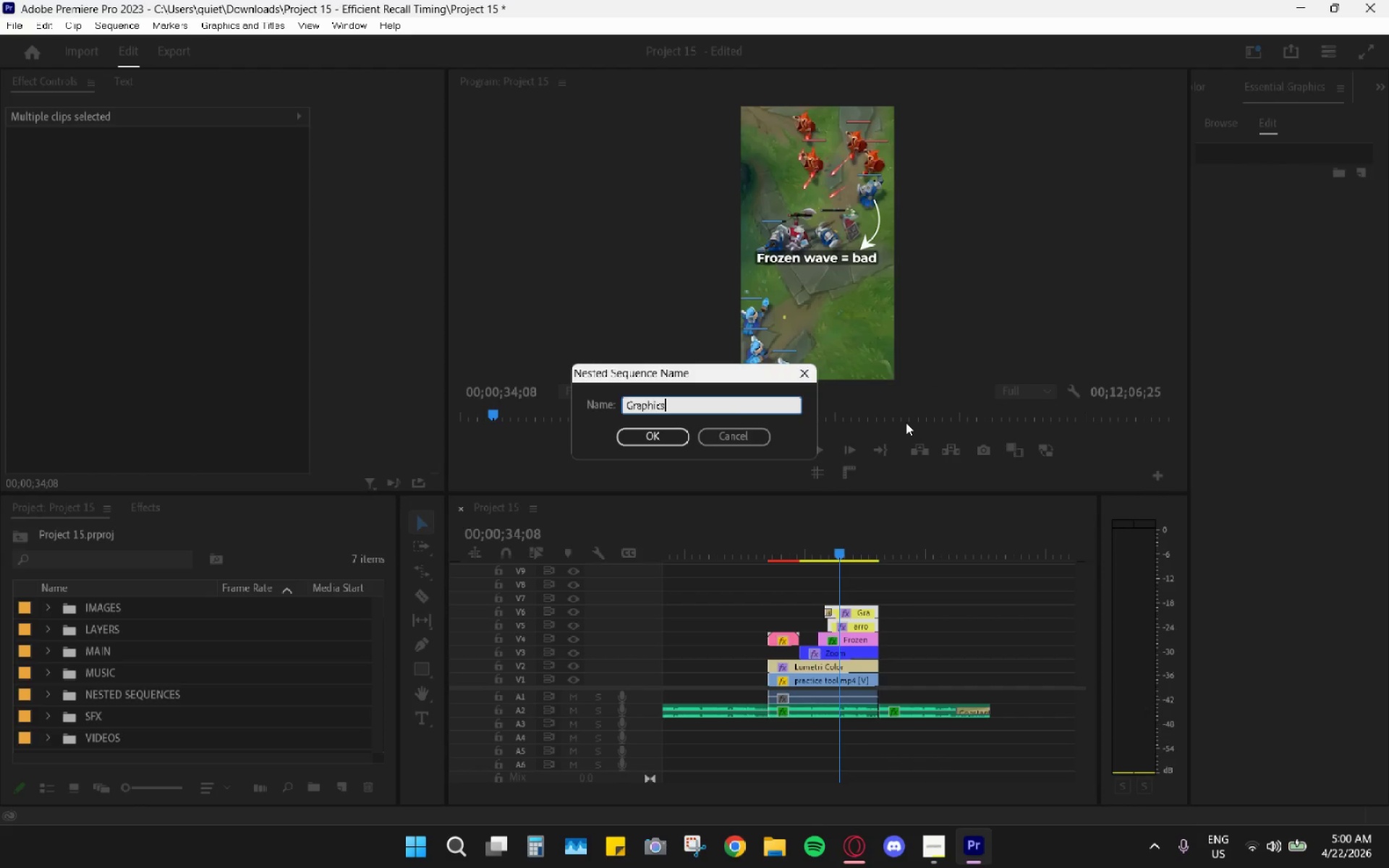 
key(Enter)
 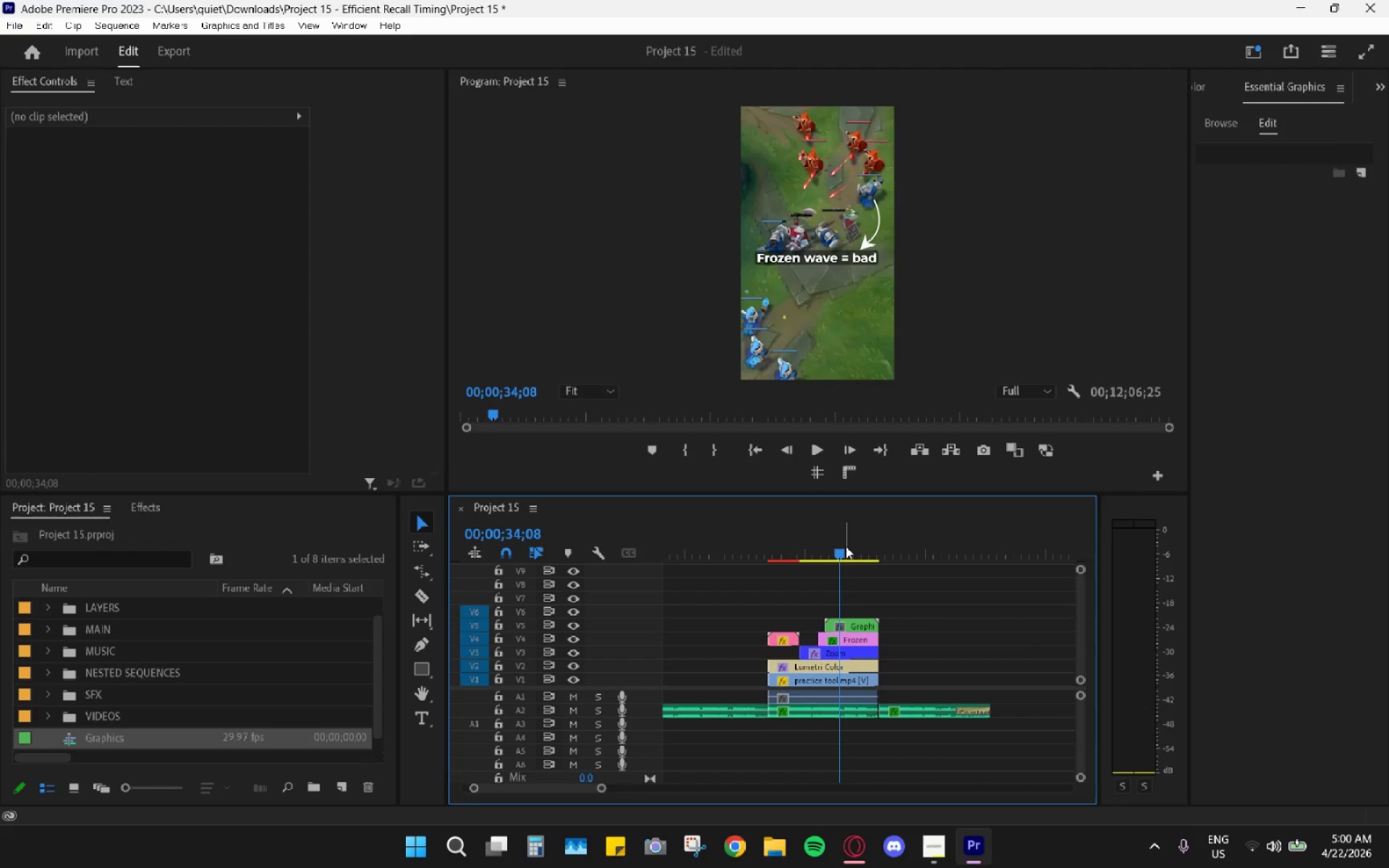 
left_click([854, 624])
 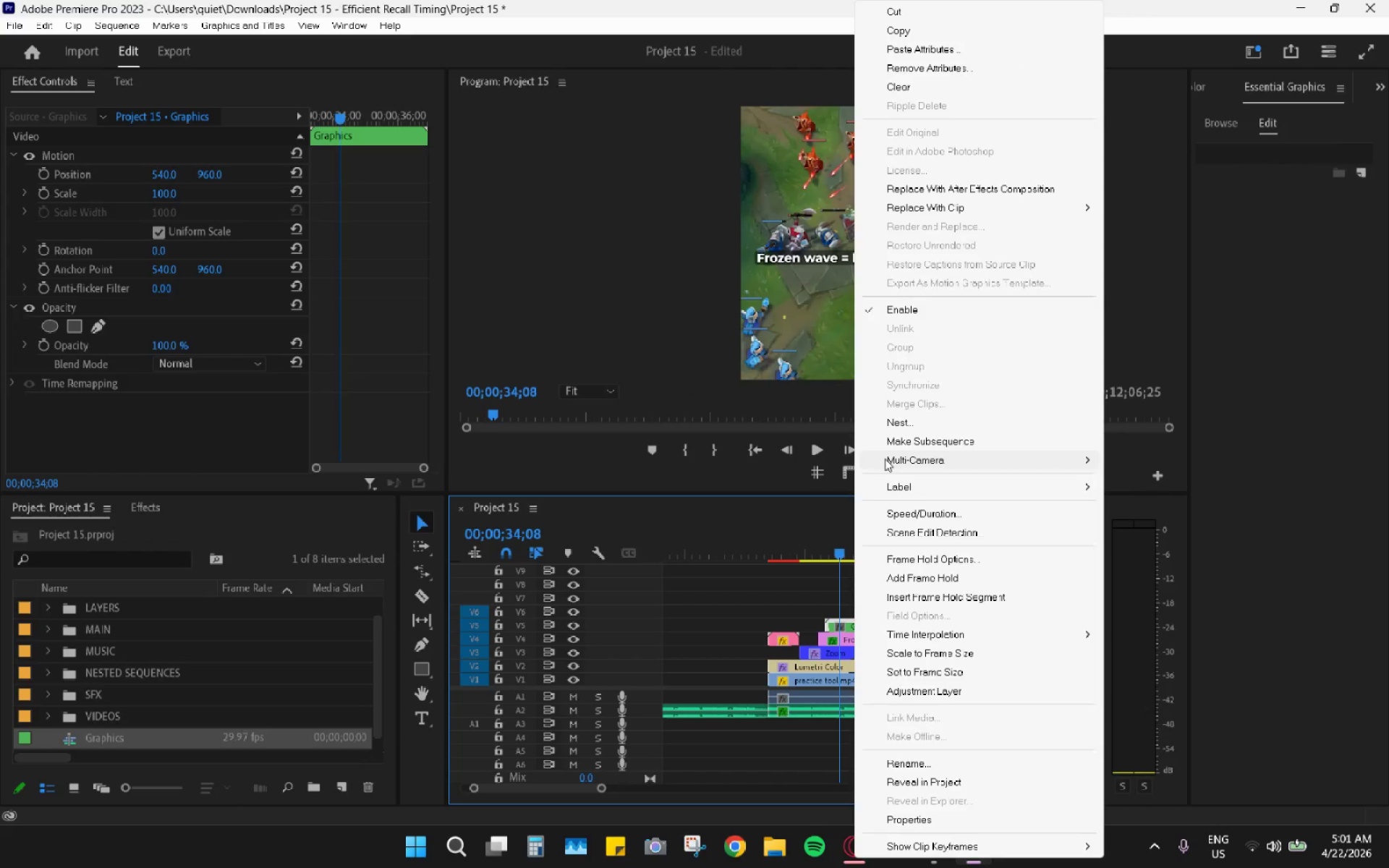 
left_click([885, 480])
 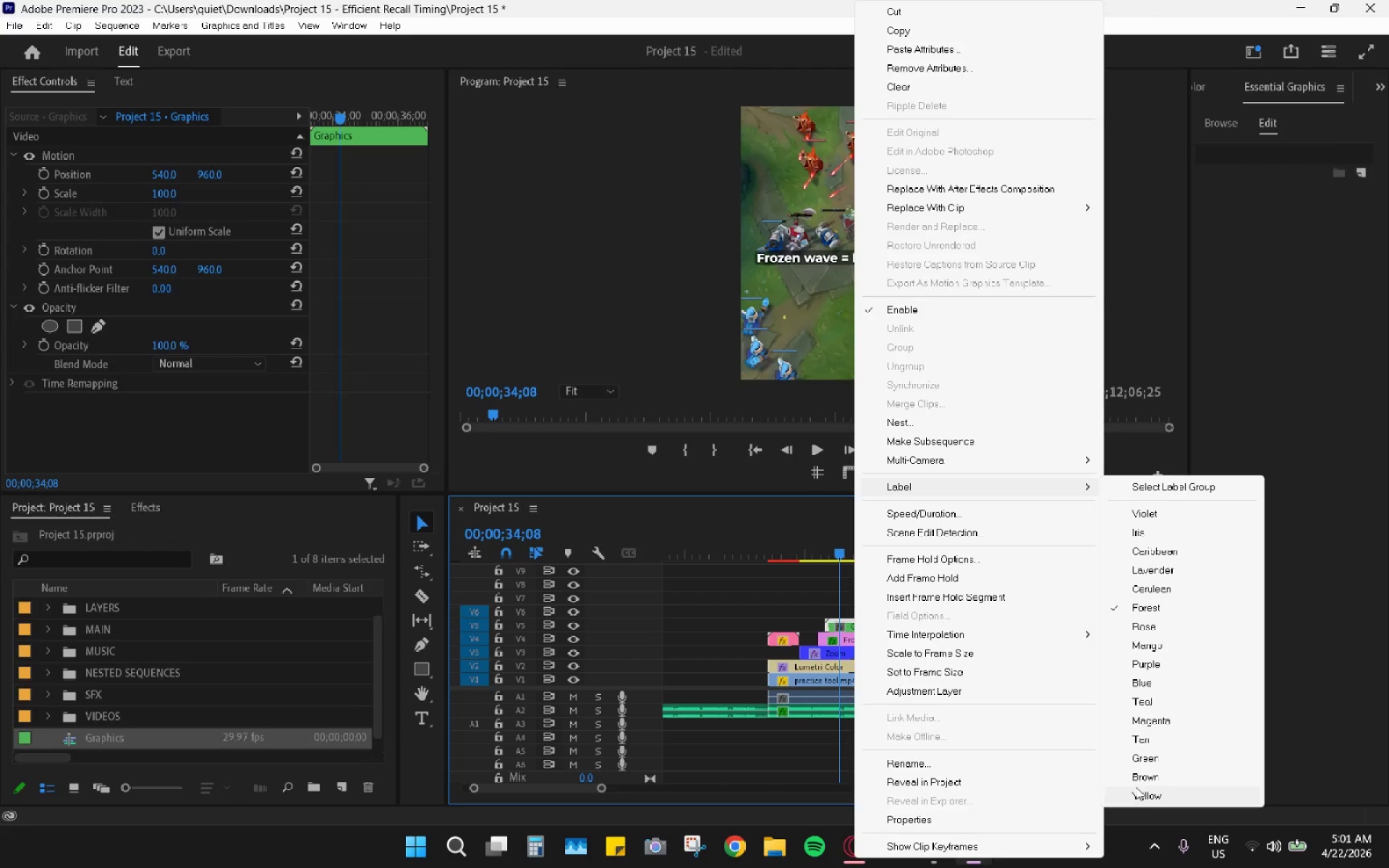 
left_click_drag(start_coordinate=[1148, 782], to_coordinate=[1150, 792])
 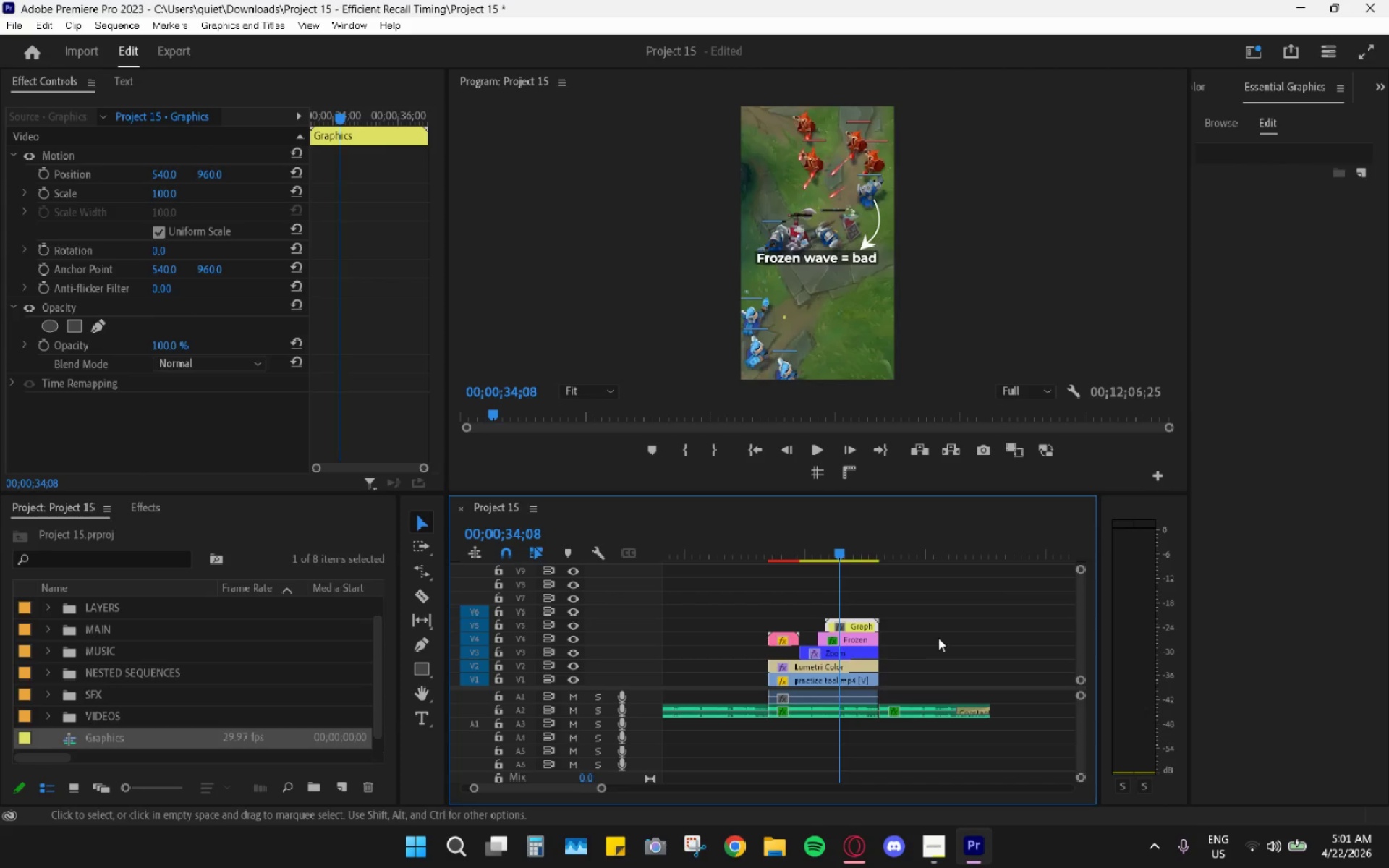 
hold_key(key=AltLeft, duration=0.36)
 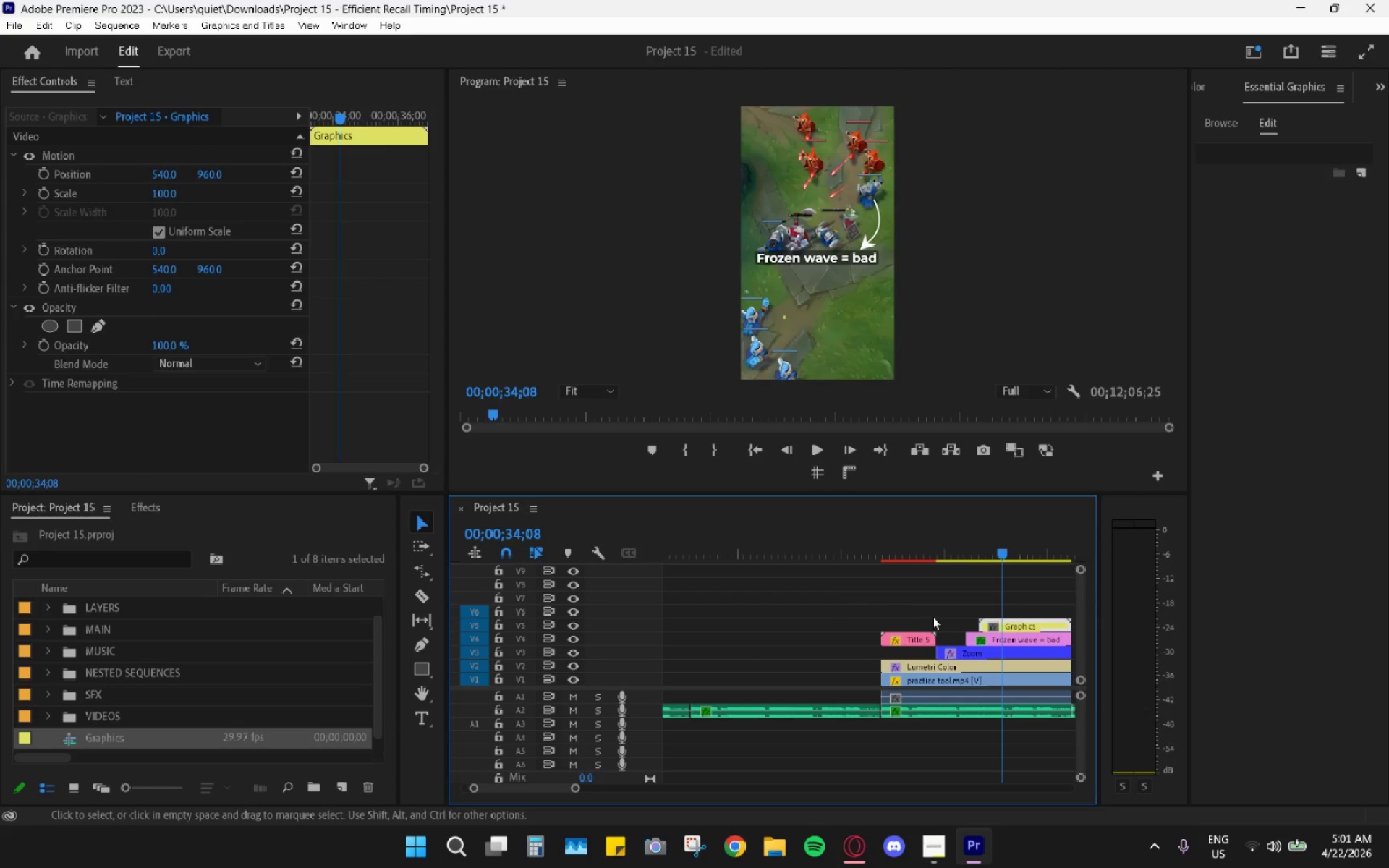 
key(Alt+AltLeft)
 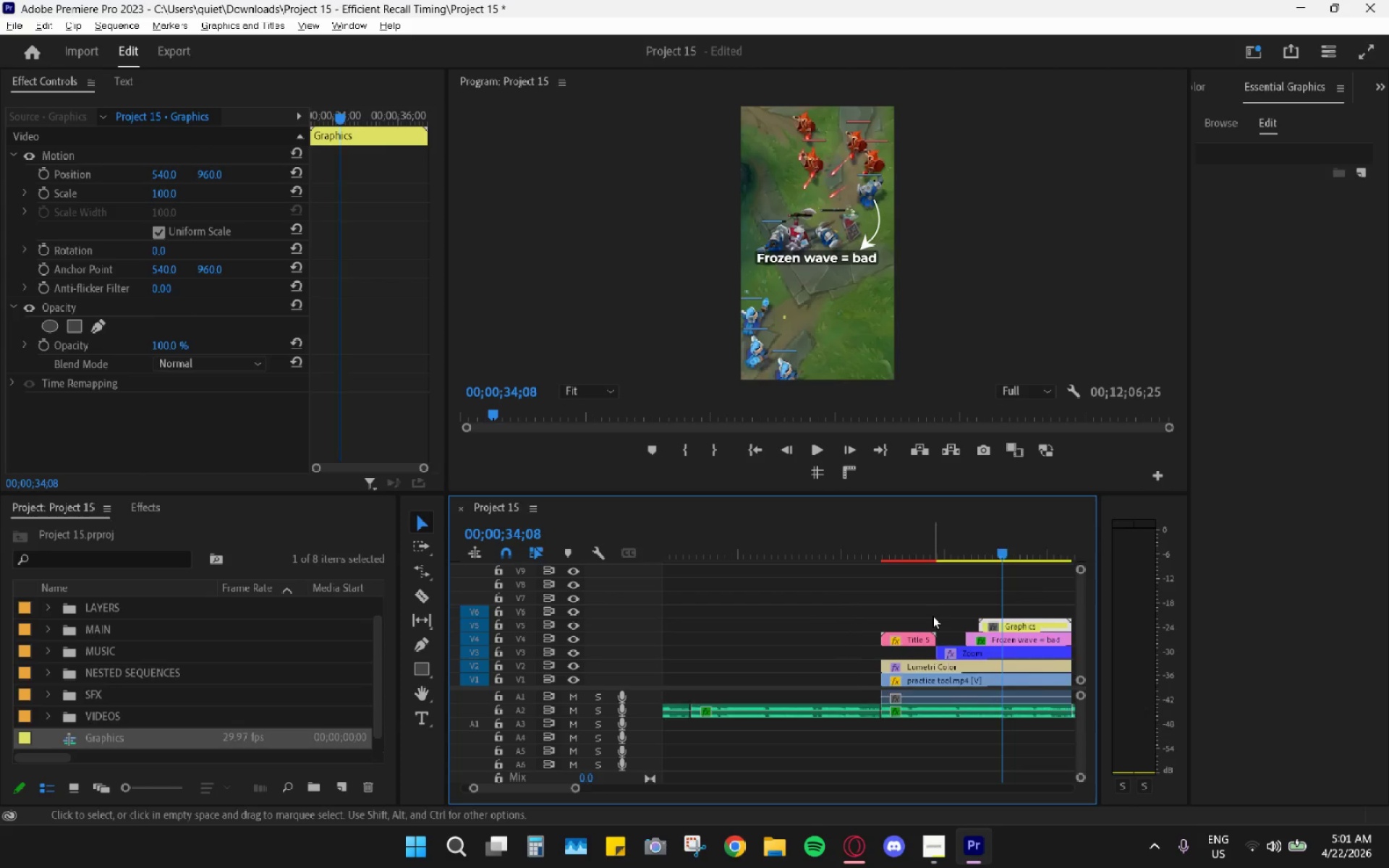 
scroll: coordinate [839, 663], scroll_direction: up, amount: 11.0
 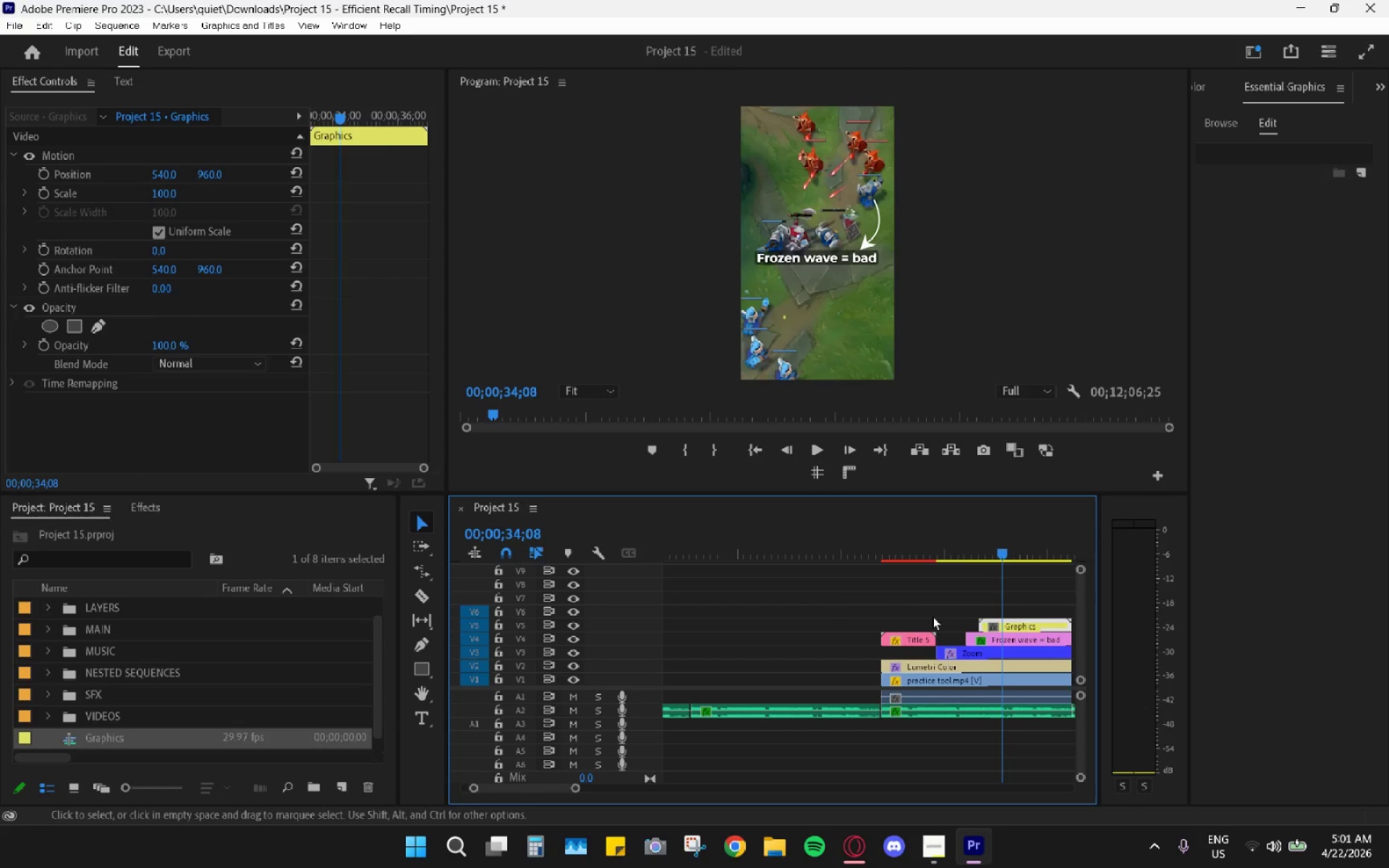 
key(Alt+AltLeft)
 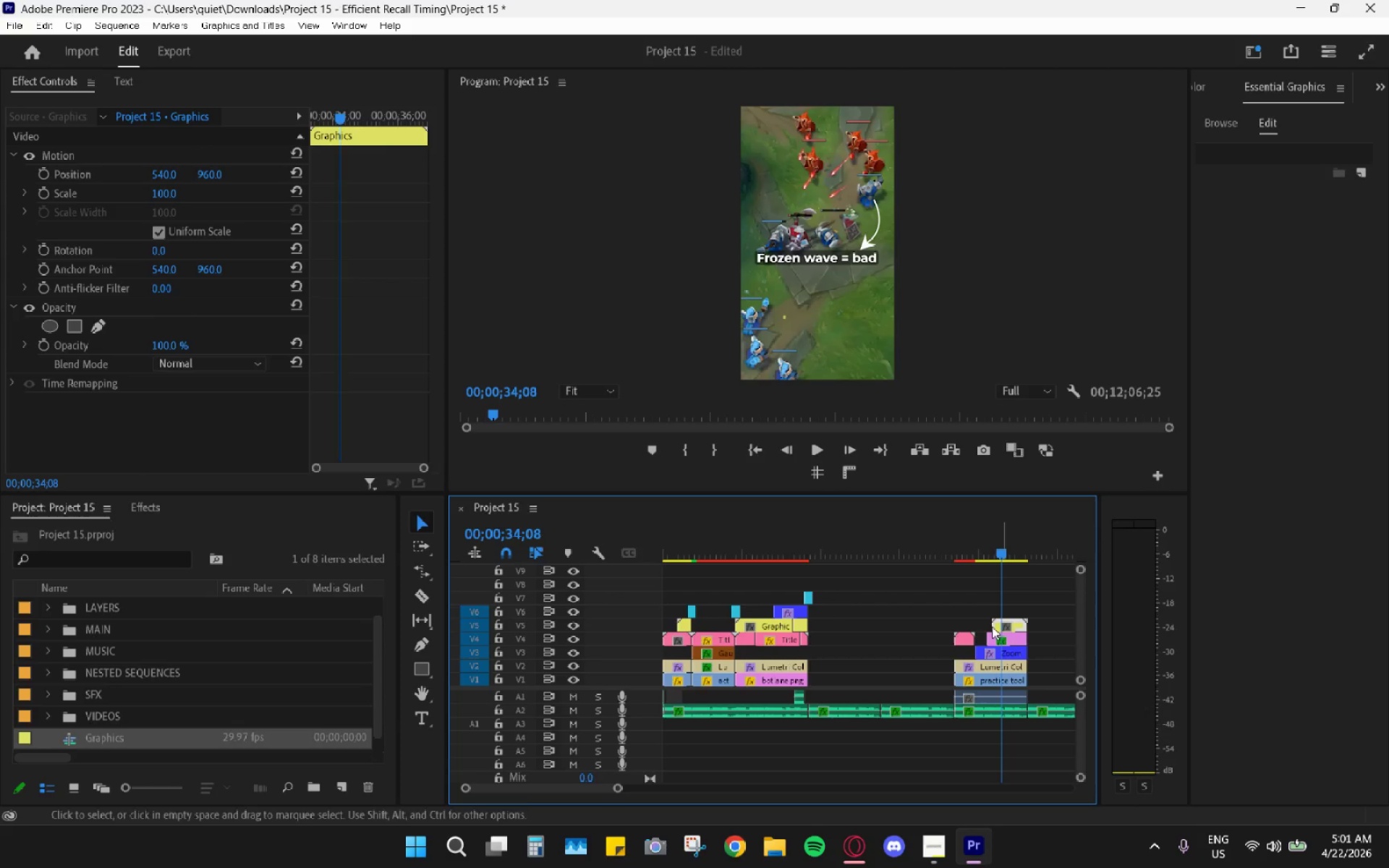 
scroll: coordinate [1023, 610], scroll_direction: down, amount: 5.0
 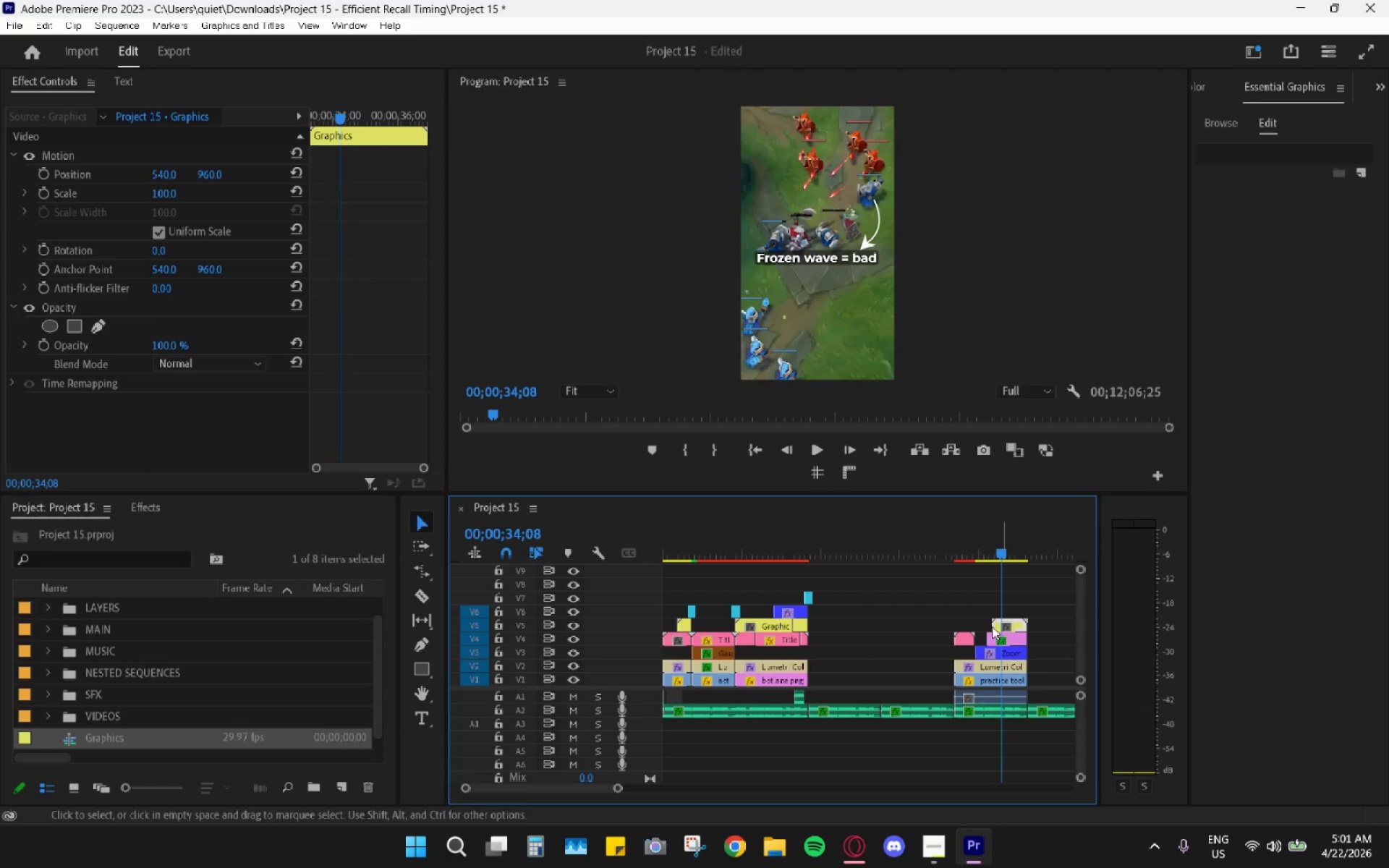 
hold_key(key=AltLeft, duration=0.33)
scroll: coordinate [991, 627], scroll_direction: up, amount: 2.0
 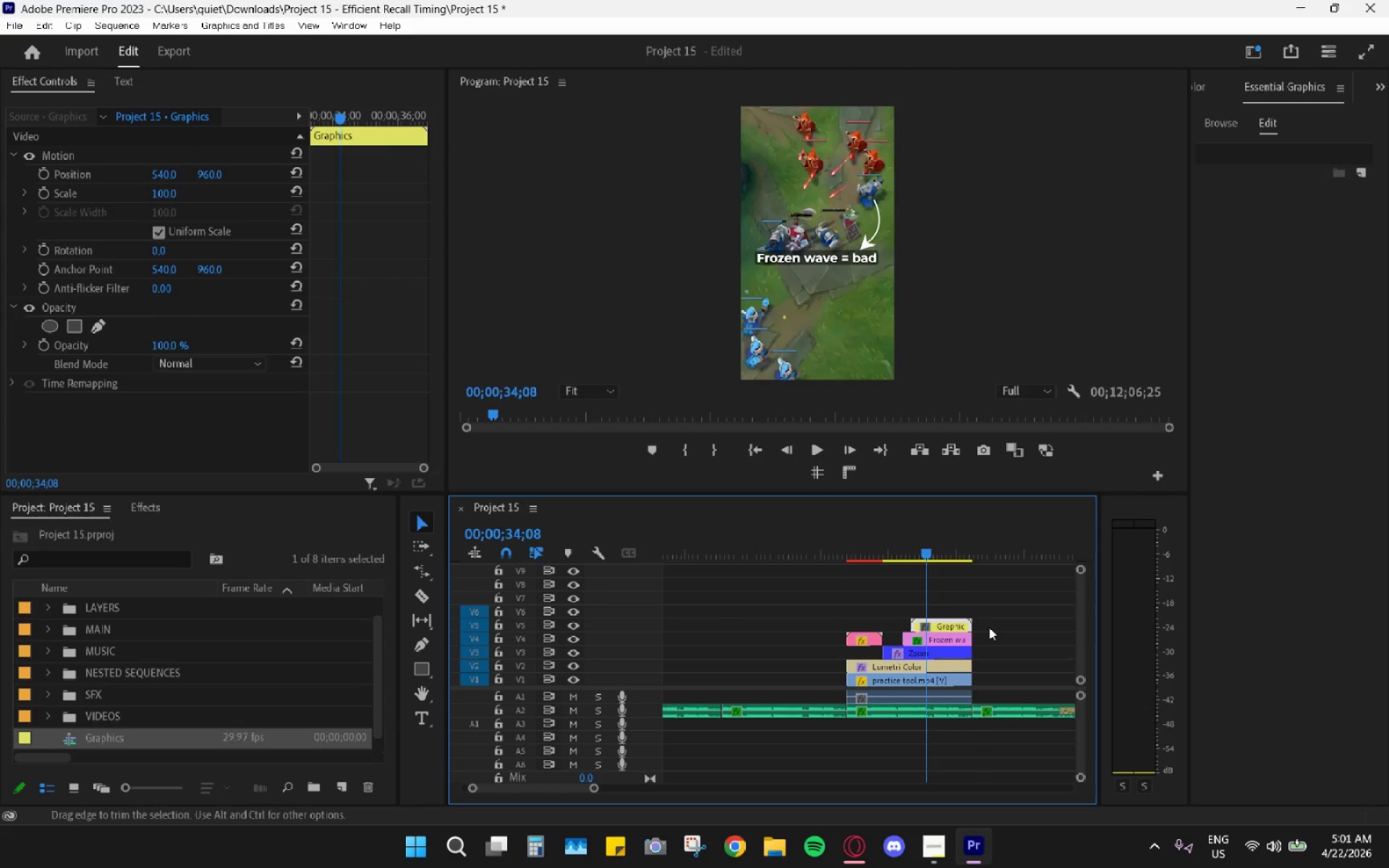 
hold_key(key=AltLeft, duration=0.34)
hold_key(key=AltLeft, duration=0.59)
scroll: coordinate [977, 631], scroll_direction: up, amount: 10.0
 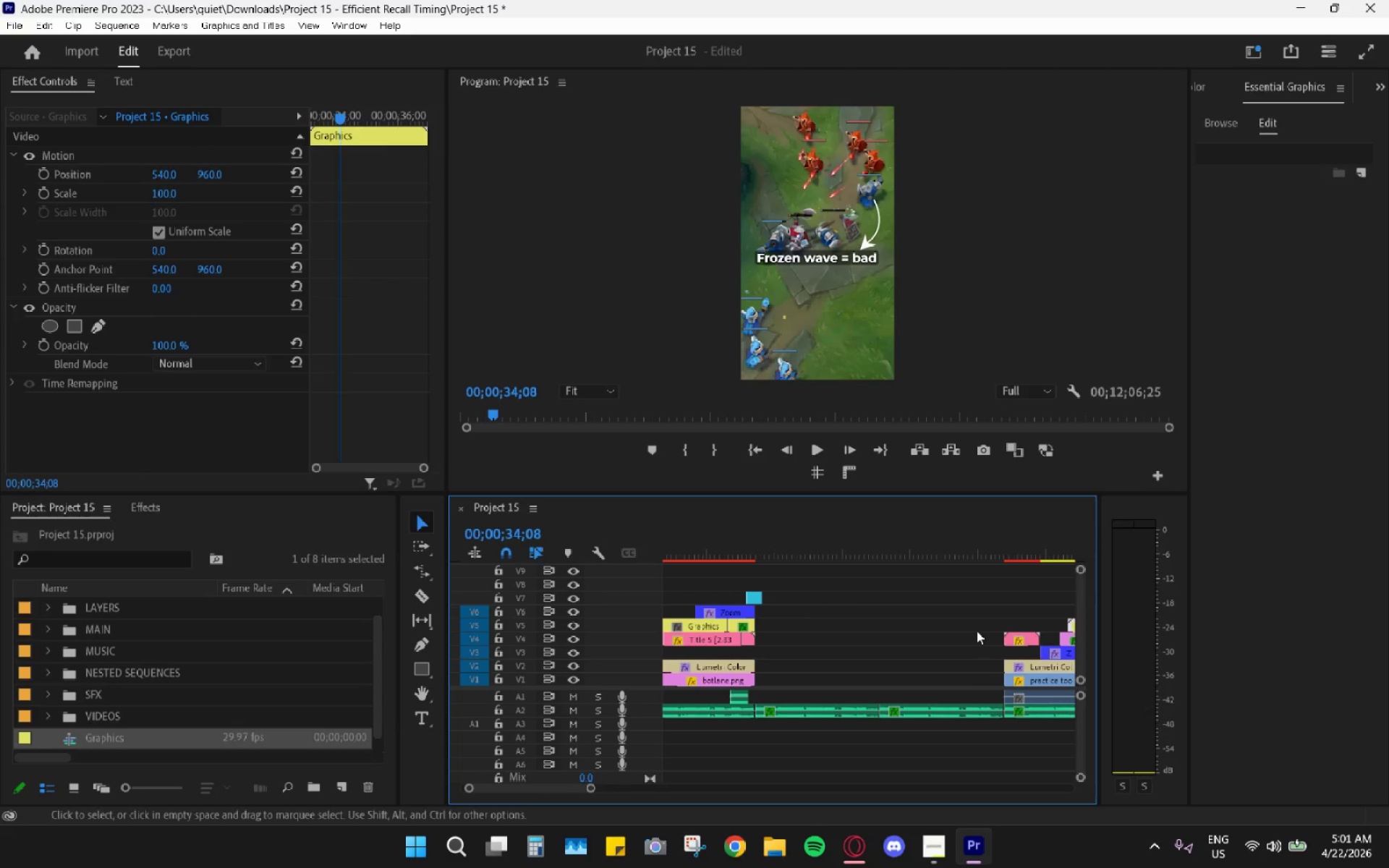 
scroll: coordinate [977, 631], scroll_direction: down, amount: 5.0
 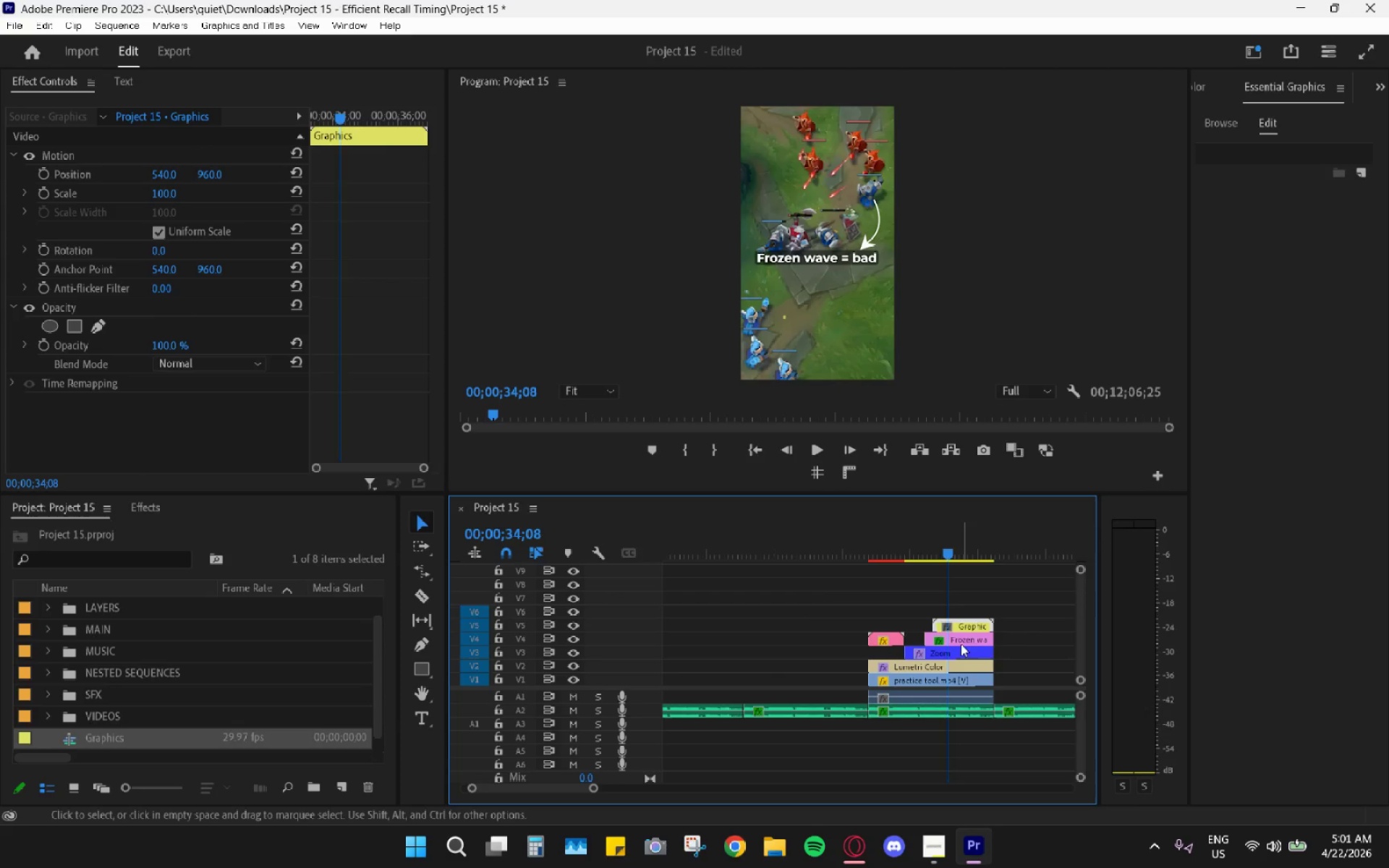 
right_click([967, 639])
 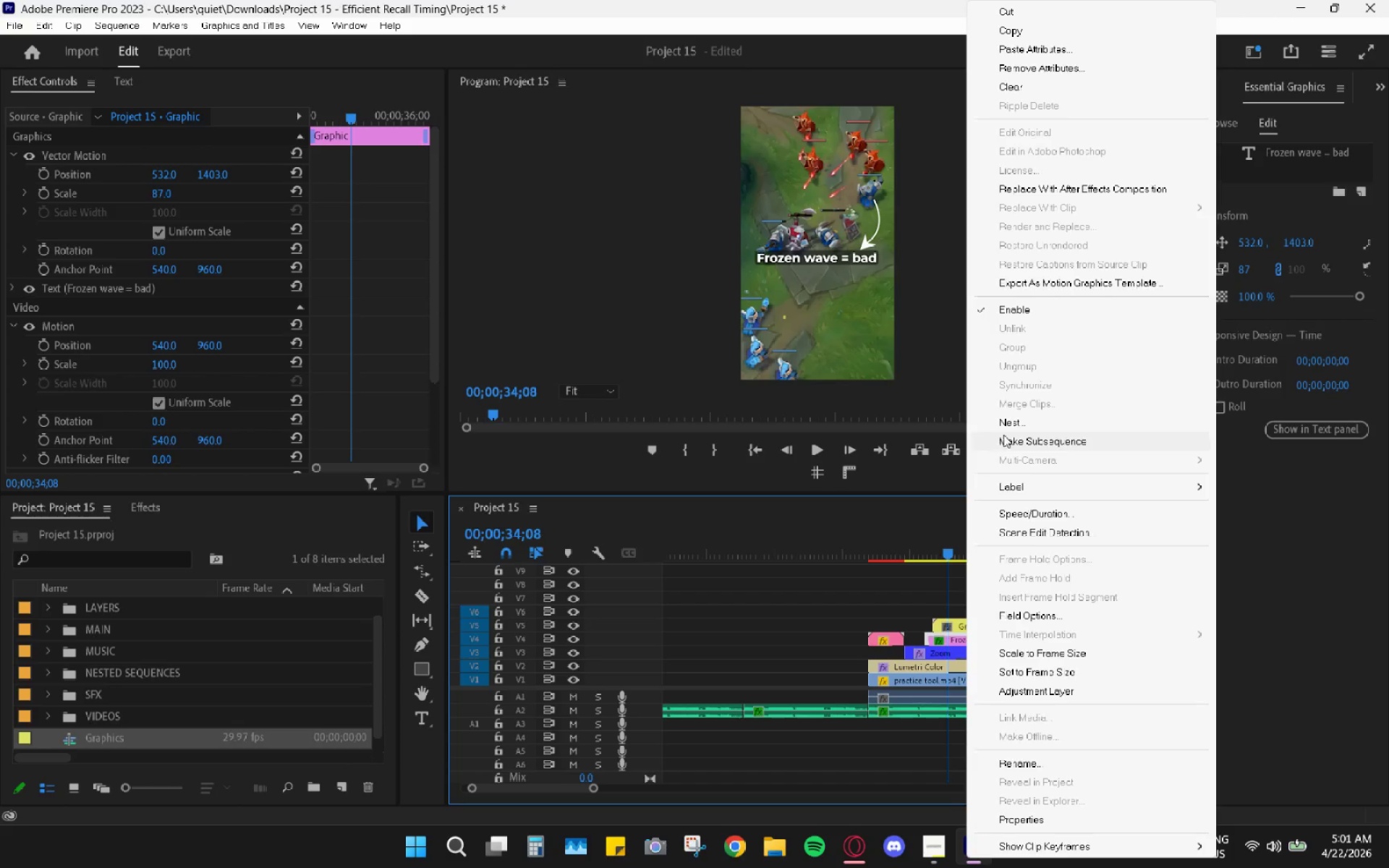 
left_click([1014, 481])
 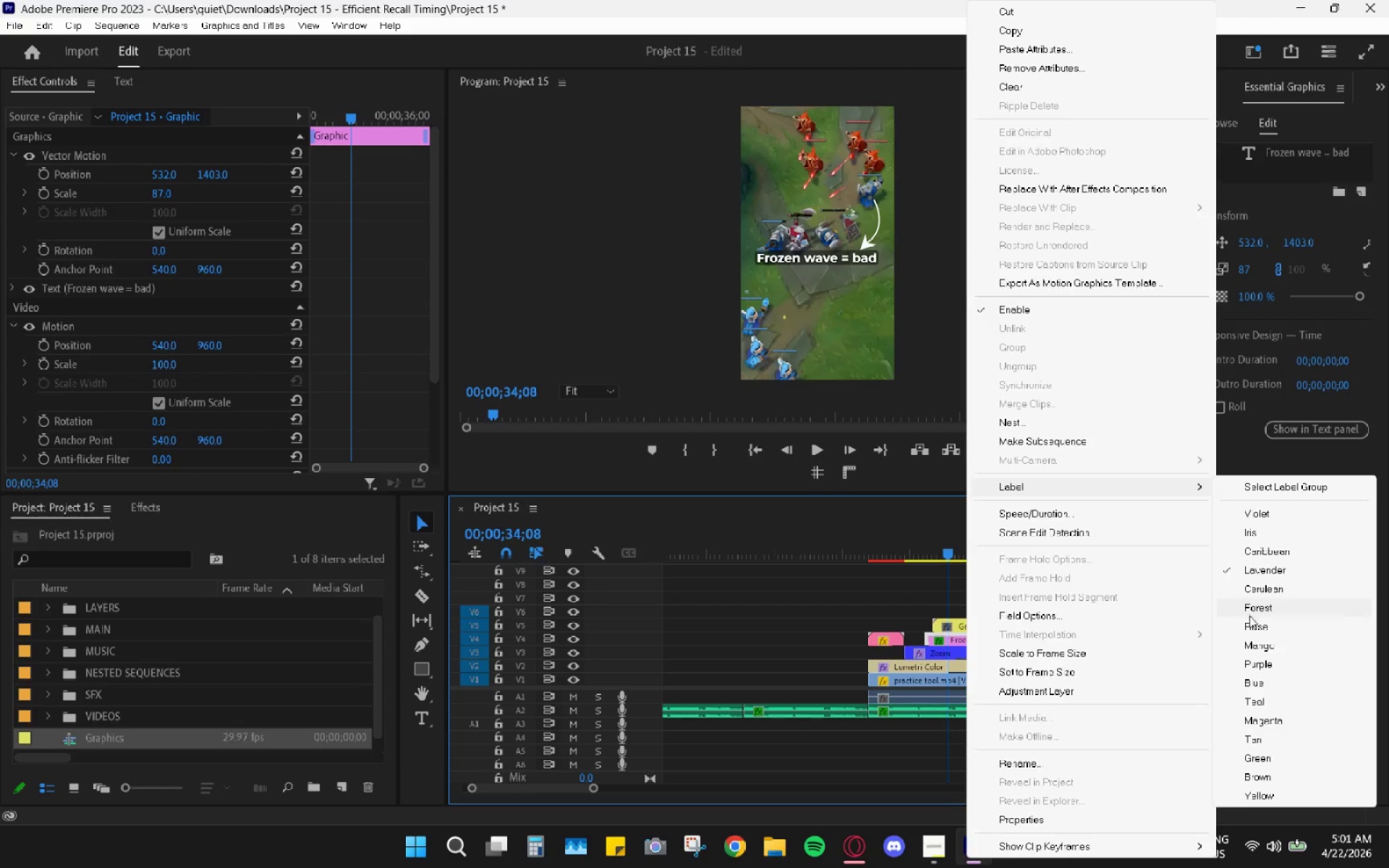 
left_click([1249, 622])
 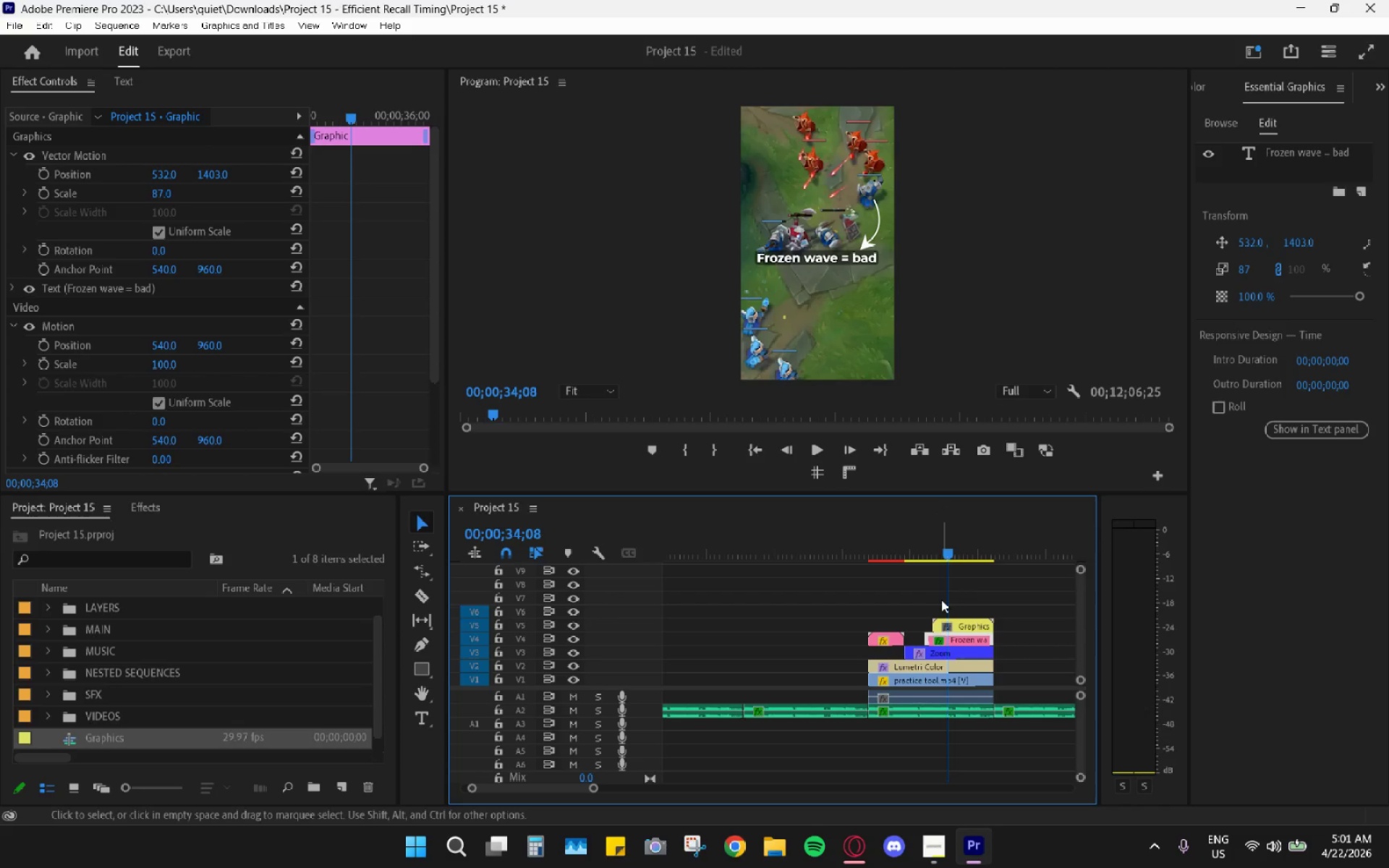 
left_click([960, 631])
 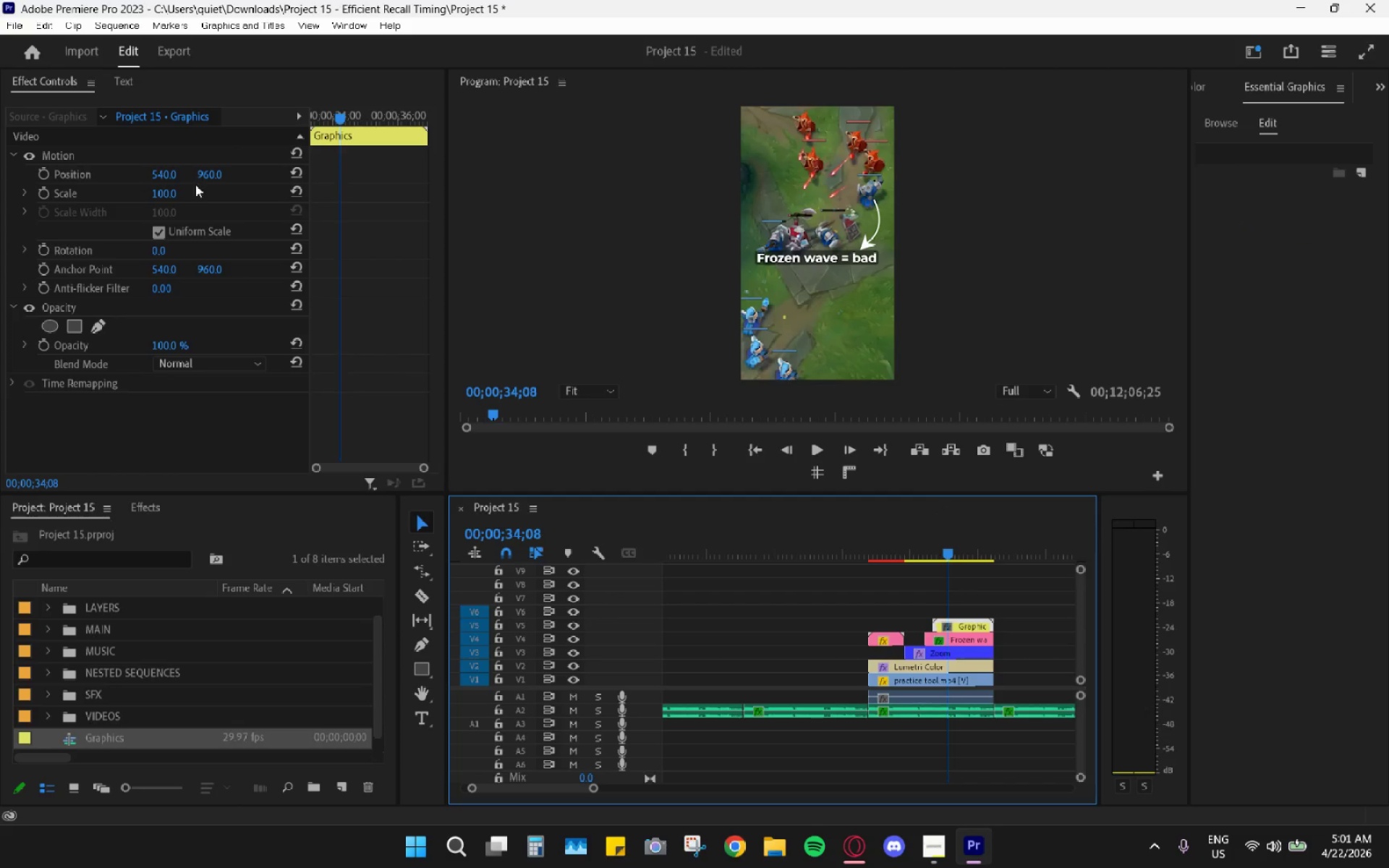 
left_click_drag(start_coordinate=[207, 175], to_coordinate=[135, 210])
 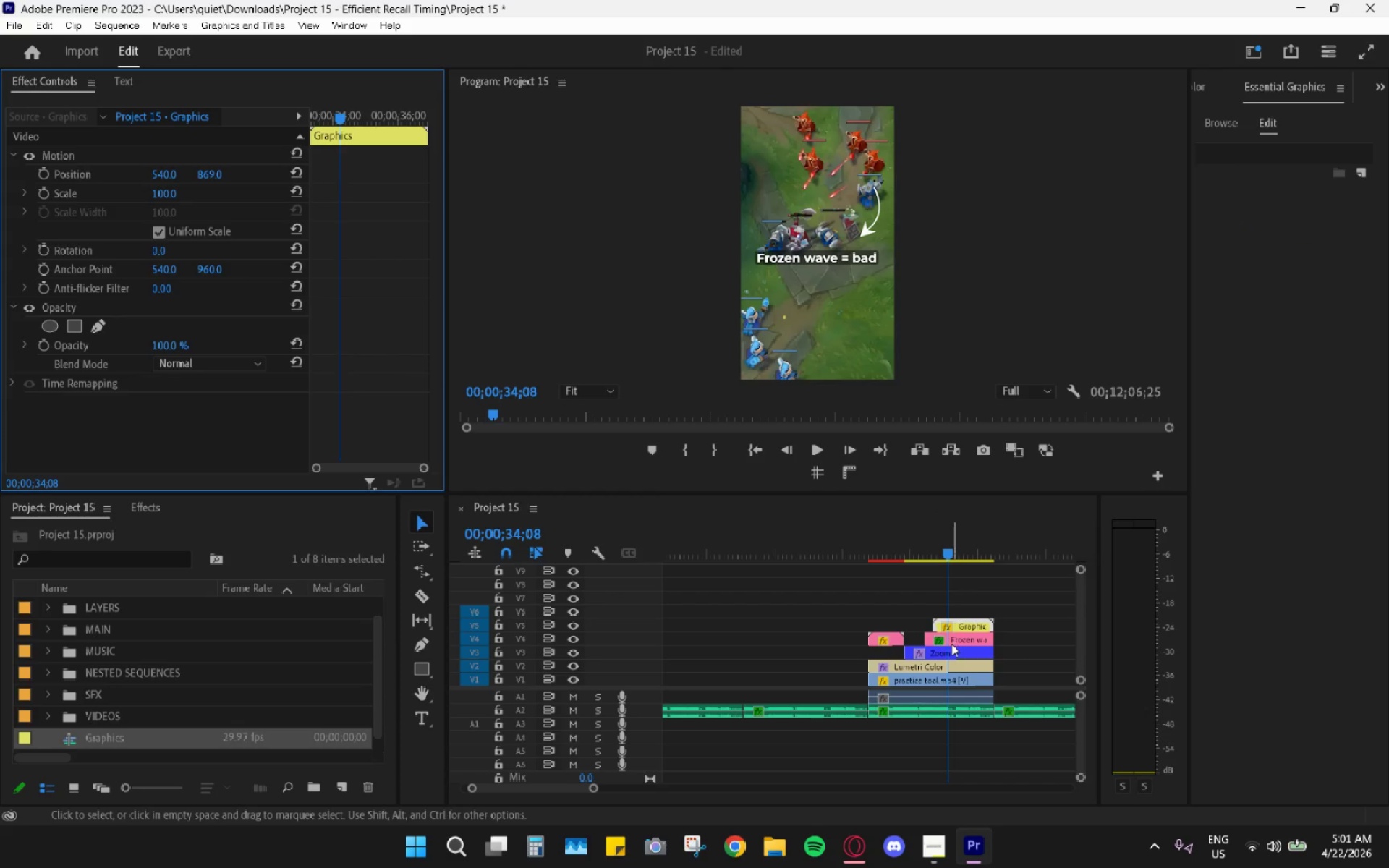 
left_click([951, 643])
 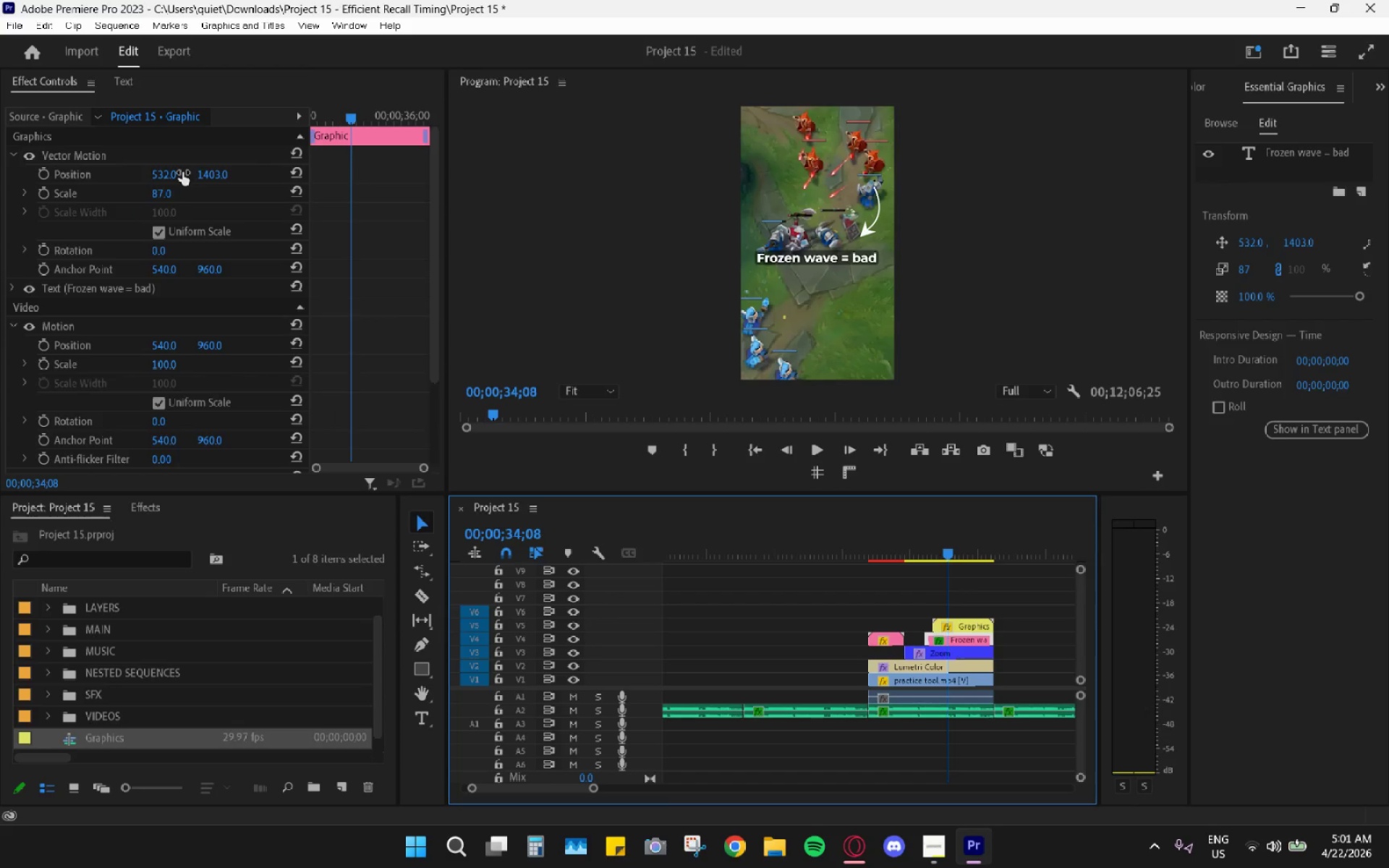 
left_click_drag(start_coordinate=[205, 171], to_coordinate=[369, 184])
 